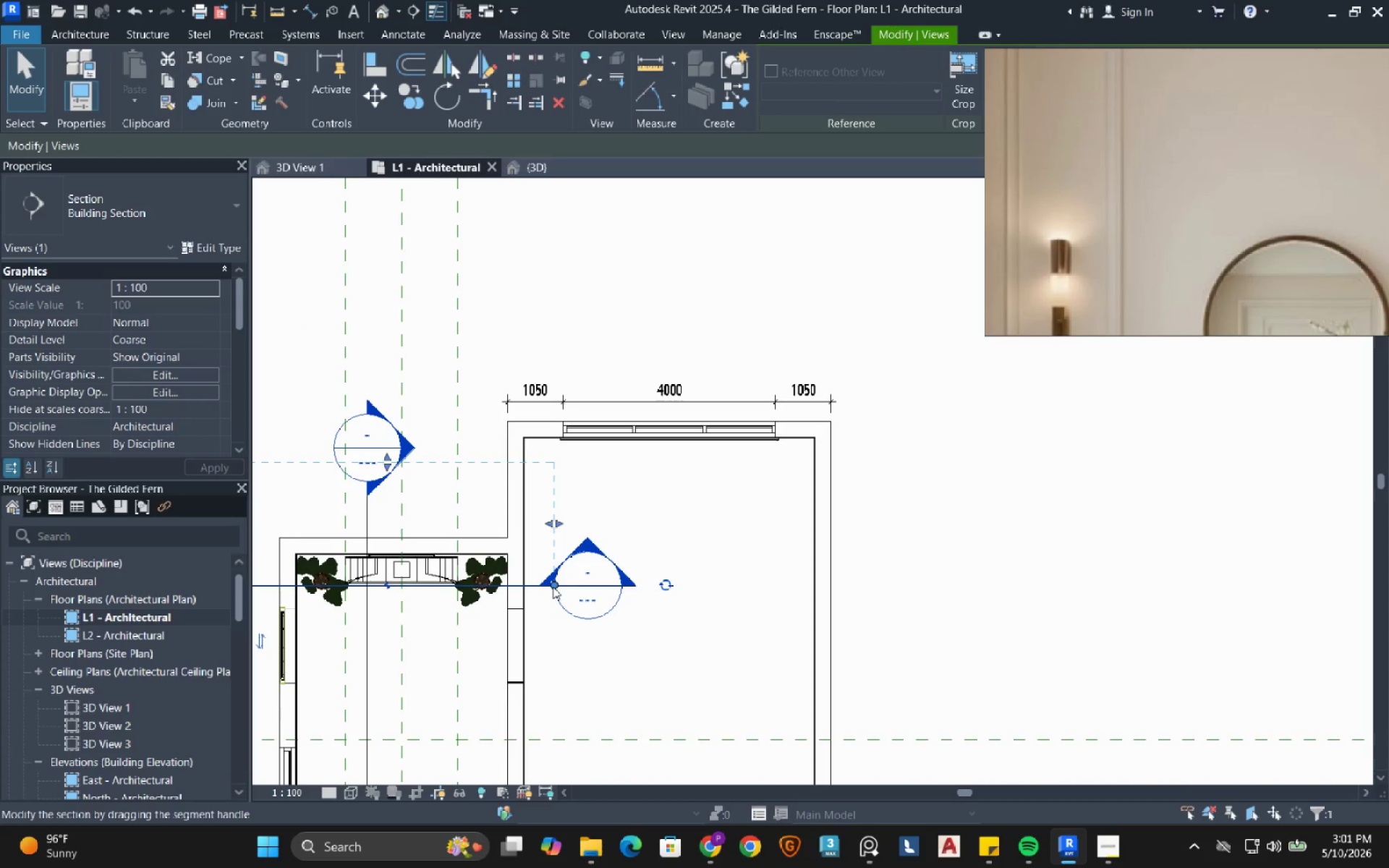 
left_click_drag(start_coordinate=[553, 587], to_coordinate=[939, 639])
 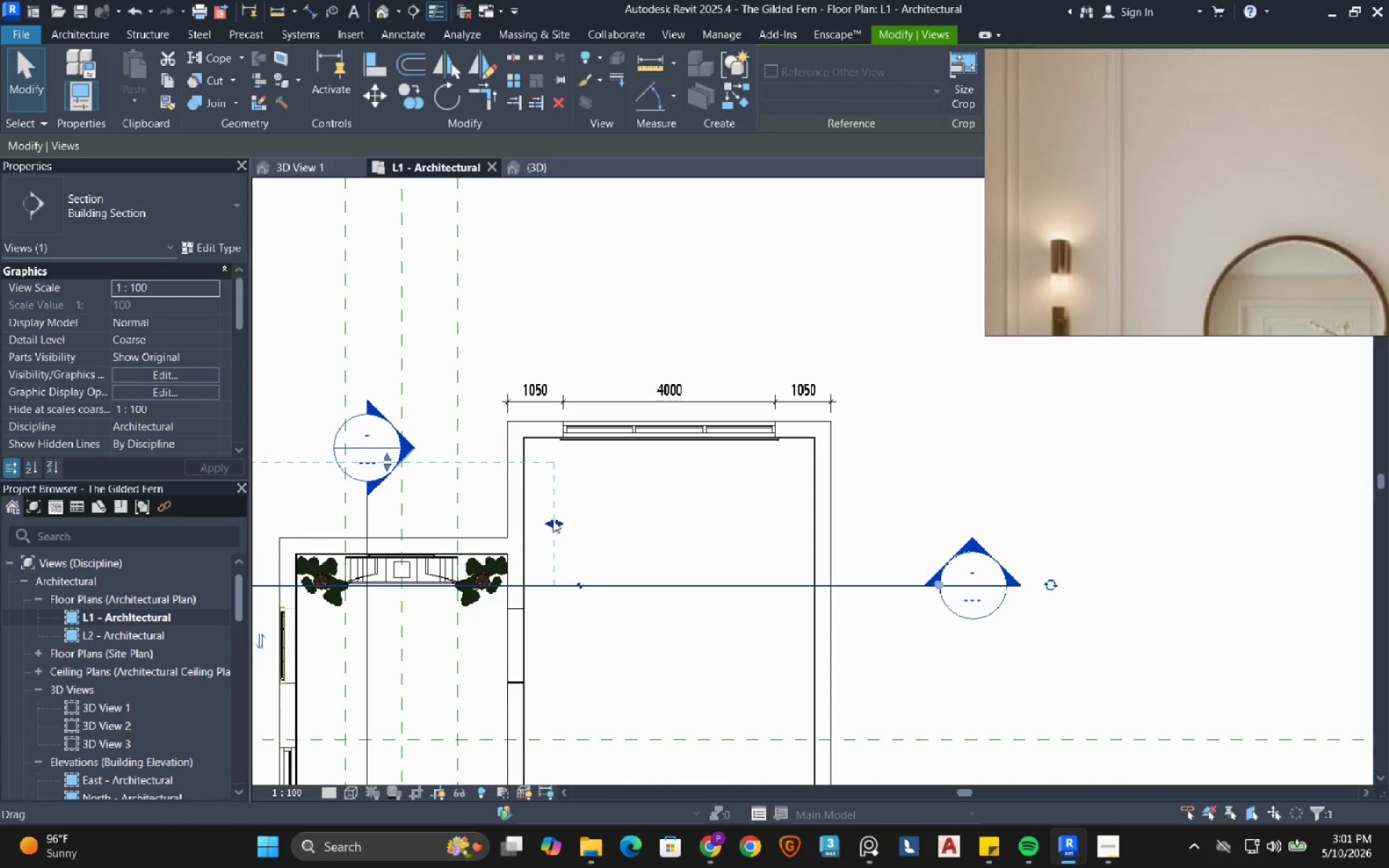 
left_click_drag(start_coordinate=[560, 523], to_coordinate=[884, 540])
 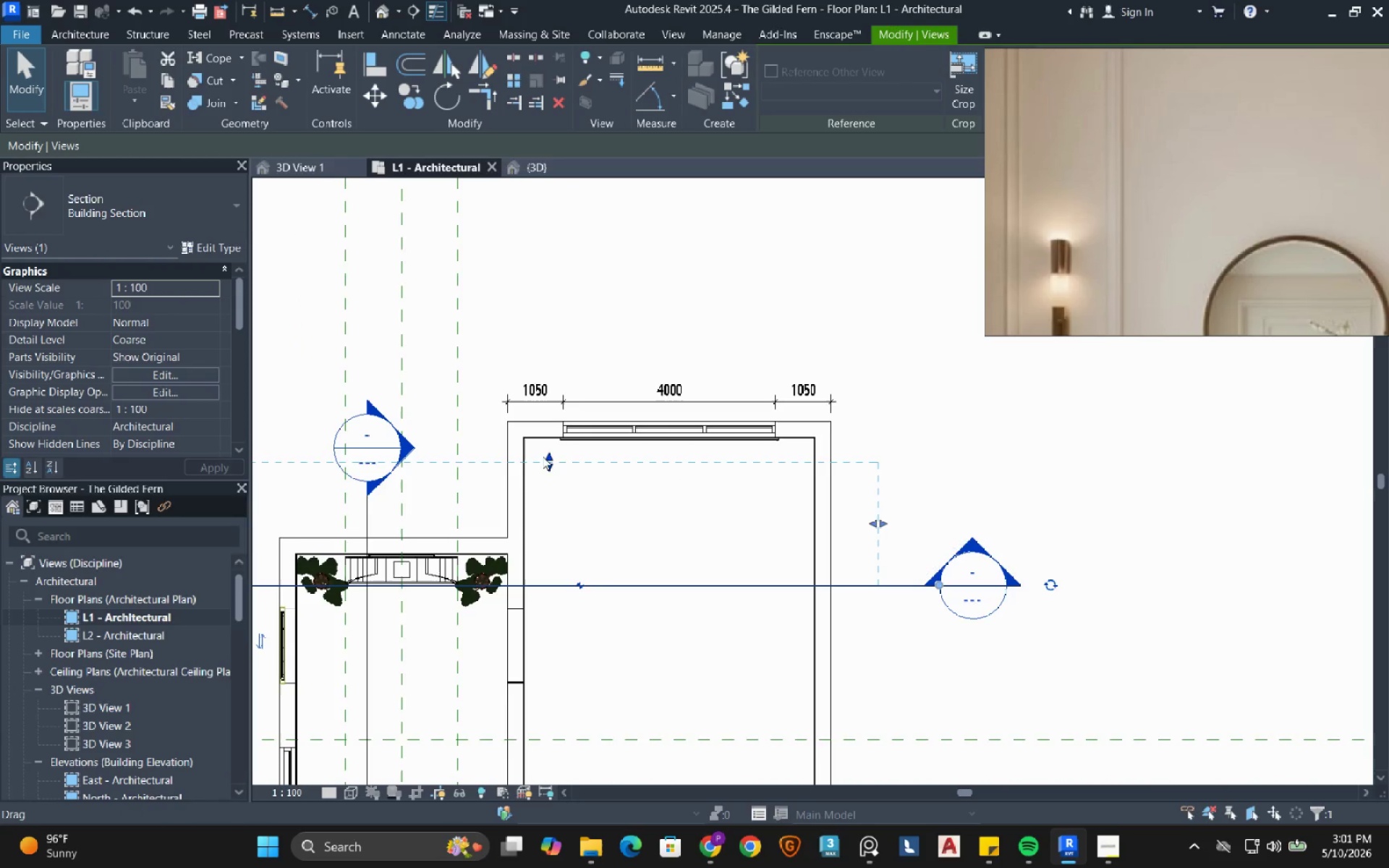 
left_click_drag(start_coordinate=[548, 454], to_coordinate=[561, 390])
 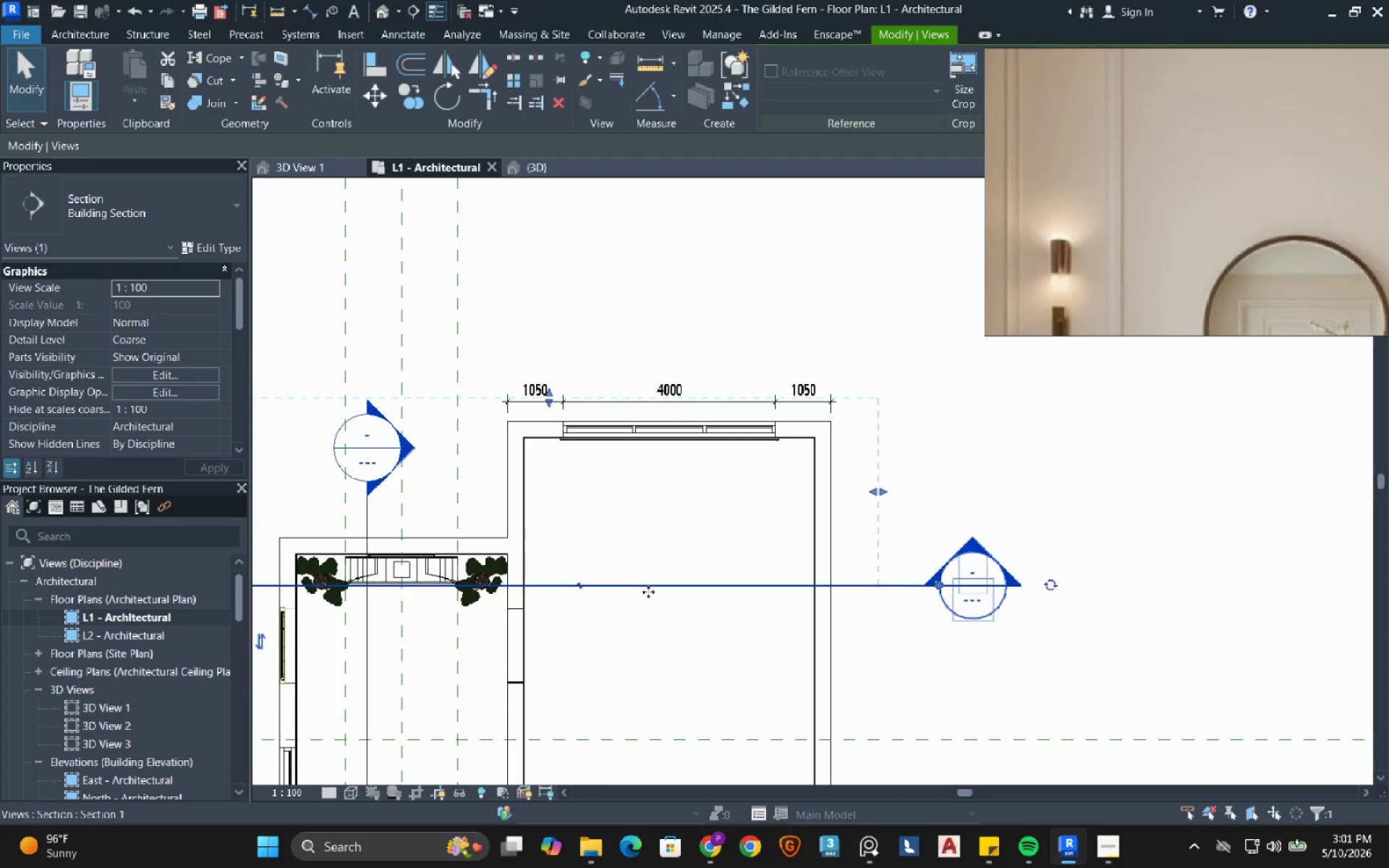 
right_click([652, 584])
 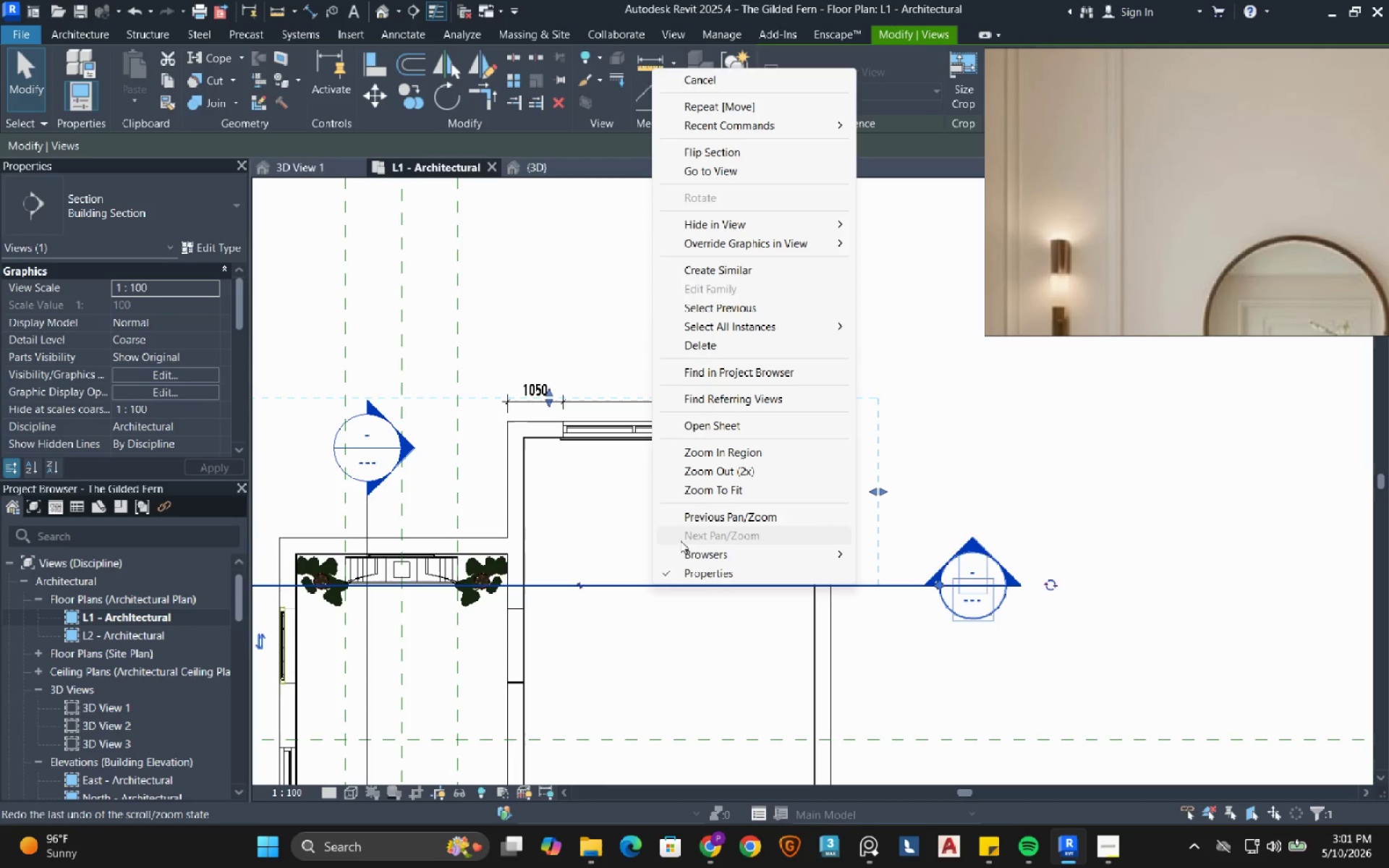 
left_click([778, 176])
 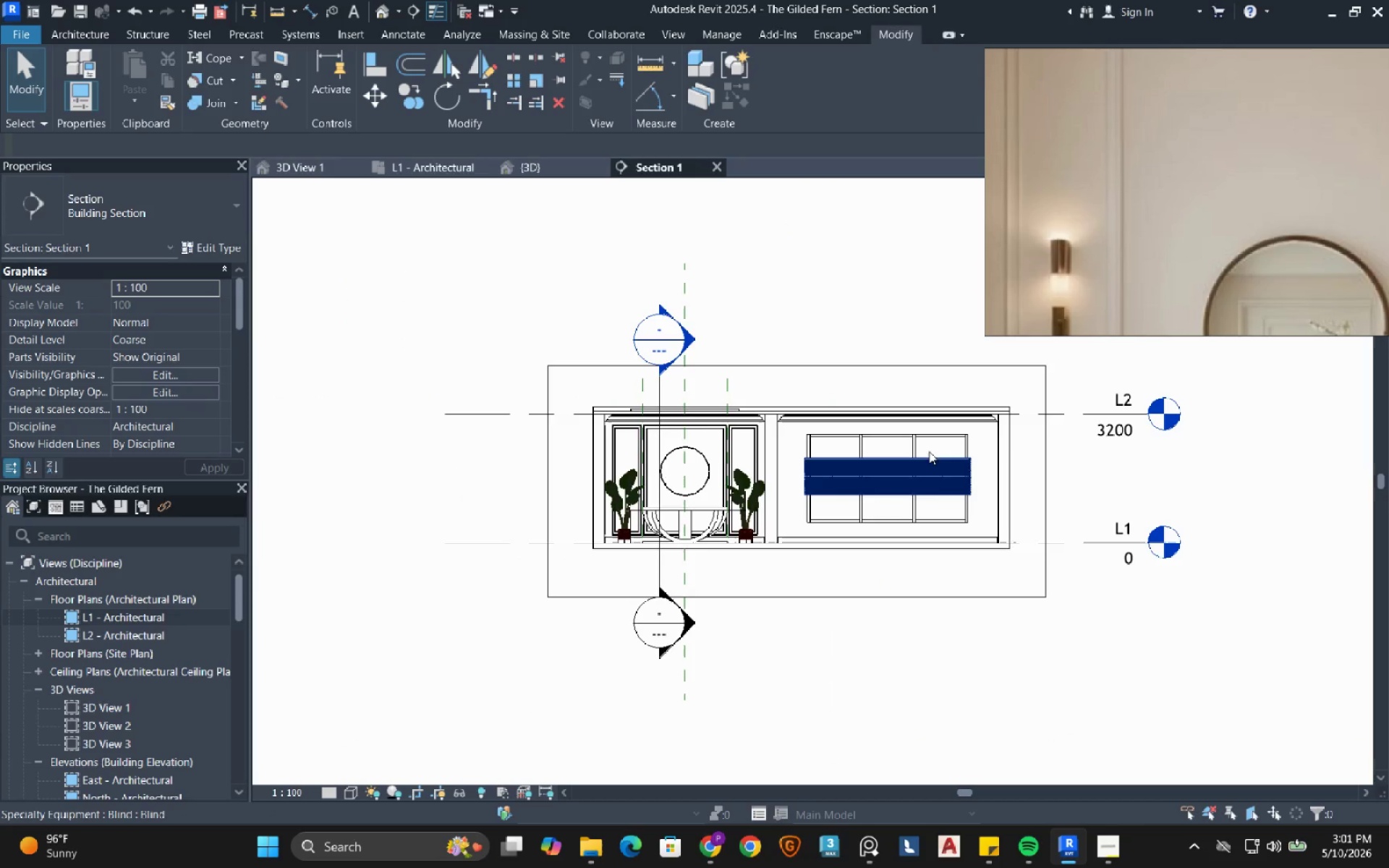 
scroll: coordinate [658, 561], scroll_direction: up, amount: 11.0
 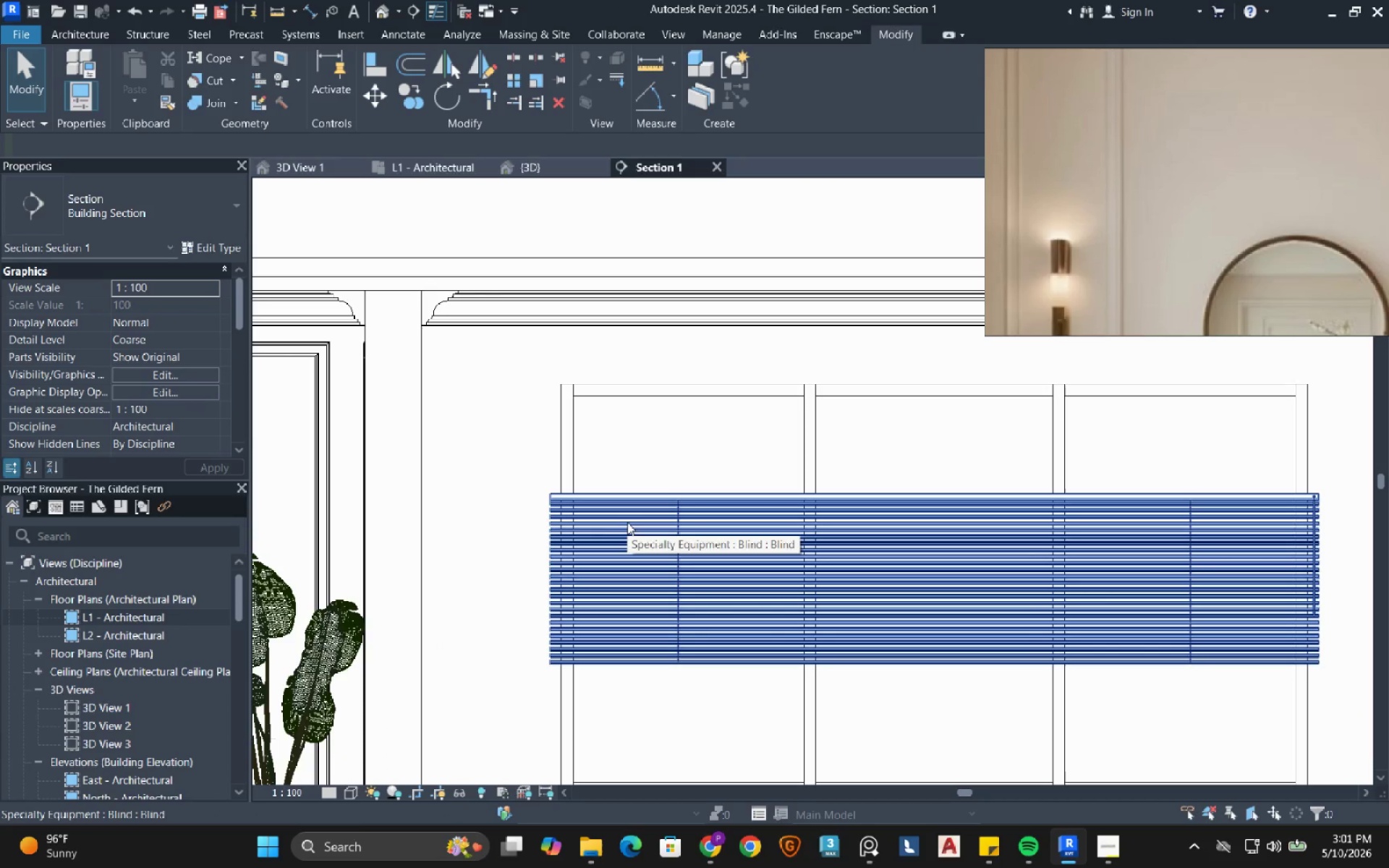 
left_click([627, 522])
 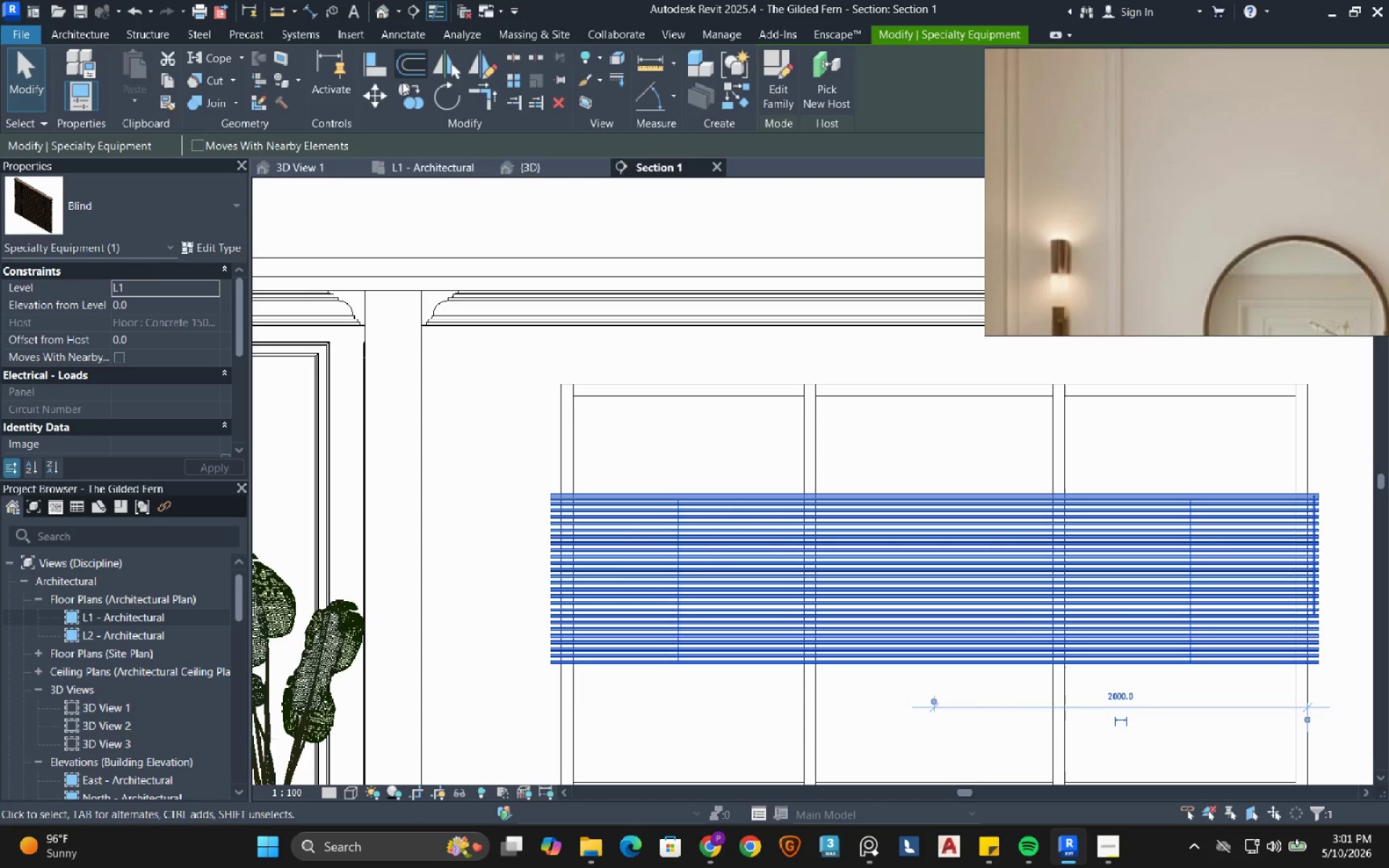 
left_click([370, 94])
 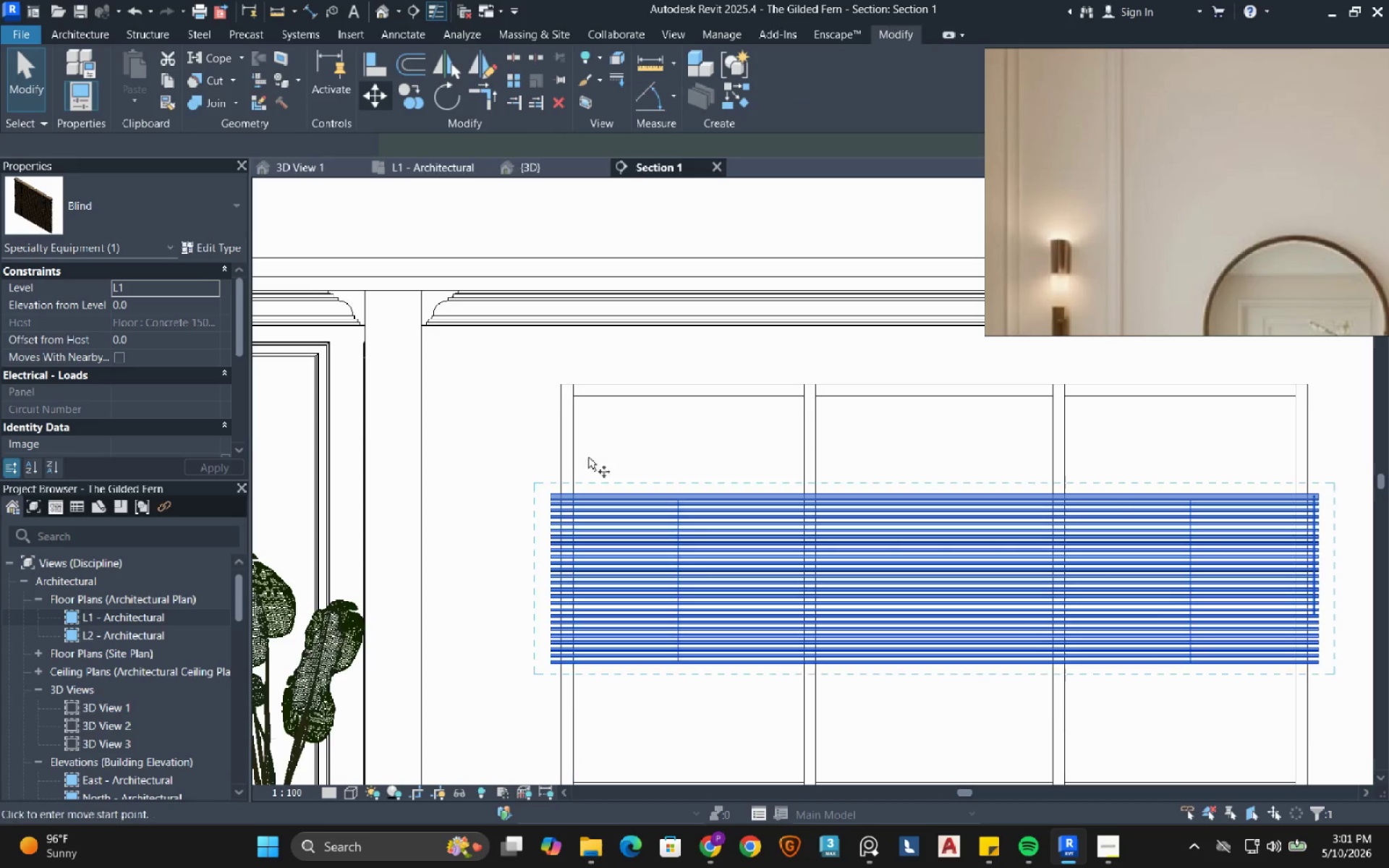 
scroll: coordinate [593, 484], scroll_direction: up, amount: 4.0
 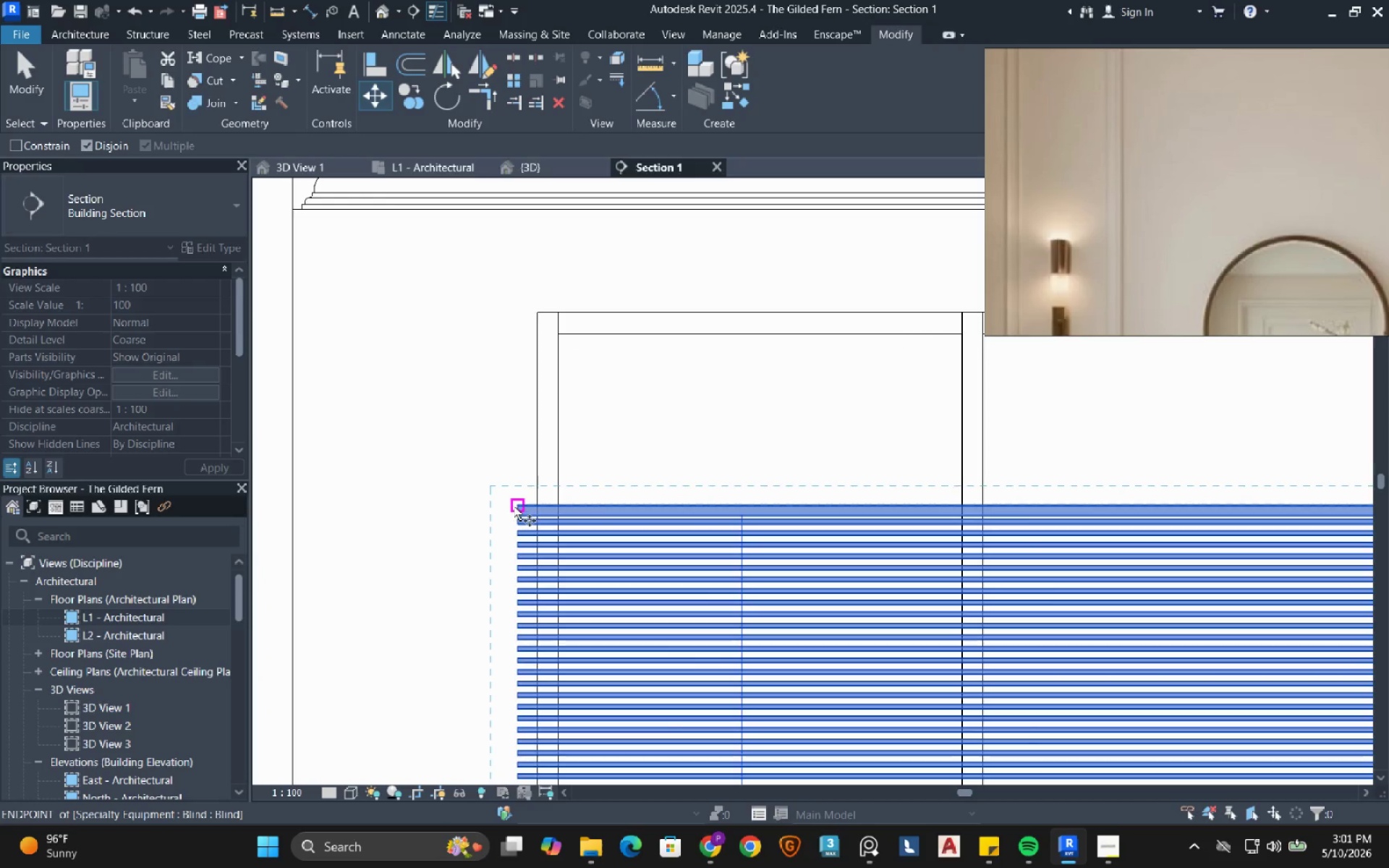 
left_click([521, 506])
 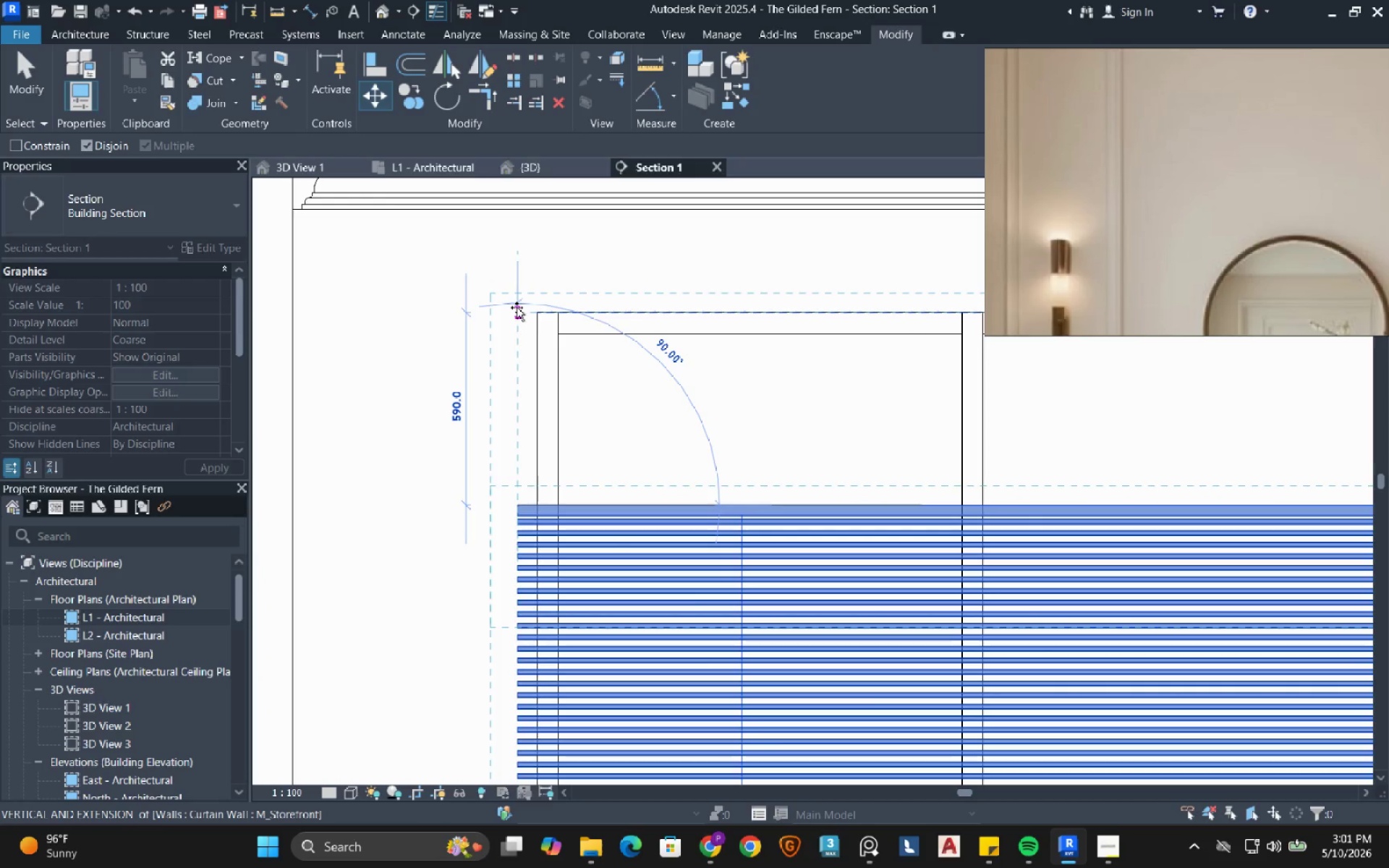 
left_click([517, 286])
 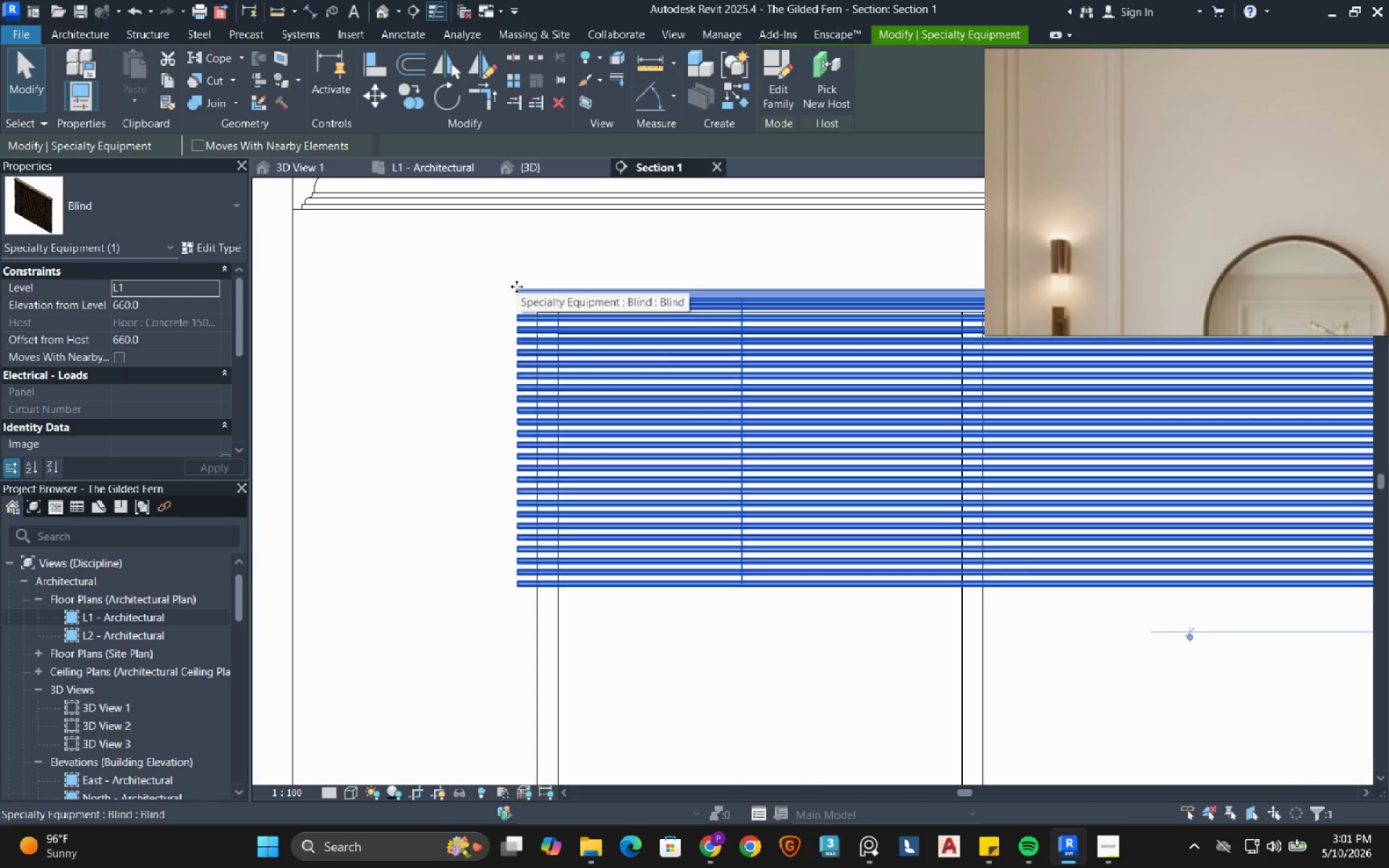 
scroll: coordinate [459, 435], scroll_direction: down, amount: 10.0
 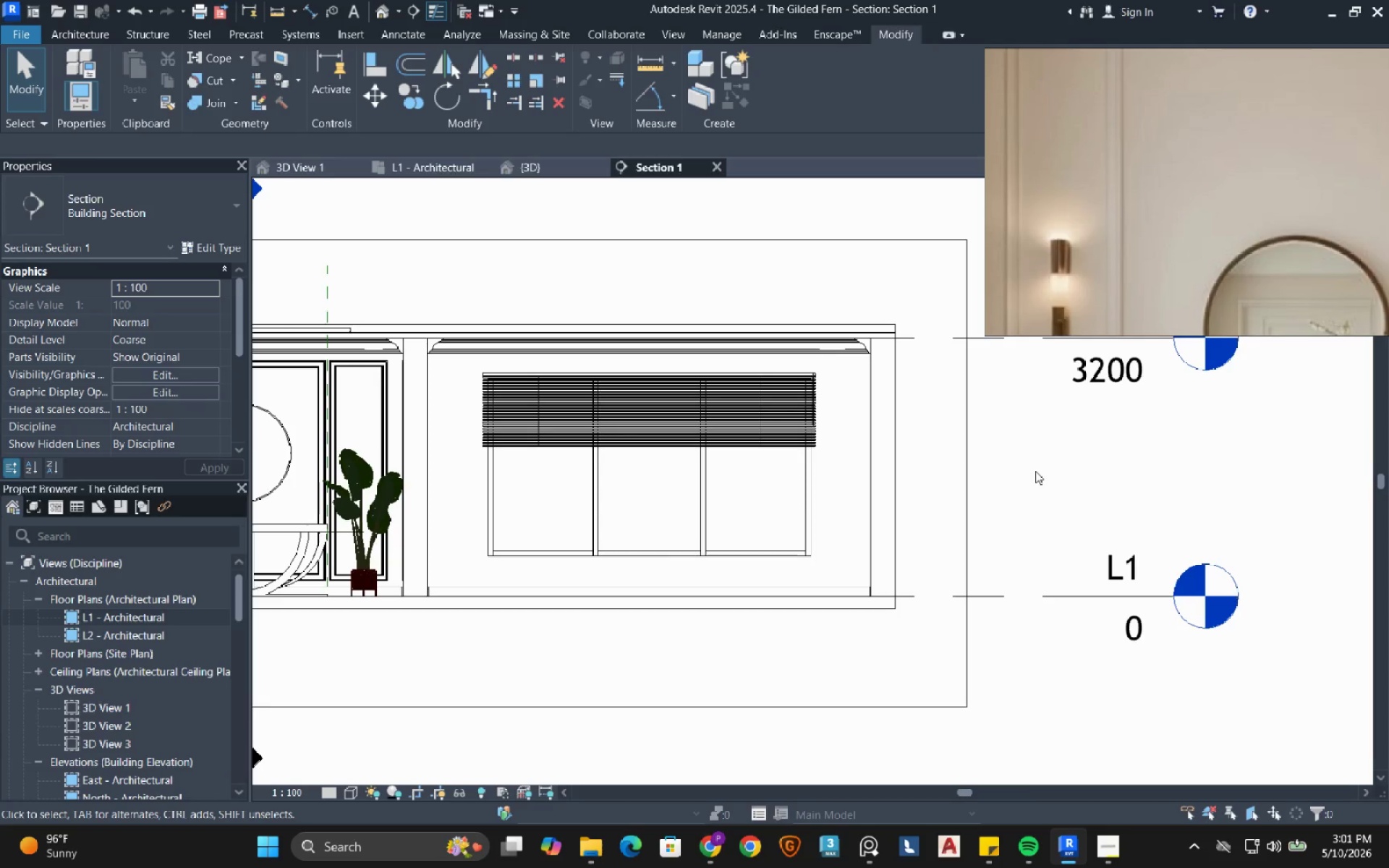 
wait(12.98)
 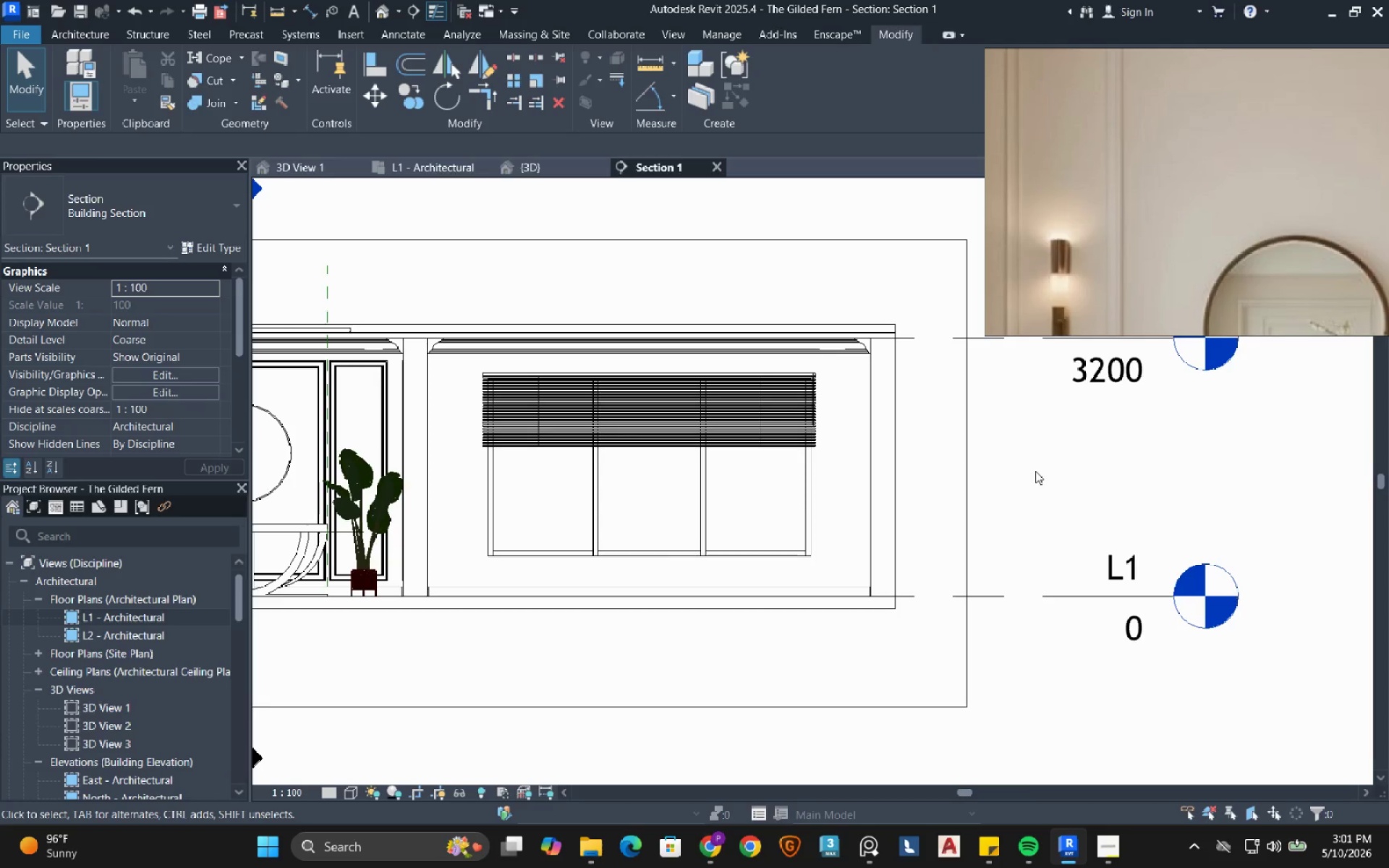 
scroll: coordinate [727, 647], scroll_direction: down, amount: 3.0
 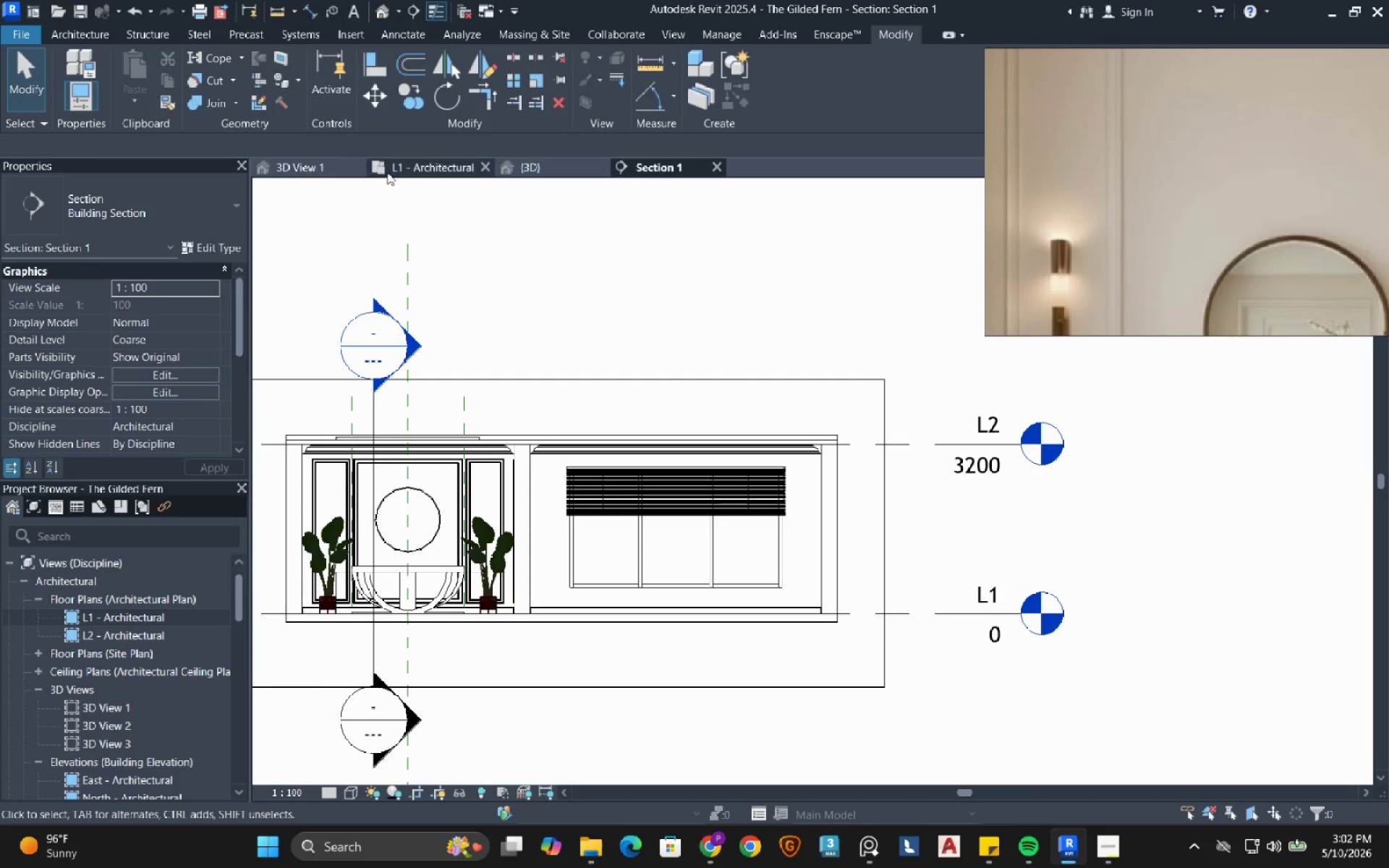 
left_click([327, 163])
 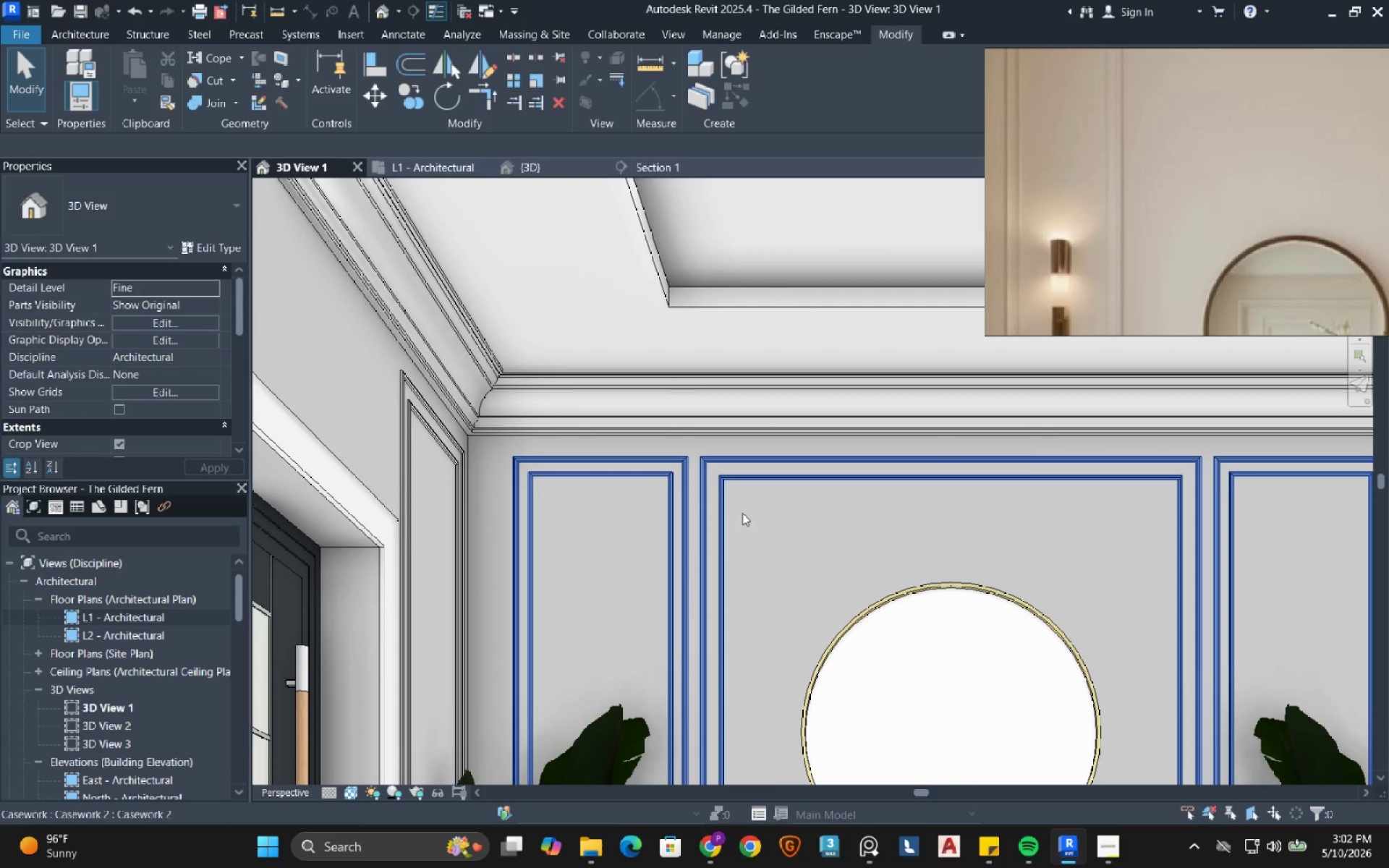 
scroll: coordinate [742, 508], scroll_direction: down, amount: 8.0
 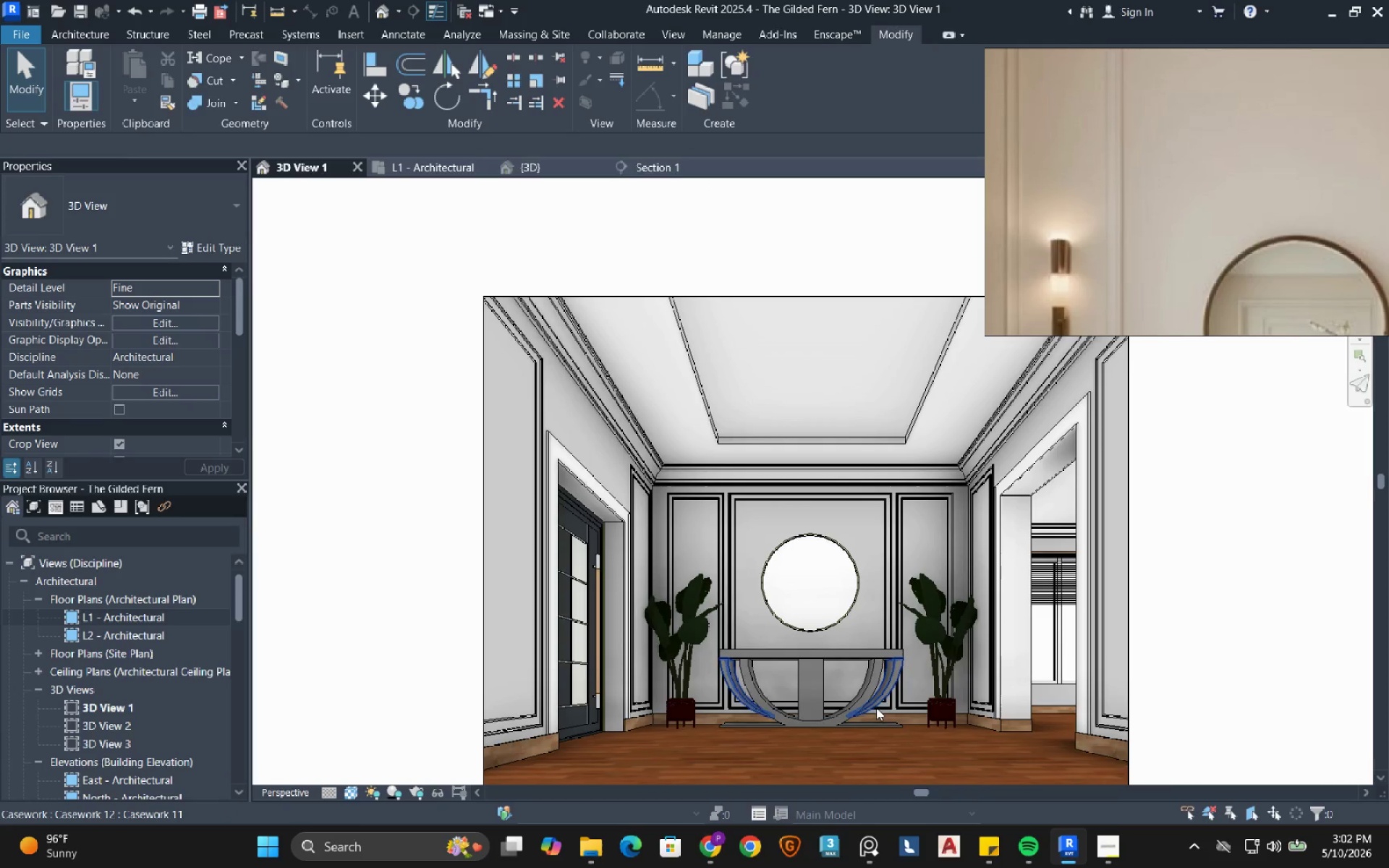 
scroll: coordinate [590, 514], scroll_direction: up, amount: 5.0
 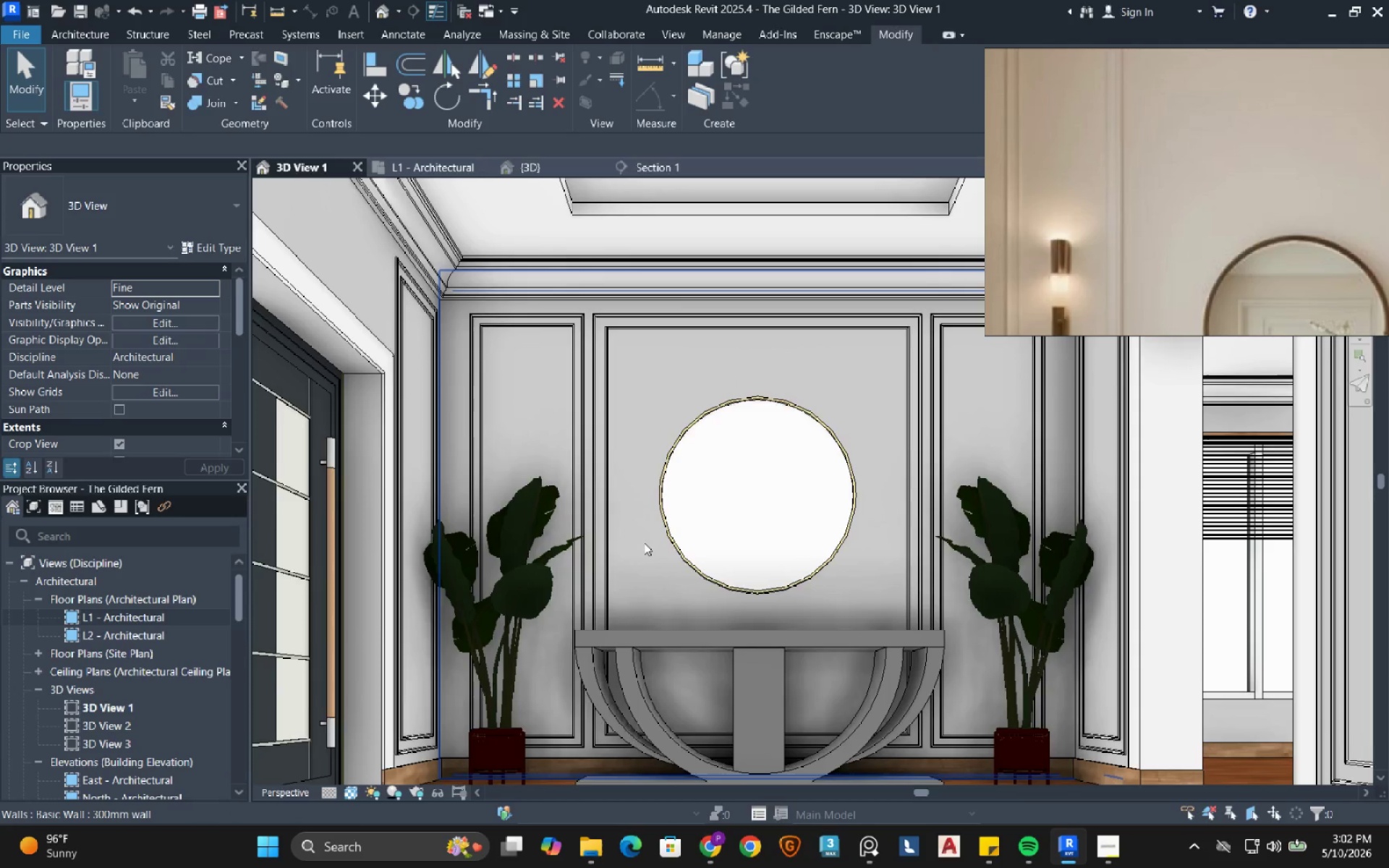 
scroll: coordinate [644, 544], scroll_direction: down, amount: 2.0
 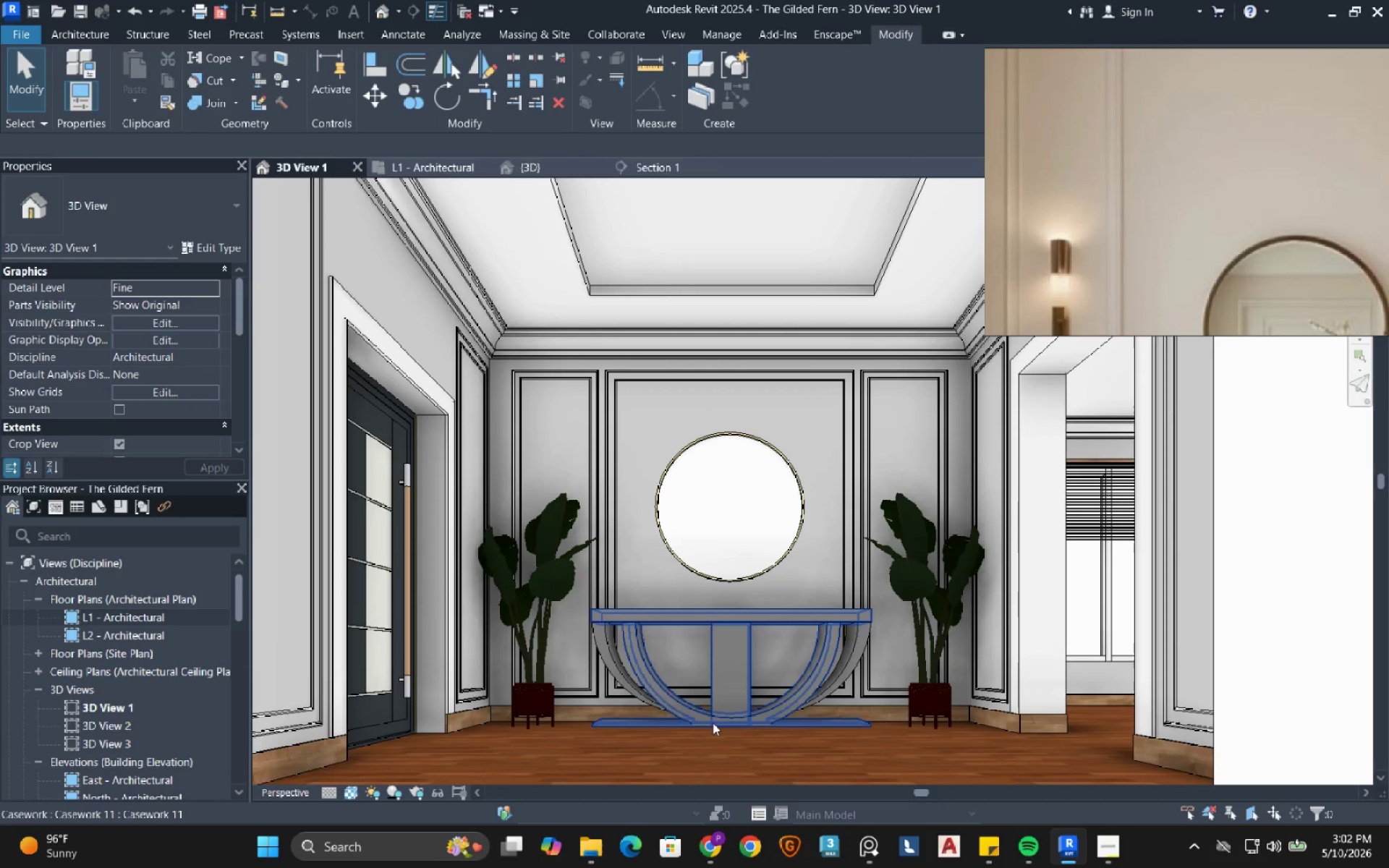 
left_click([731, 641])
 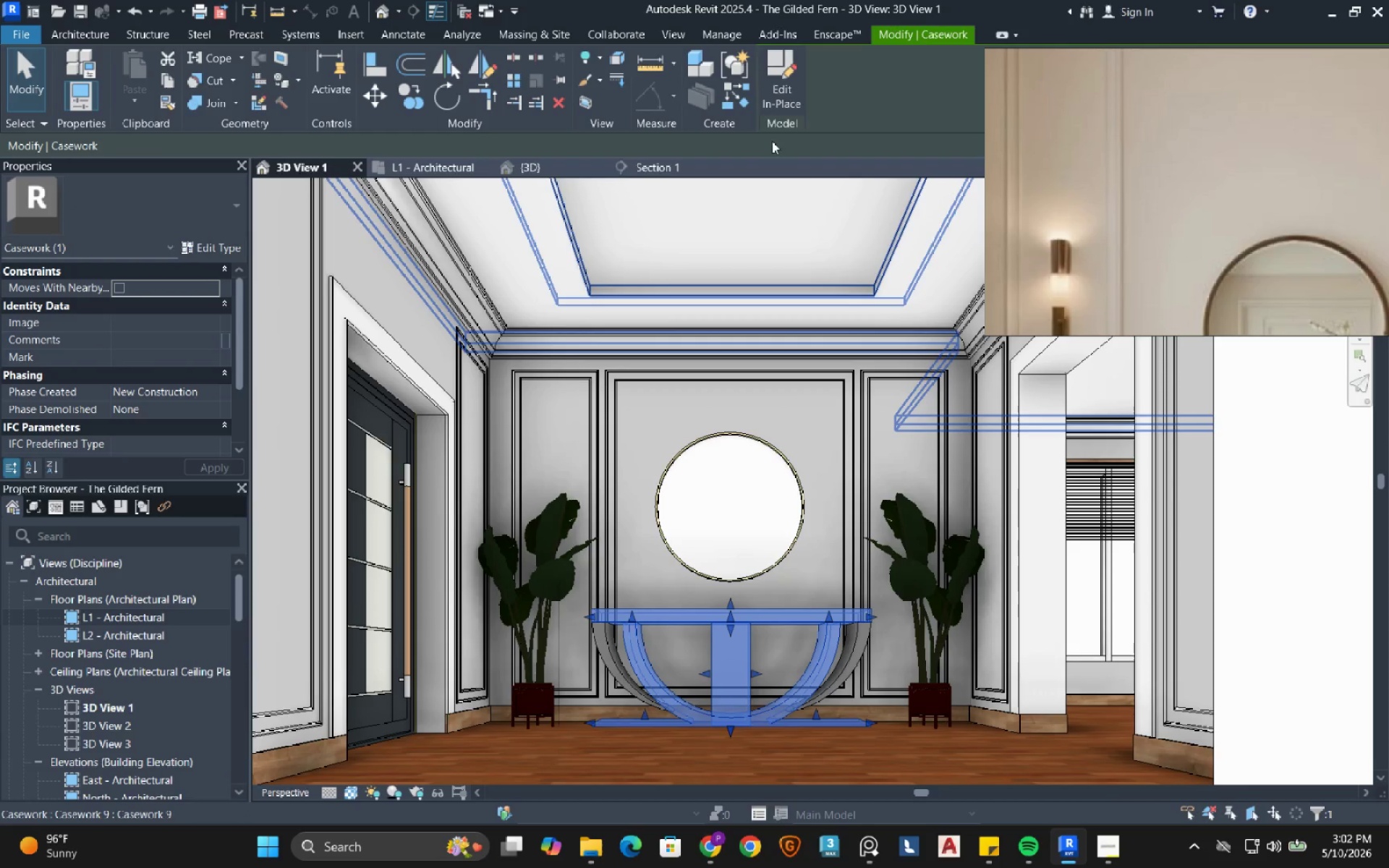 
left_click([795, 68])
 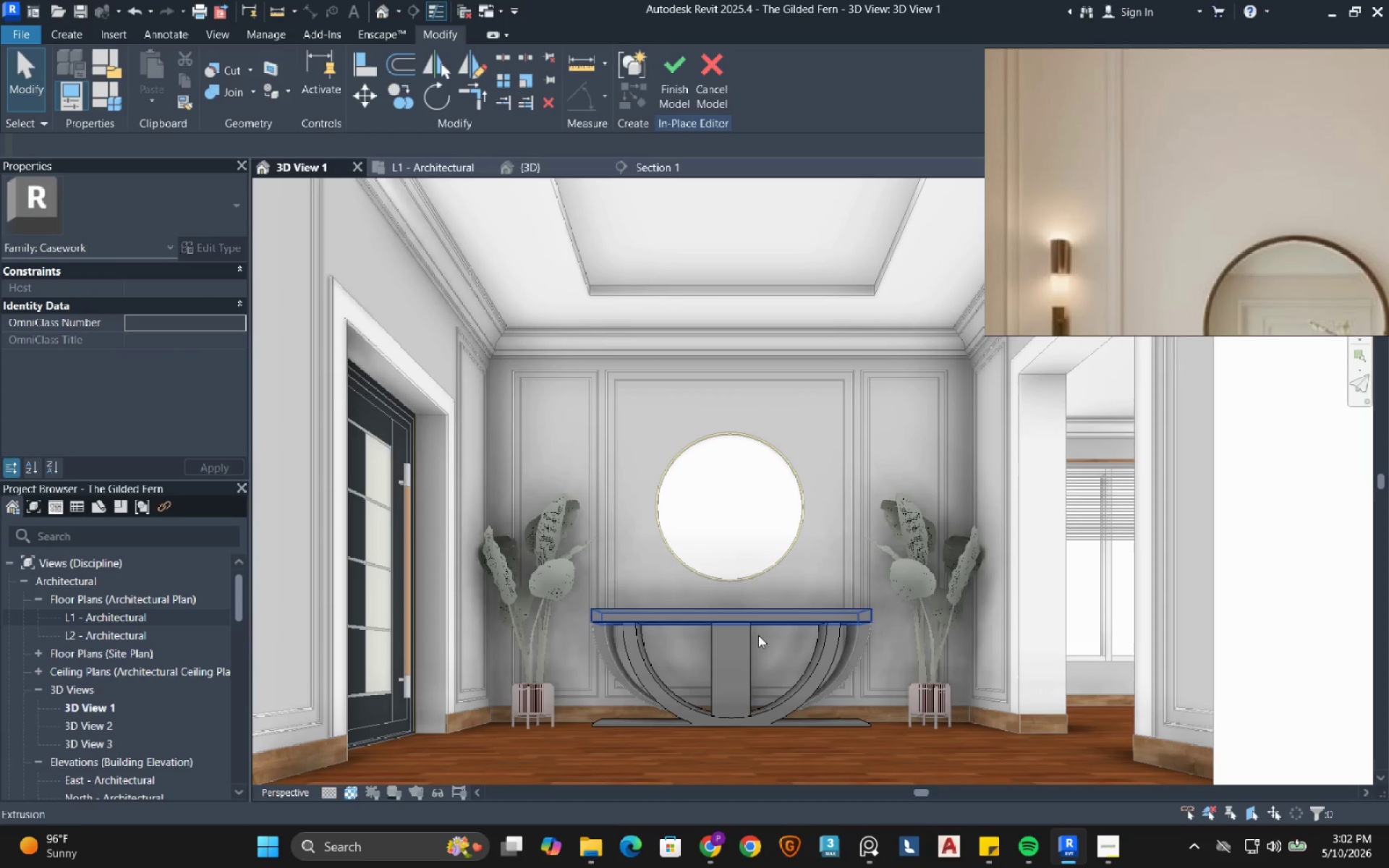 
scroll: coordinate [727, 699], scroll_direction: up, amount: 8.0
 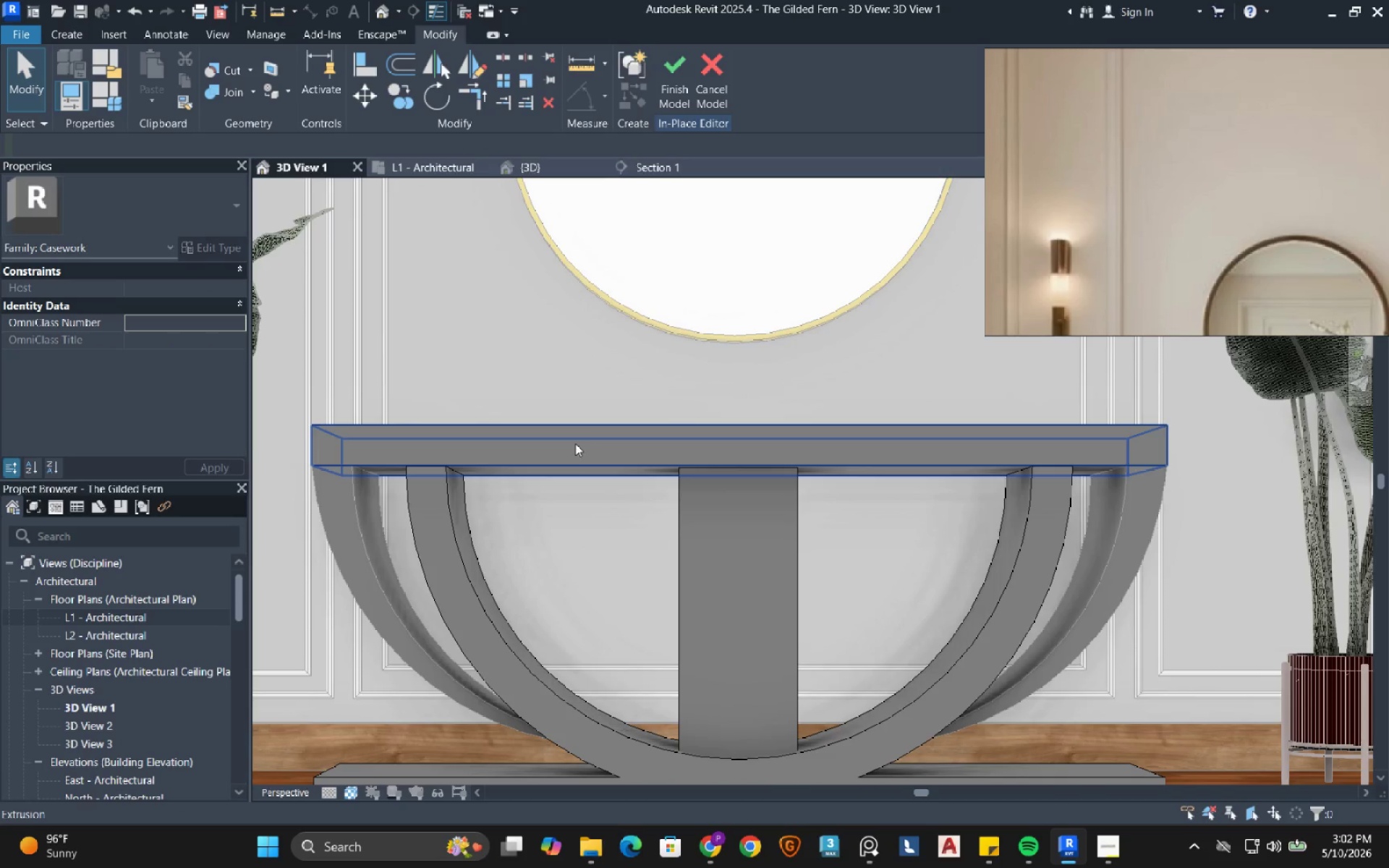 
left_click([575, 443])
 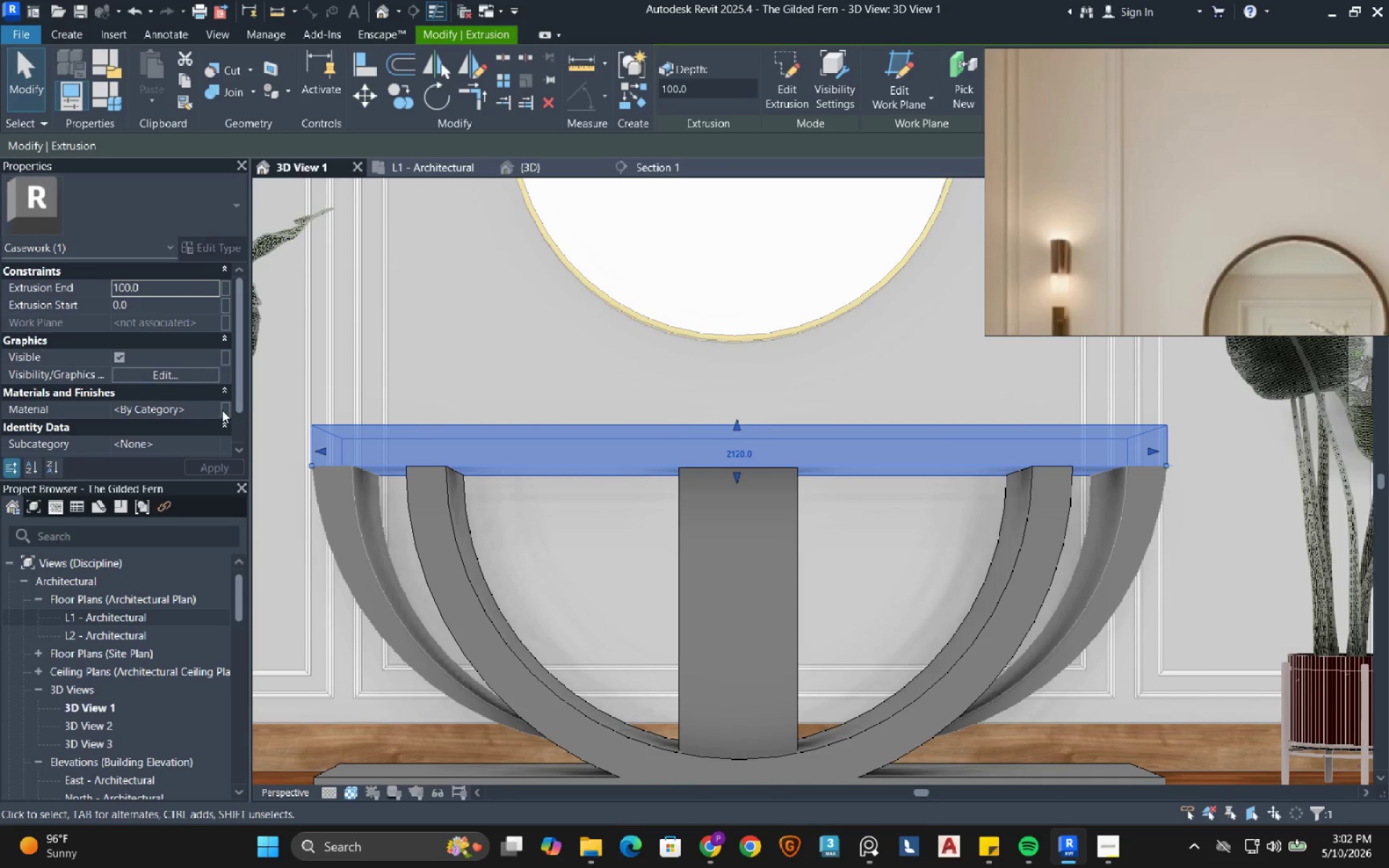 
left_click([210, 410])
 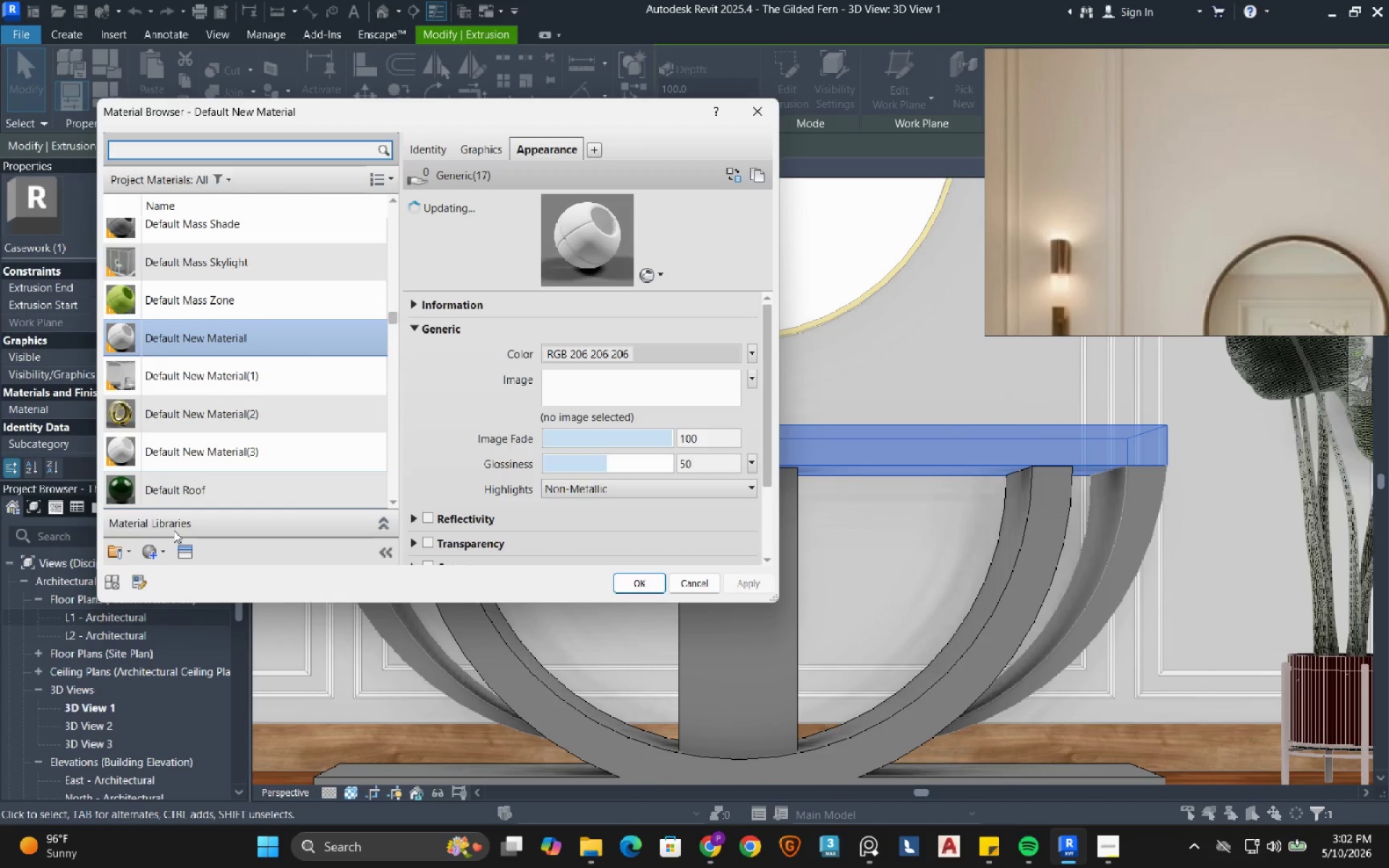 
left_click([161, 550])
 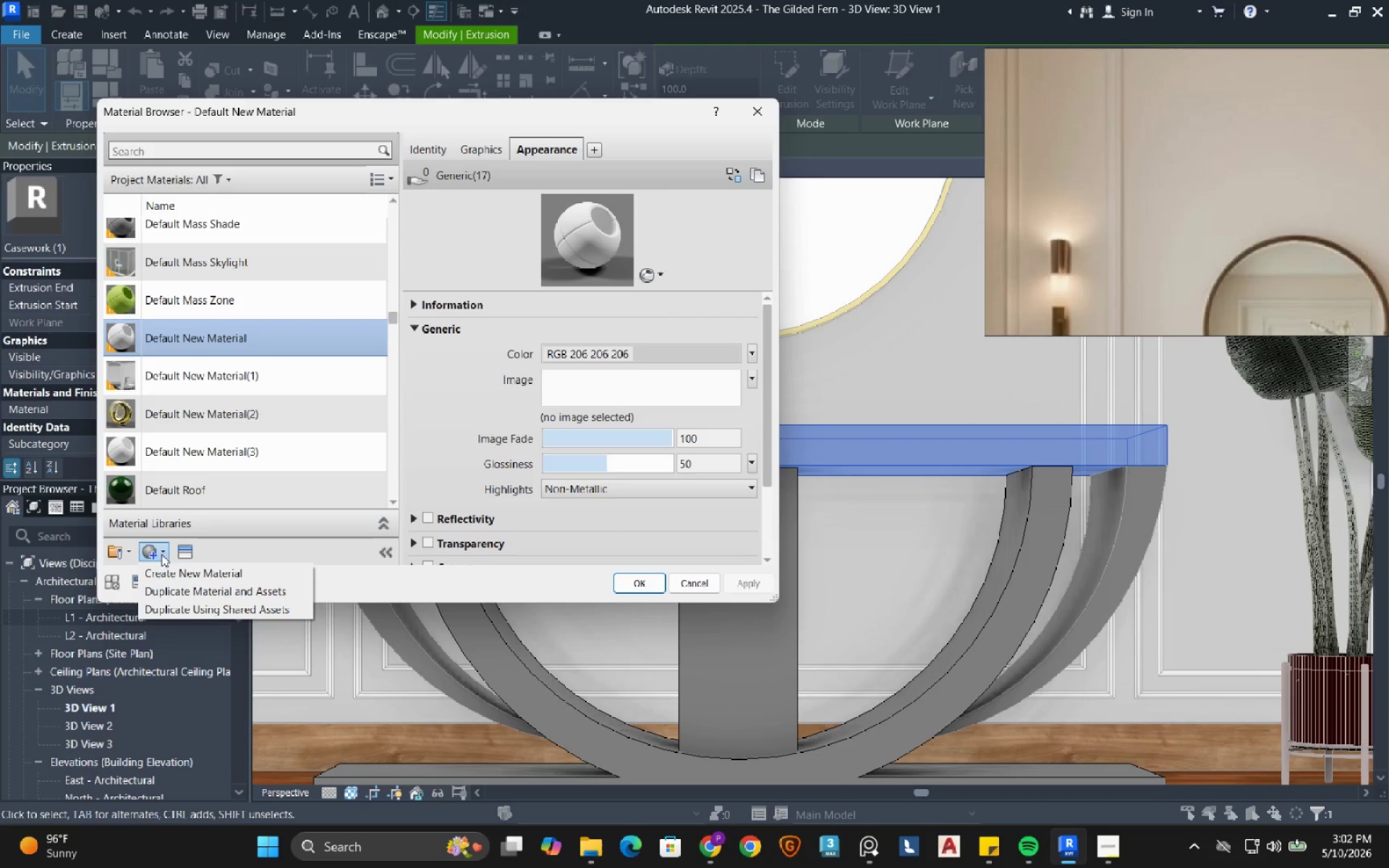 
left_click([168, 571])
 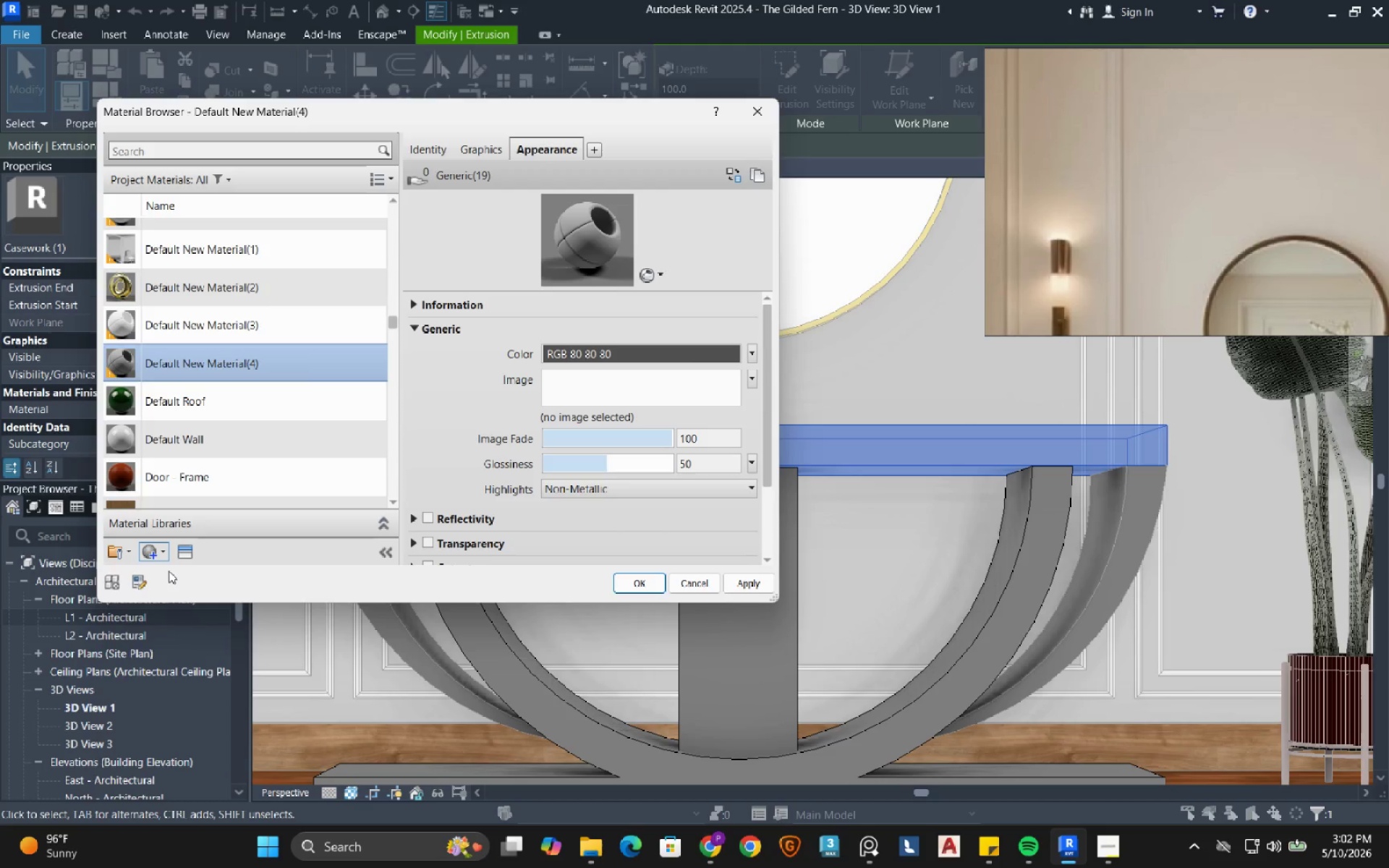 
left_click([186, 555])
 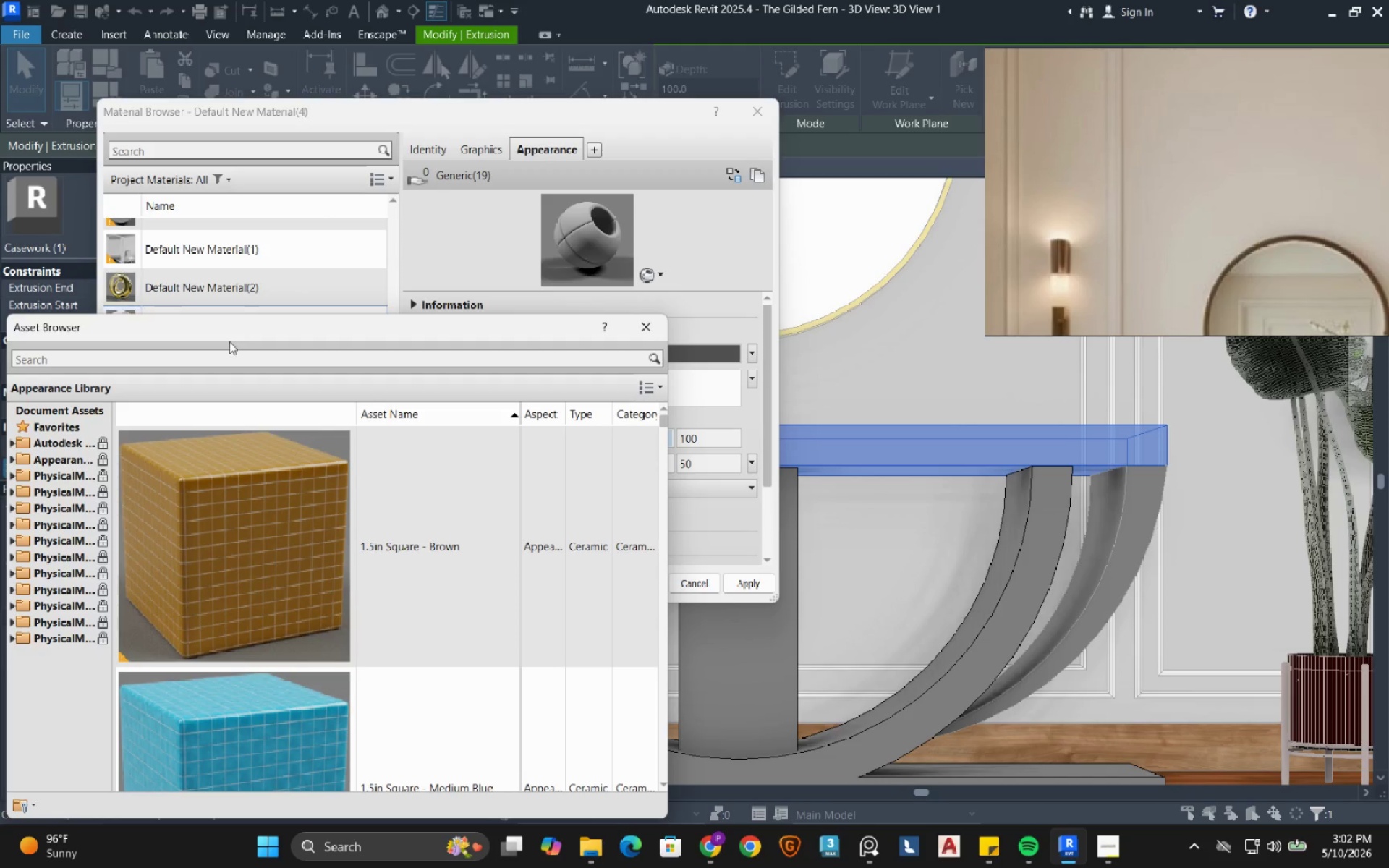 
left_click([226, 345])
 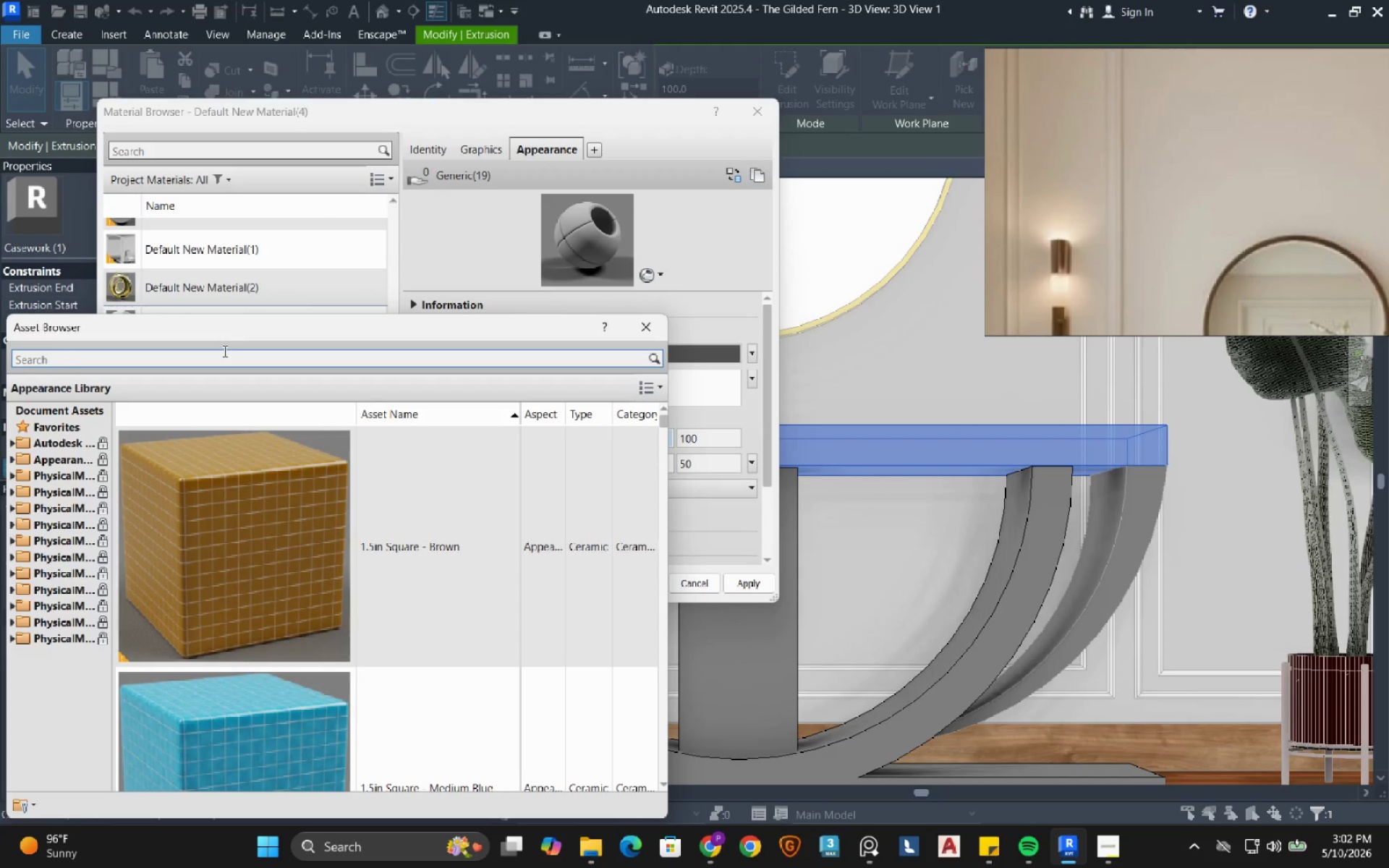 
left_click([224, 351])
 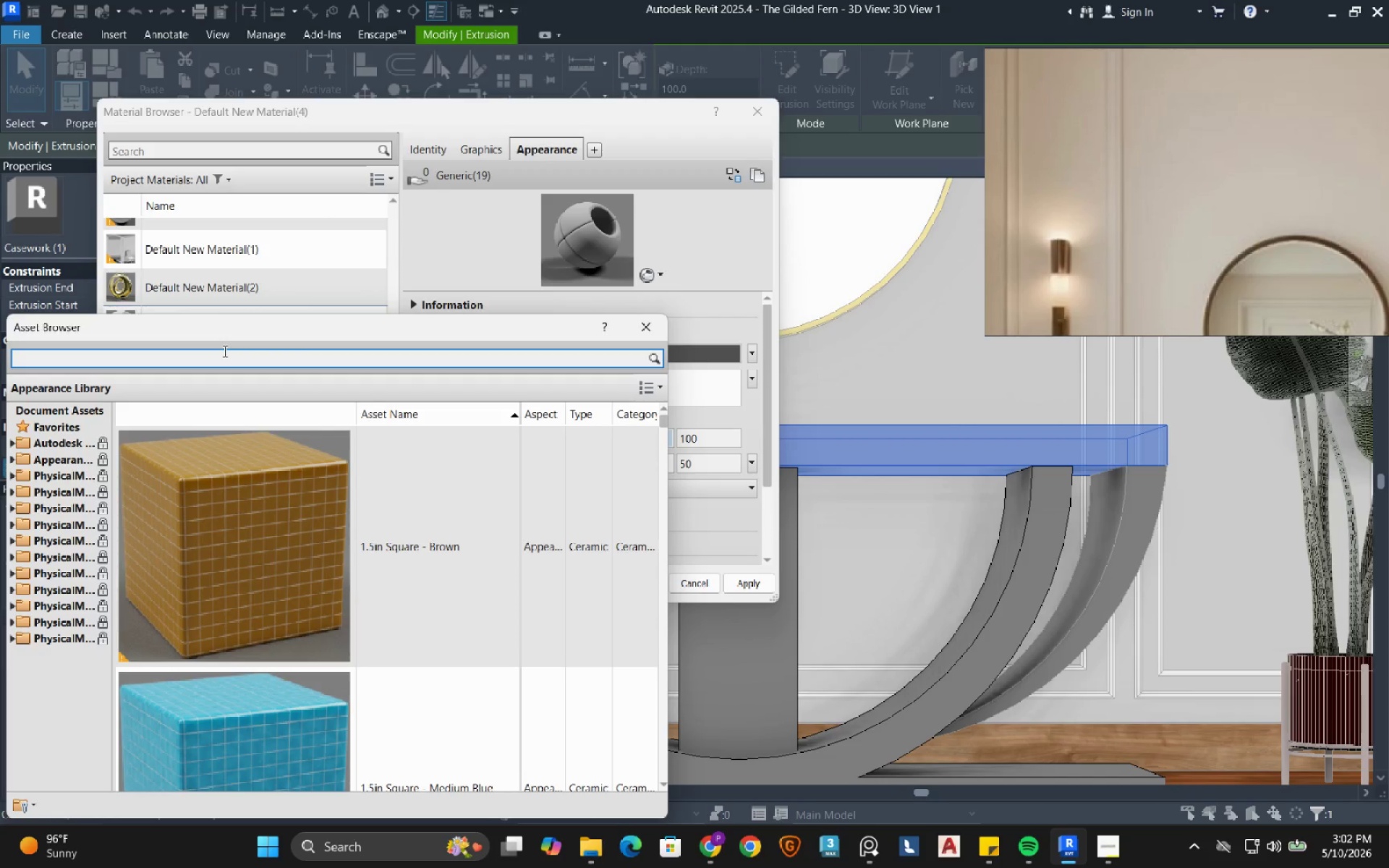 
type(wood)
 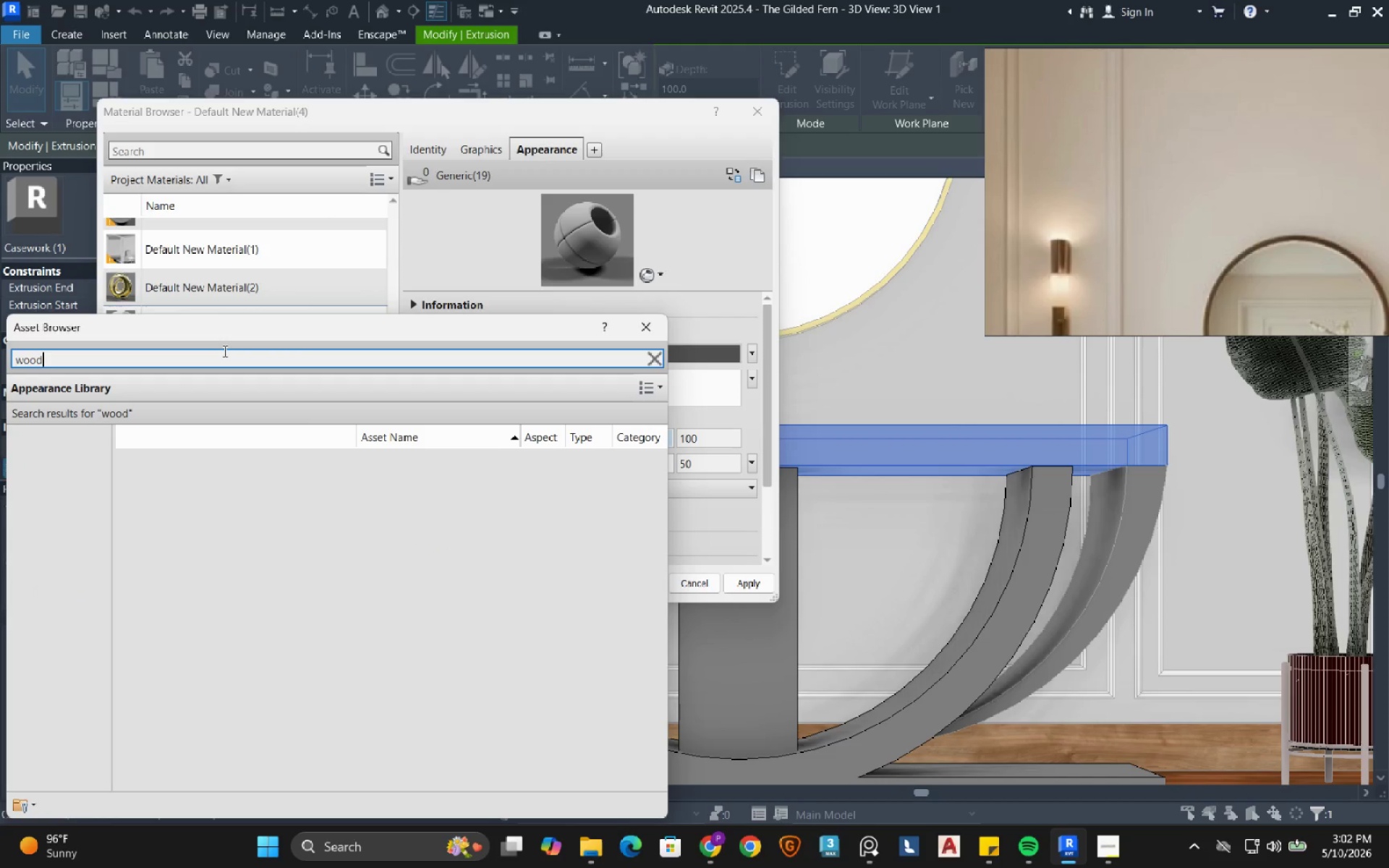 
key(Enter)
 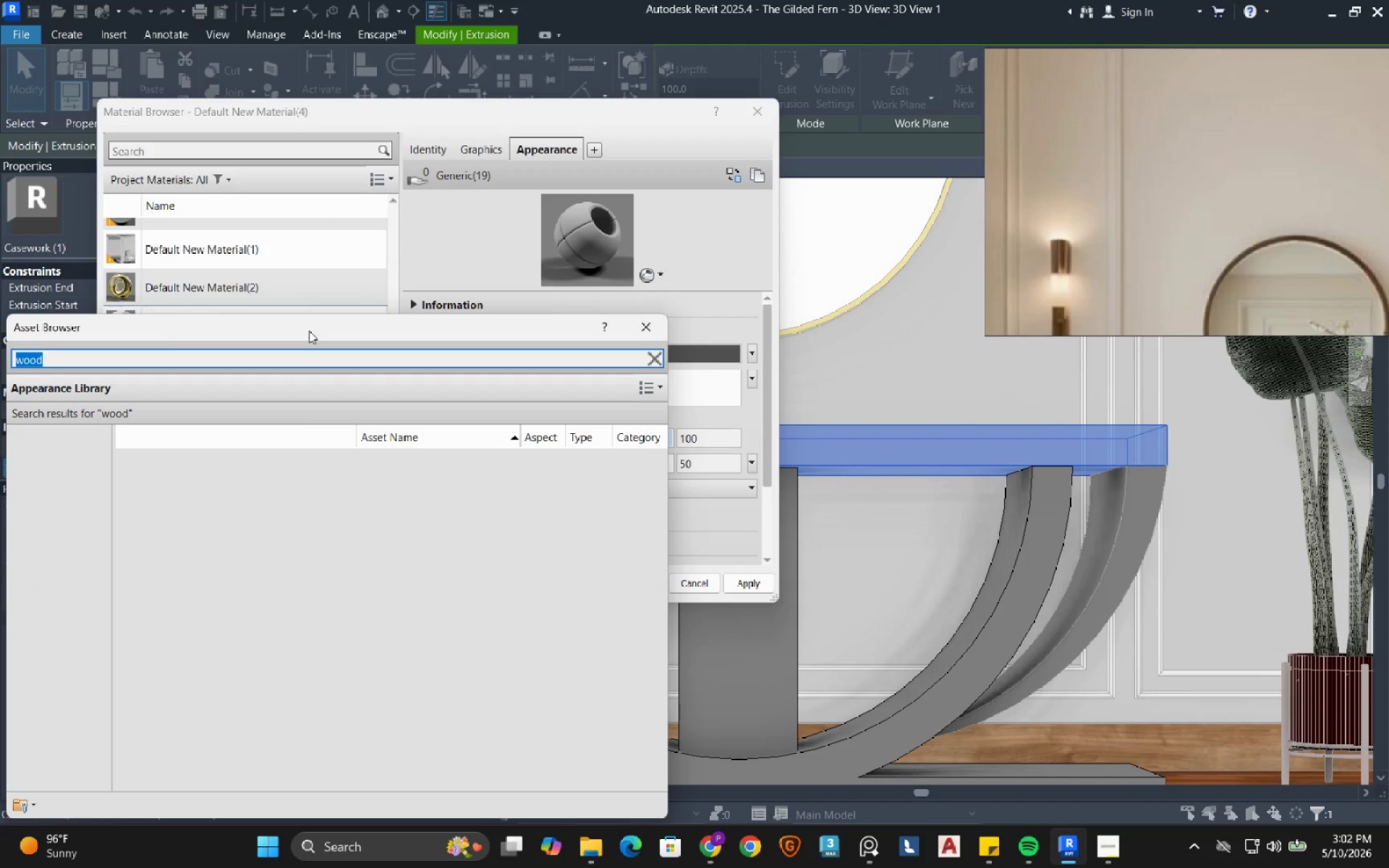 
left_click_drag(start_coordinate=[318, 328], to_coordinate=[401, 221])
 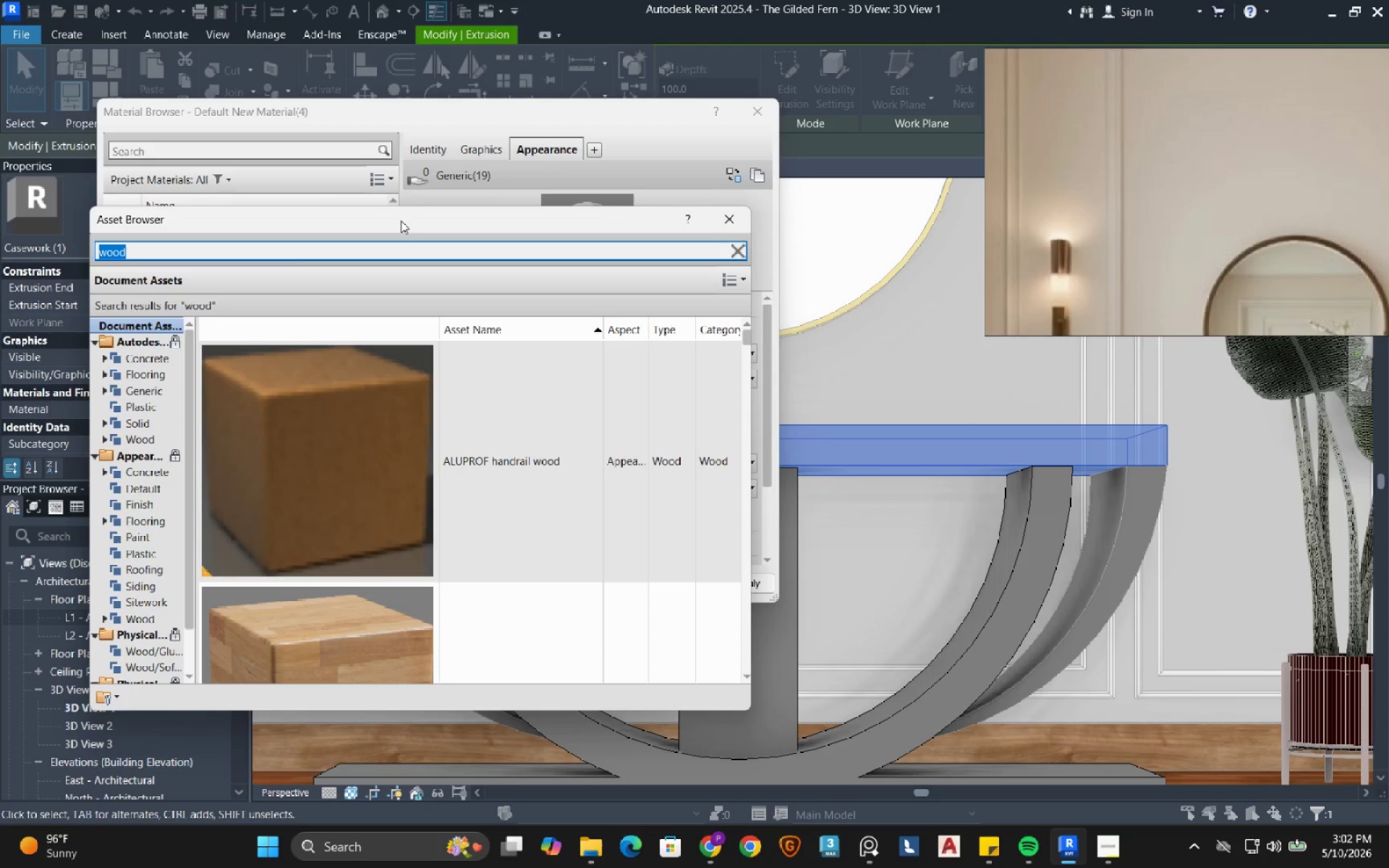 
wait(14.62)
 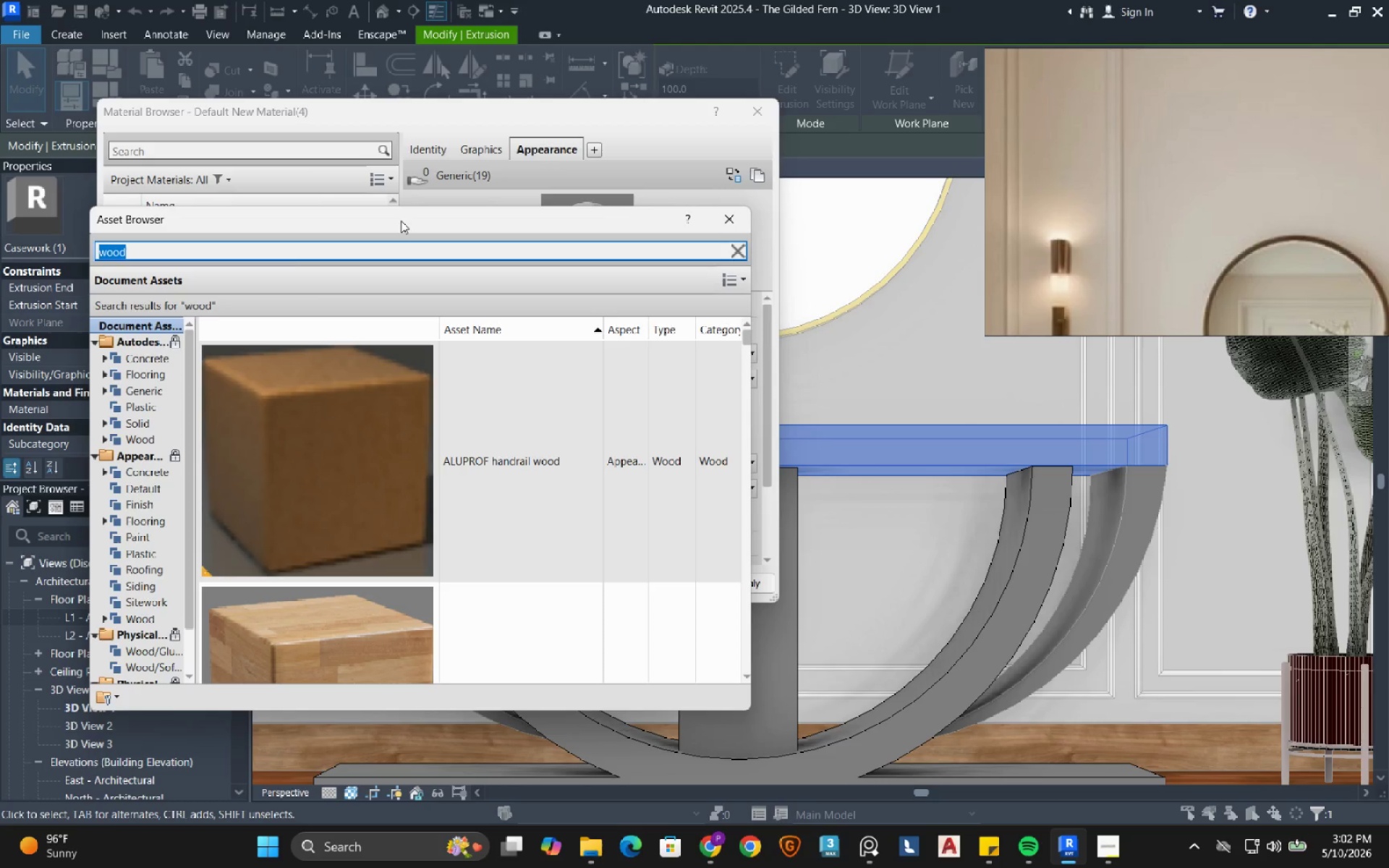 
left_click([129, 459])
 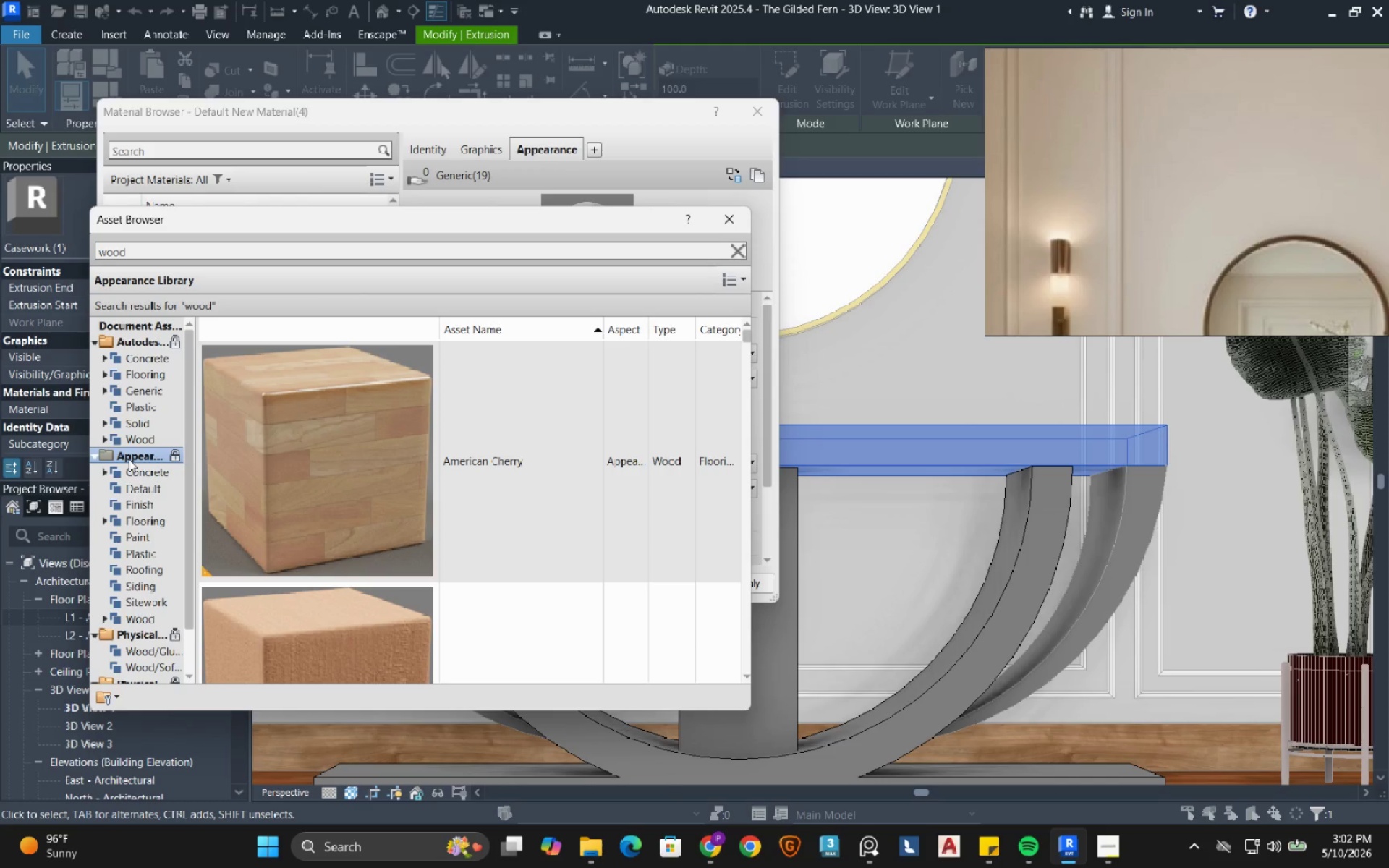 
scroll: coordinate [398, 495], scroll_direction: down, amount: 1.0
 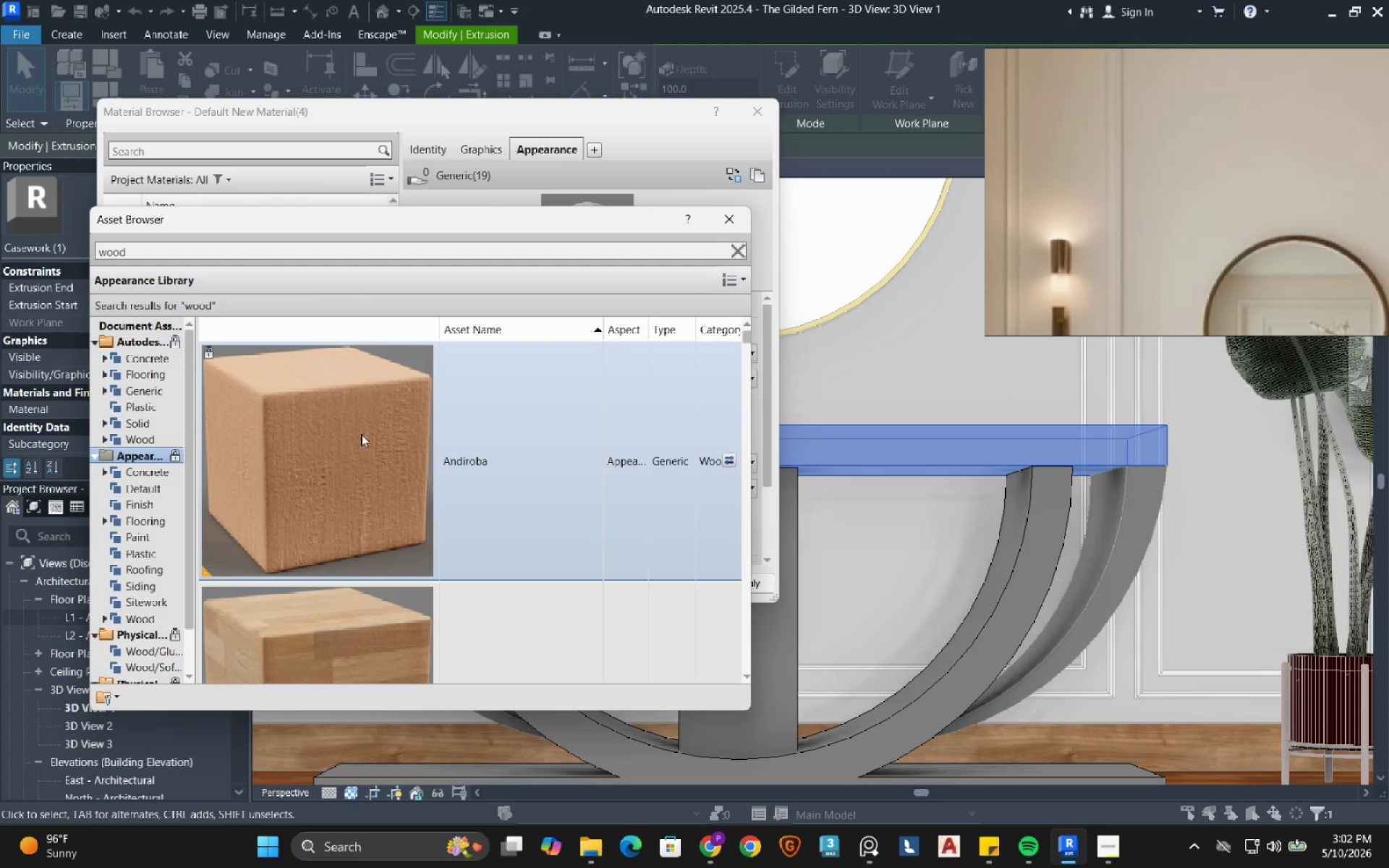 
double_click([361, 440])
 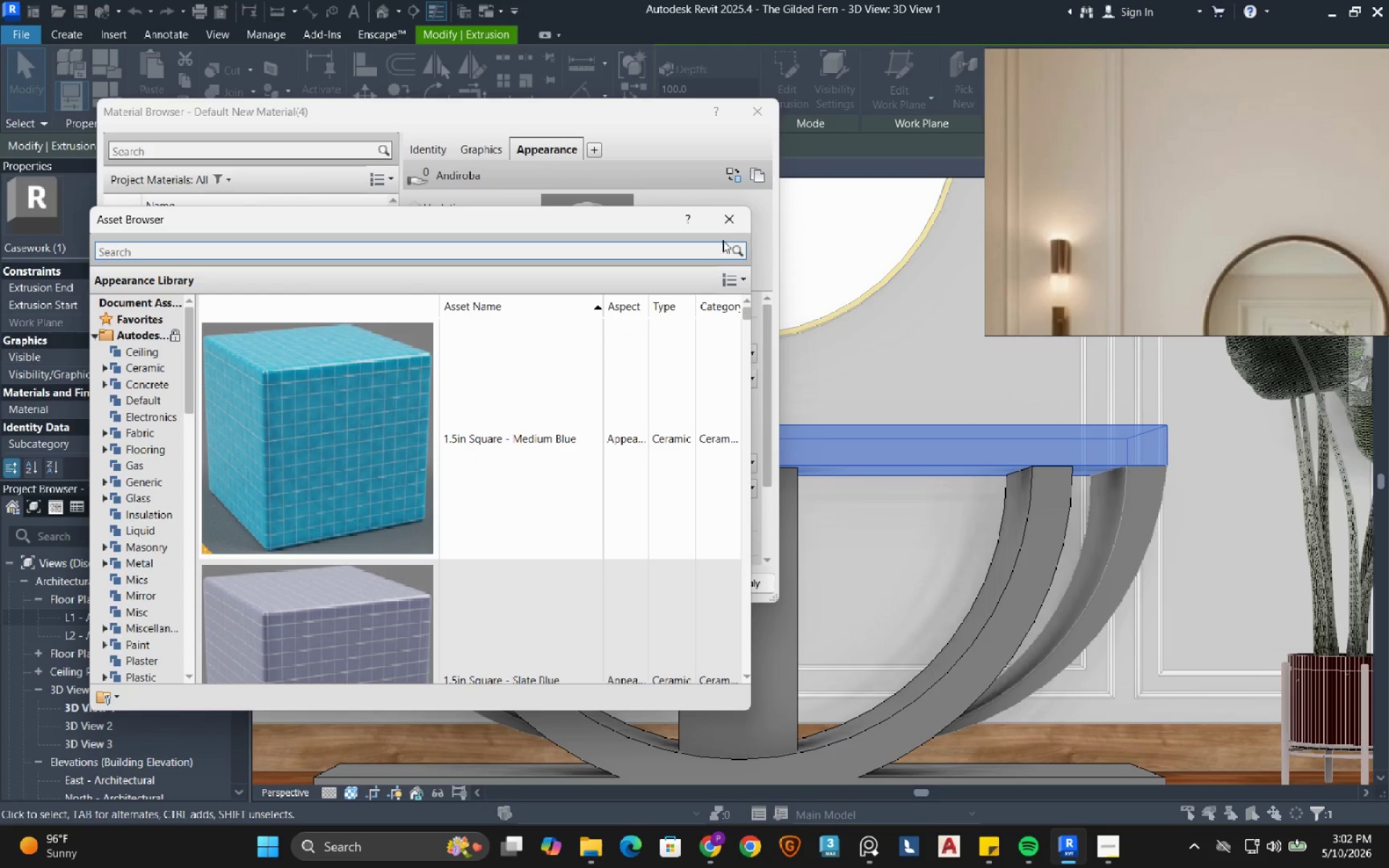 
left_click([742, 217])
 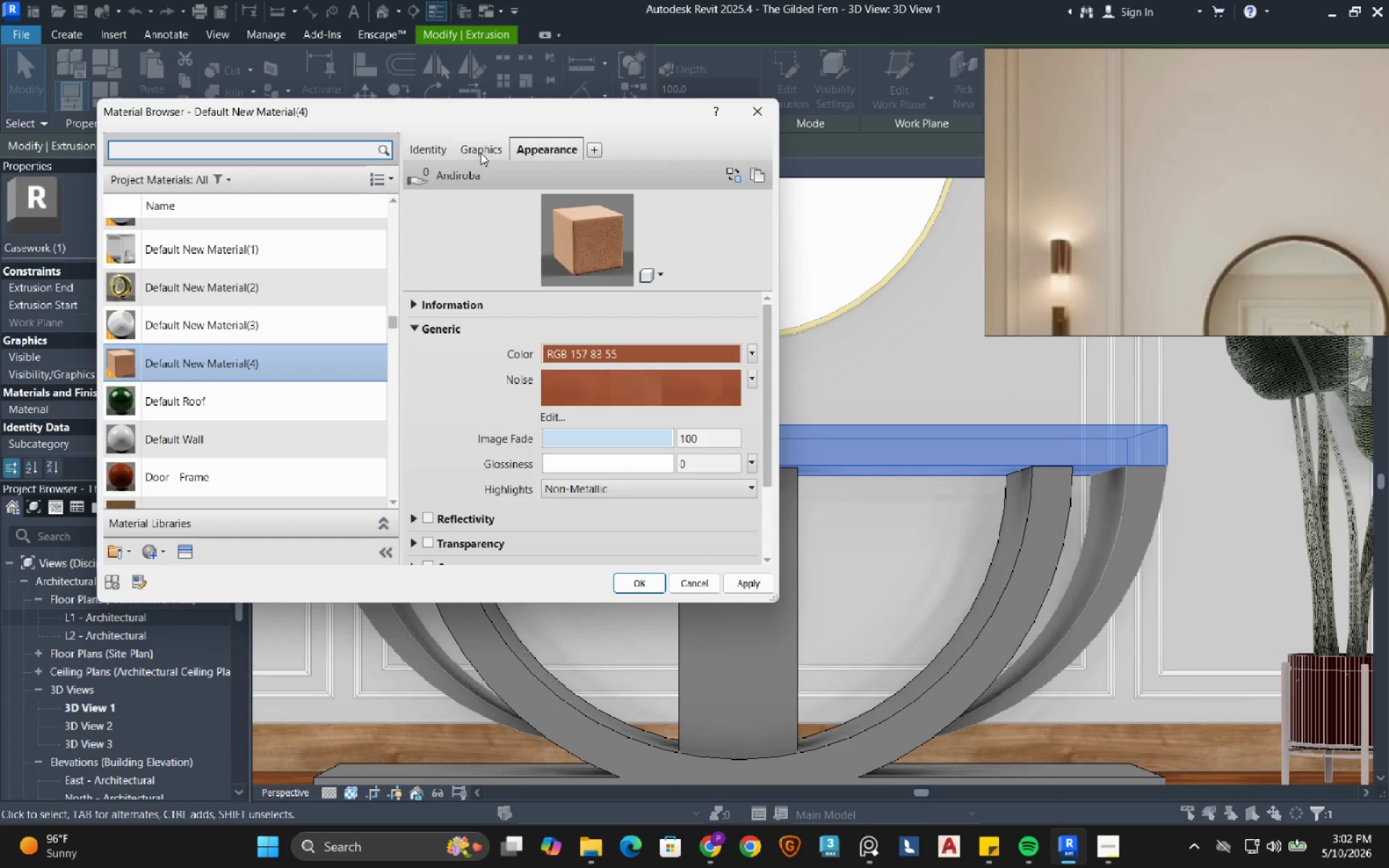 
left_click([480, 153])
 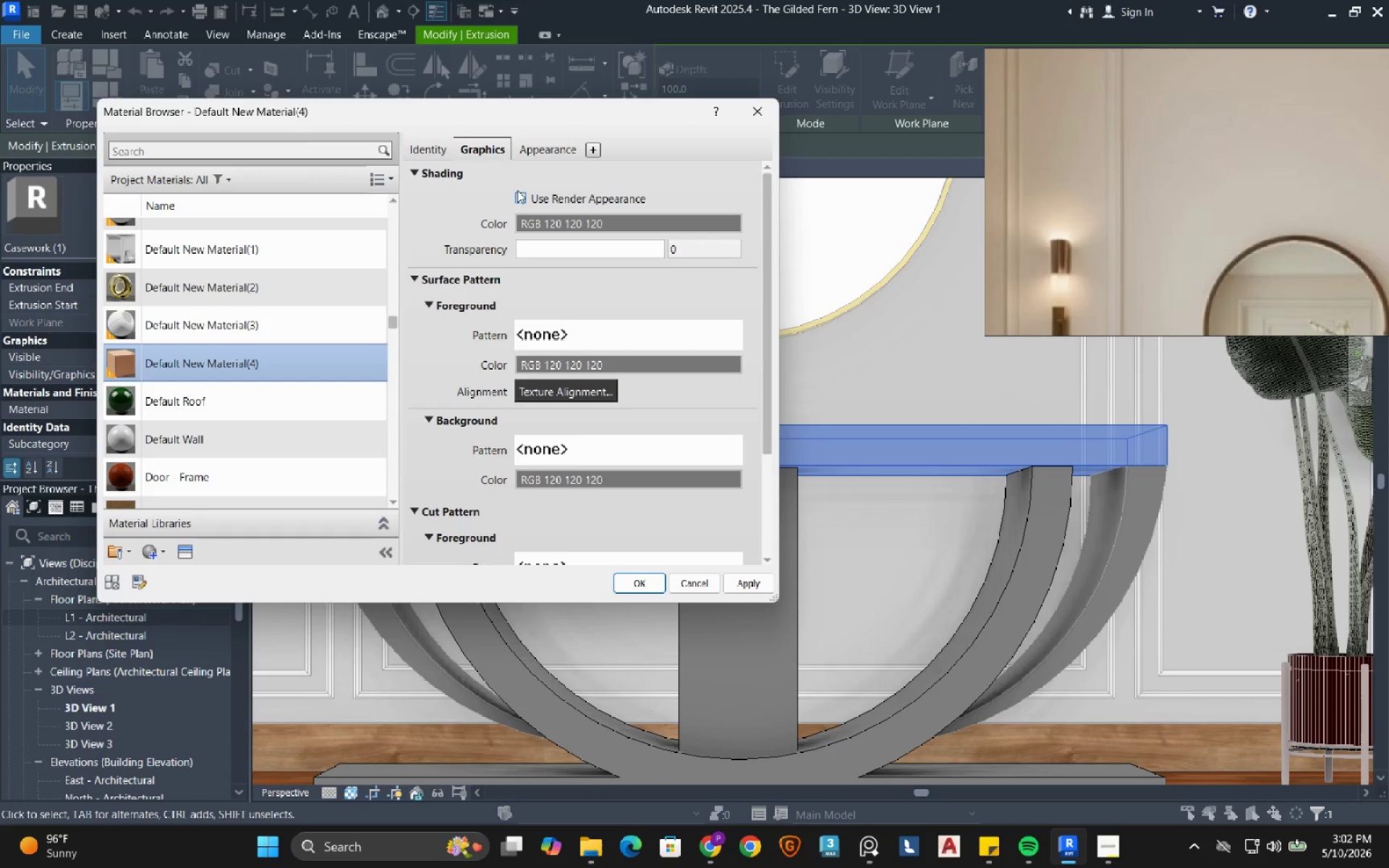 
left_click([523, 192])
 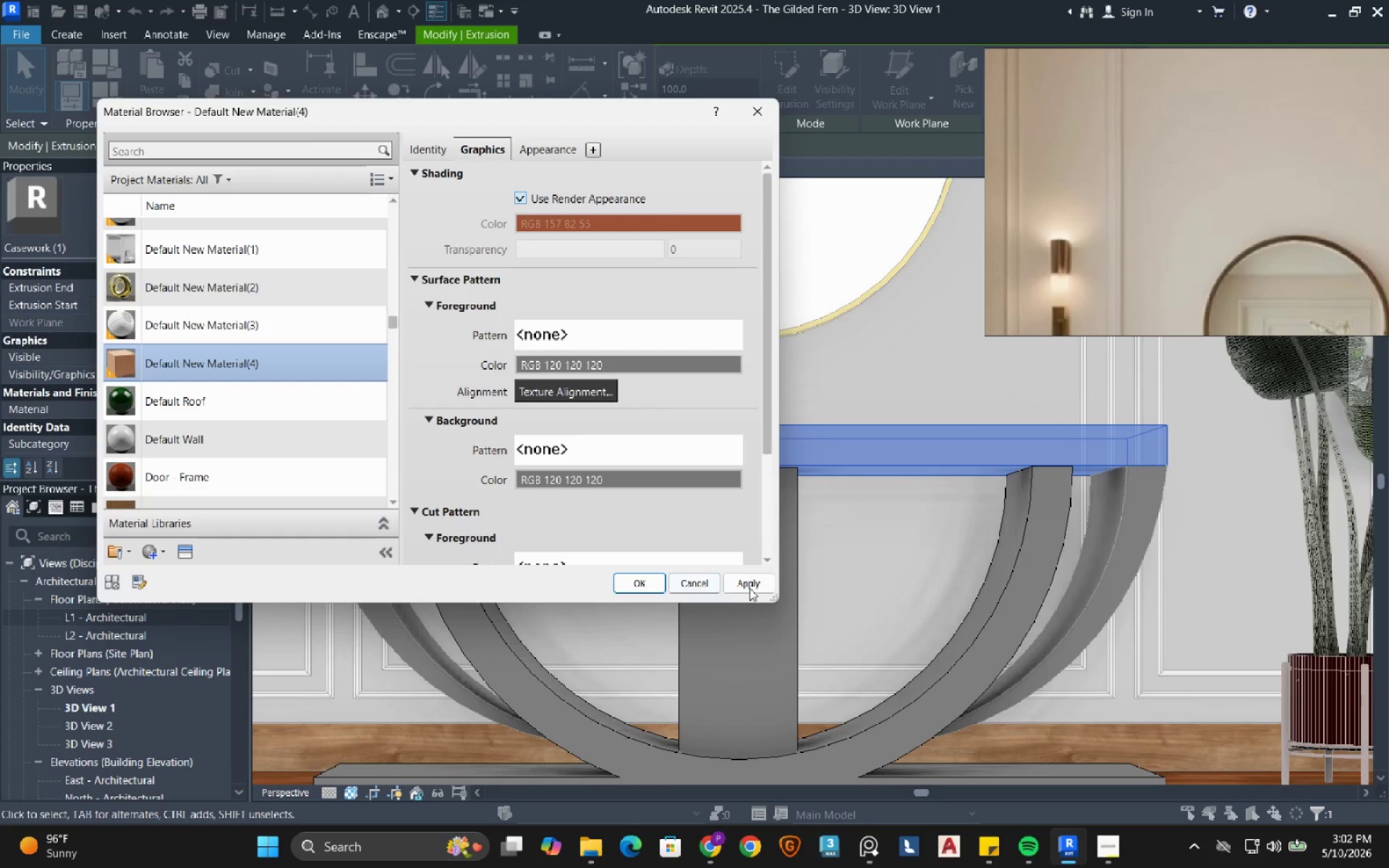 
left_click([754, 582])
 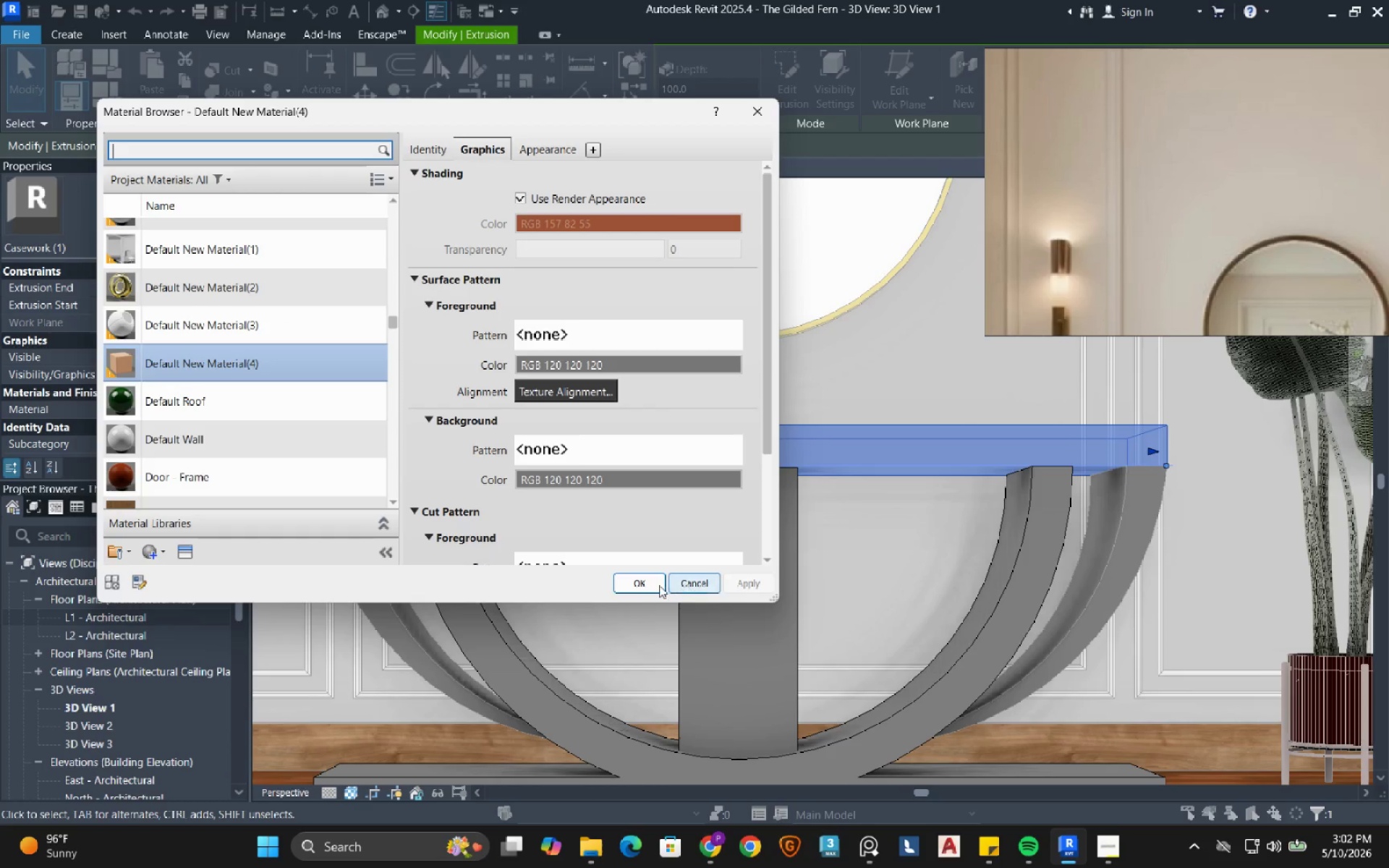 
left_click([641, 587])
 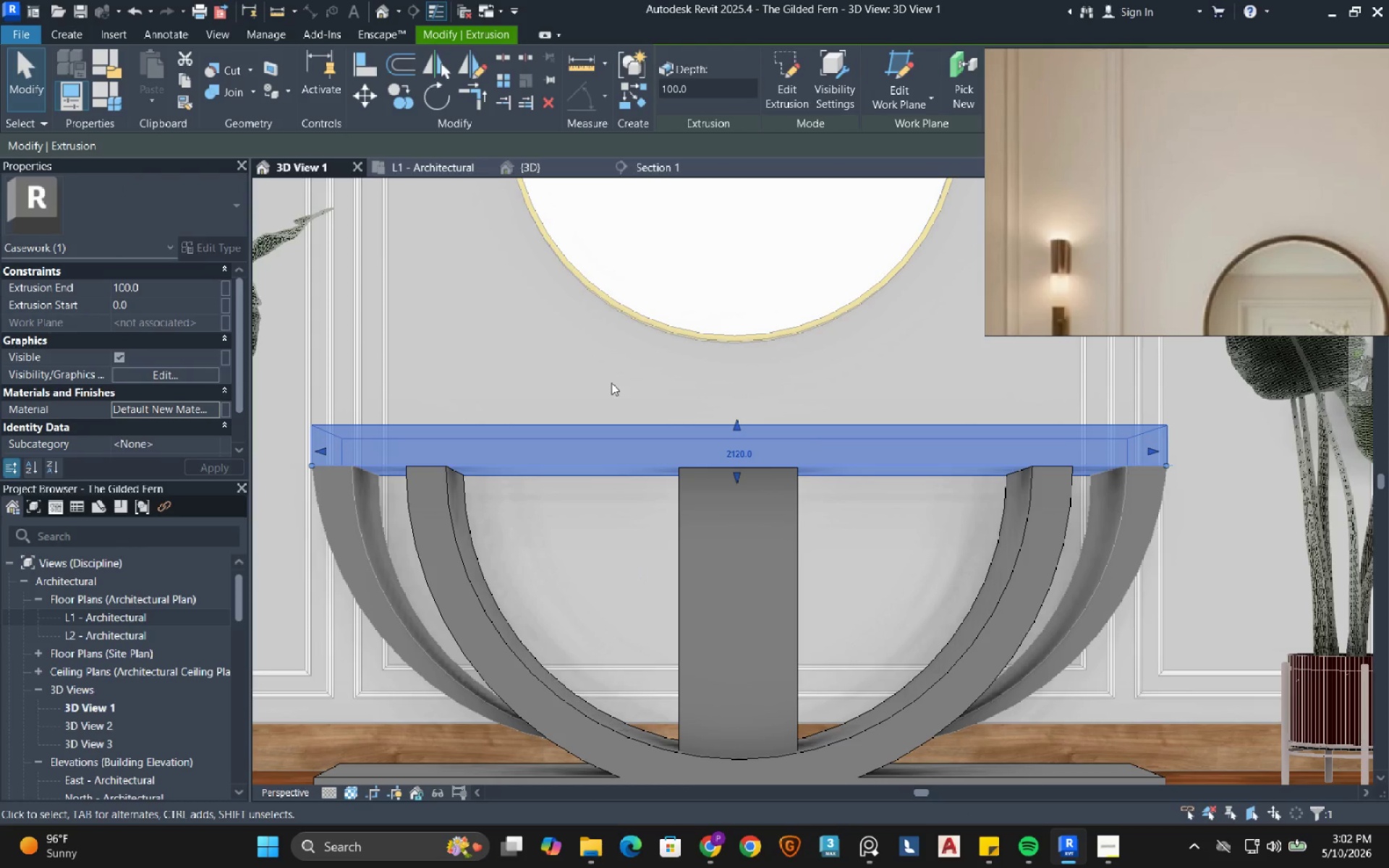 
left_click([611, 383])
 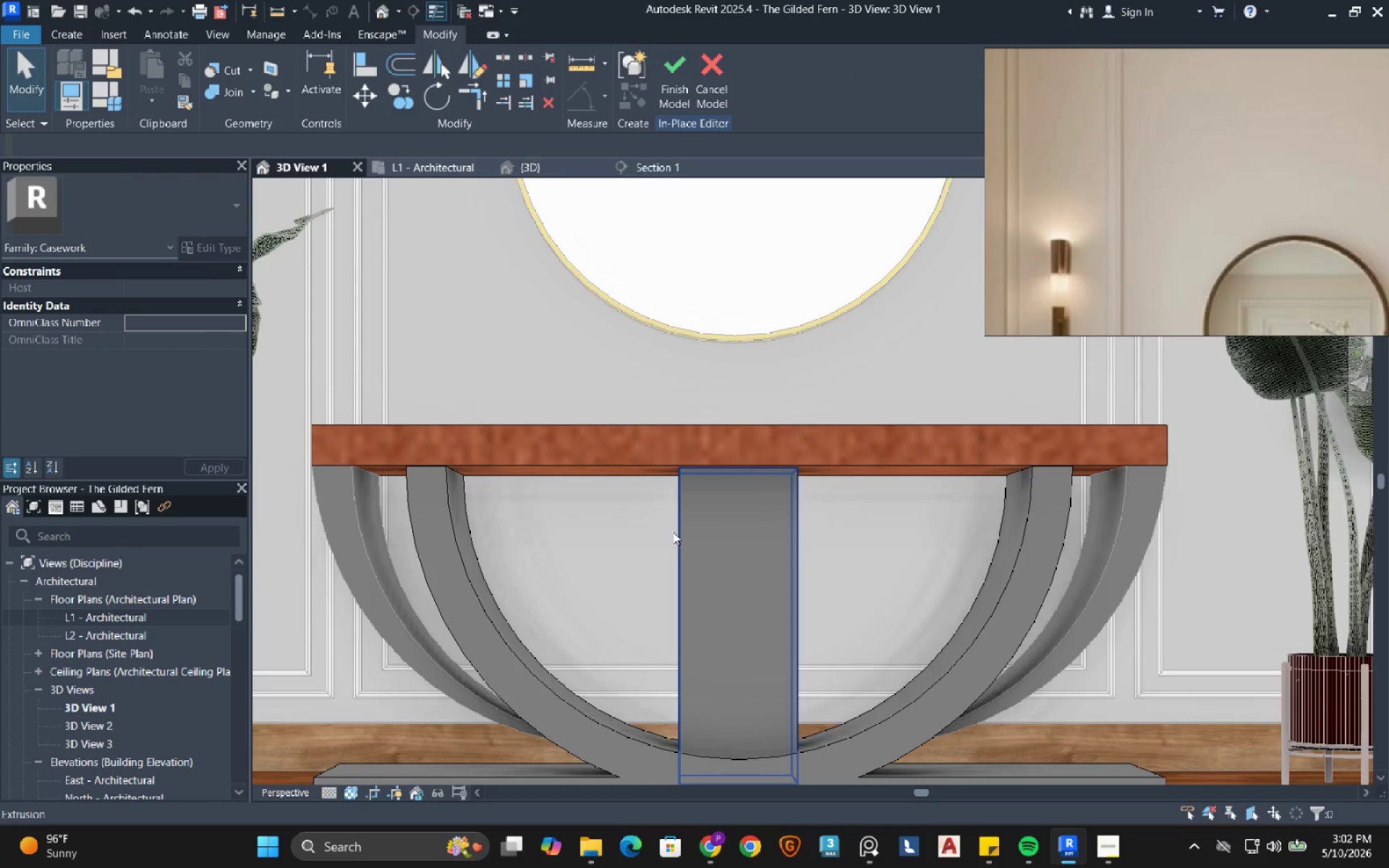 
mouse_move([473, 531])
 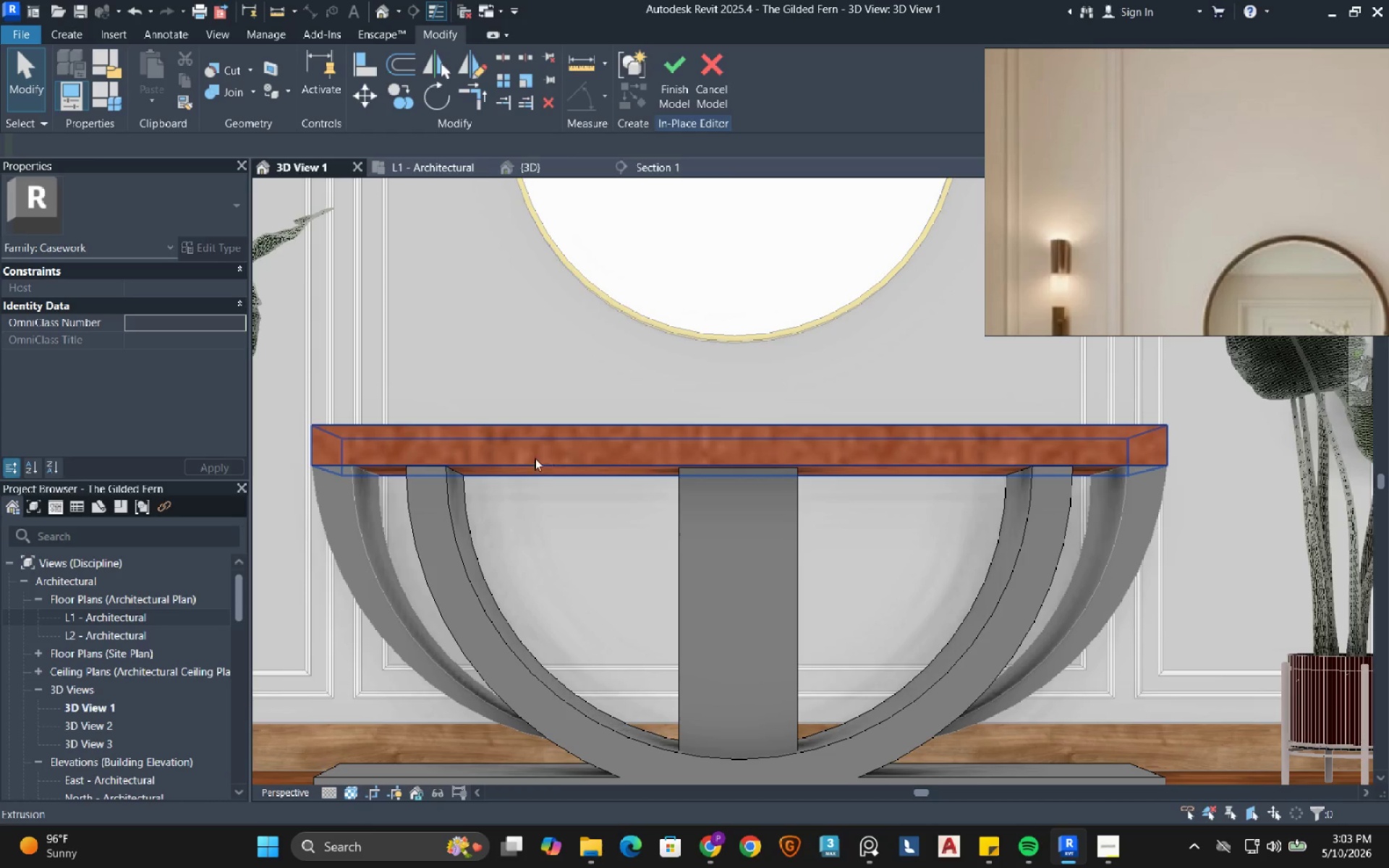 
mouse_move([472, 480])
 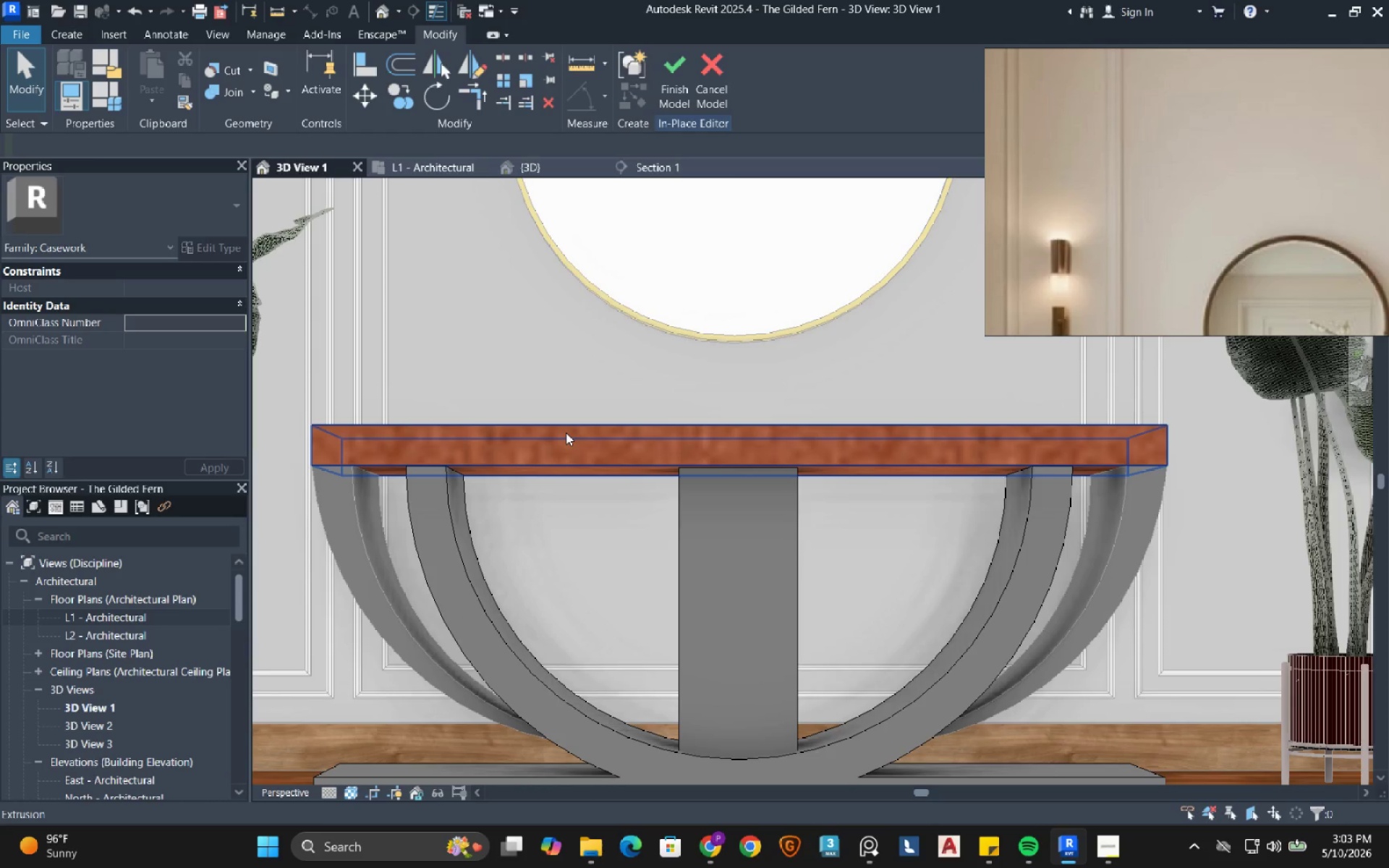 
left_click([566, 433])
 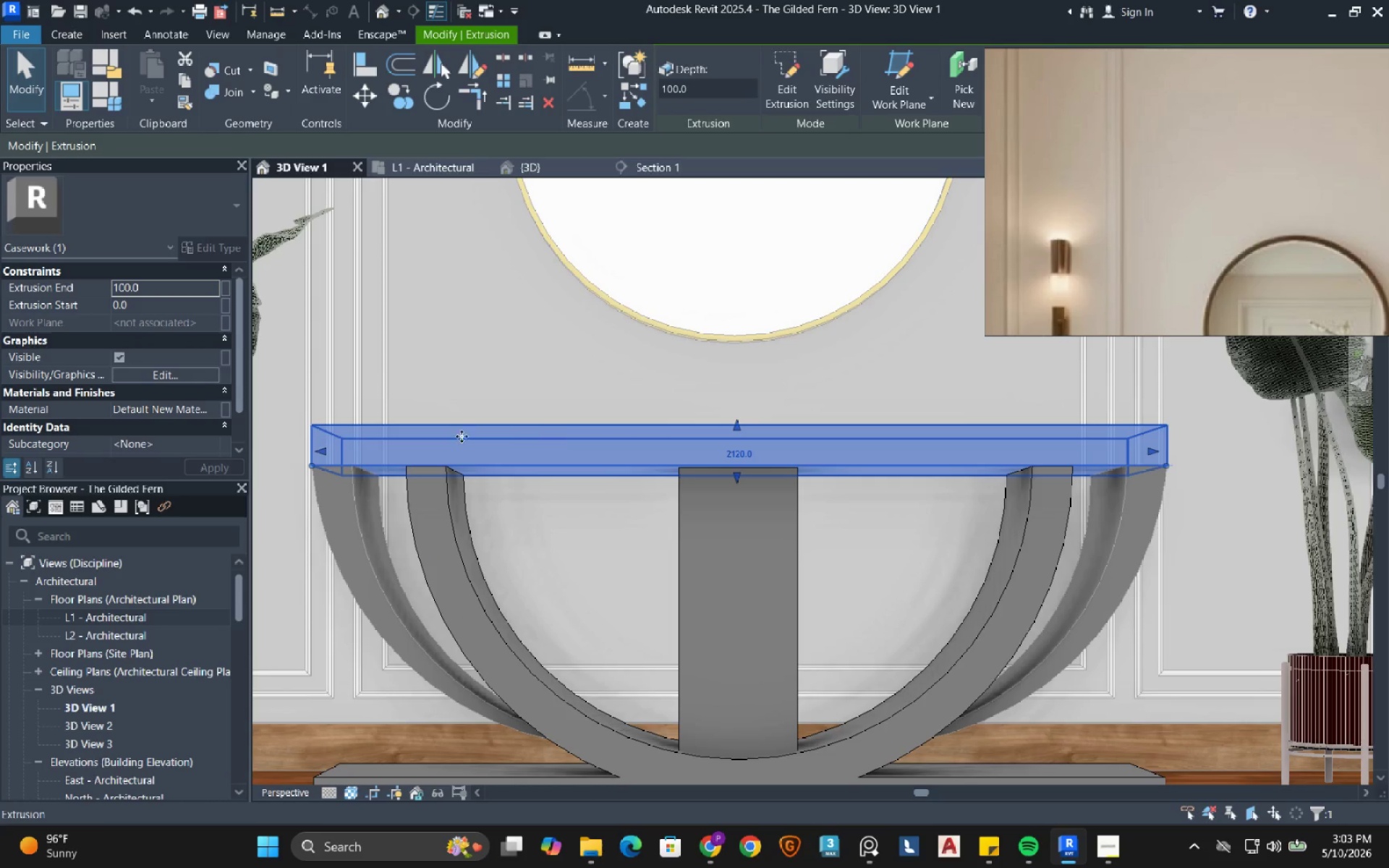 
left_click([211, 409])
 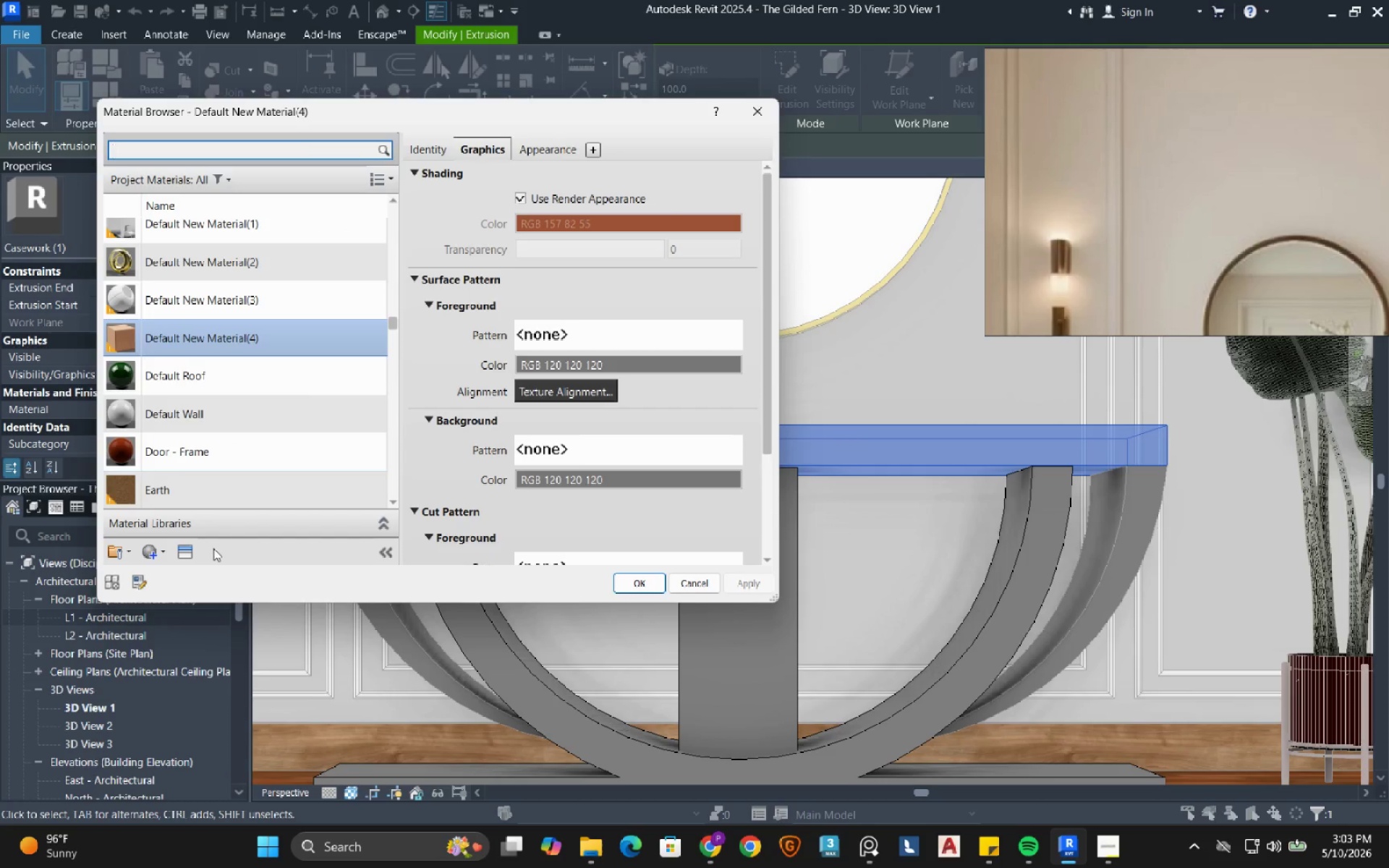 
left_click([193, 554])
 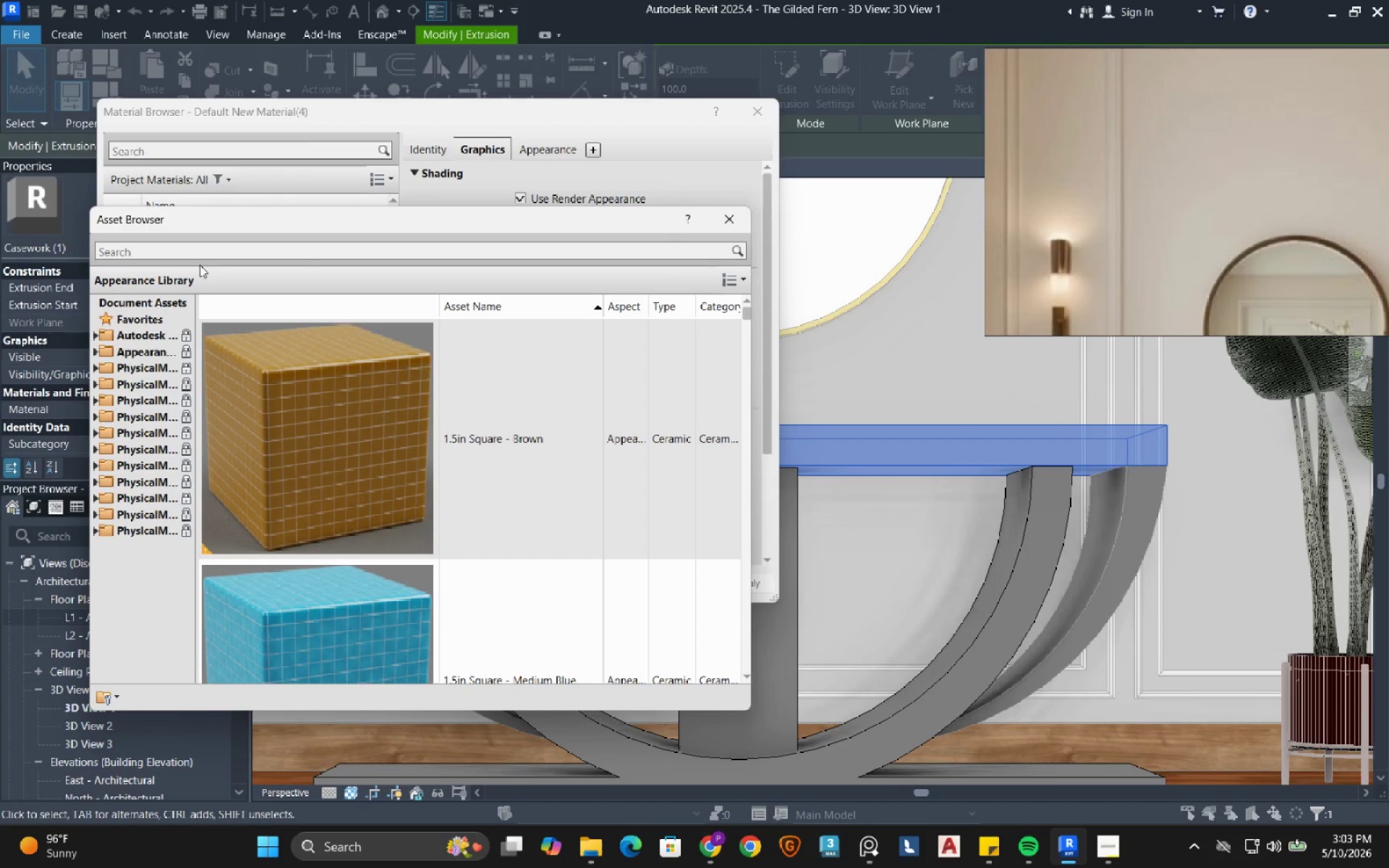 
left_click([200, 251])
 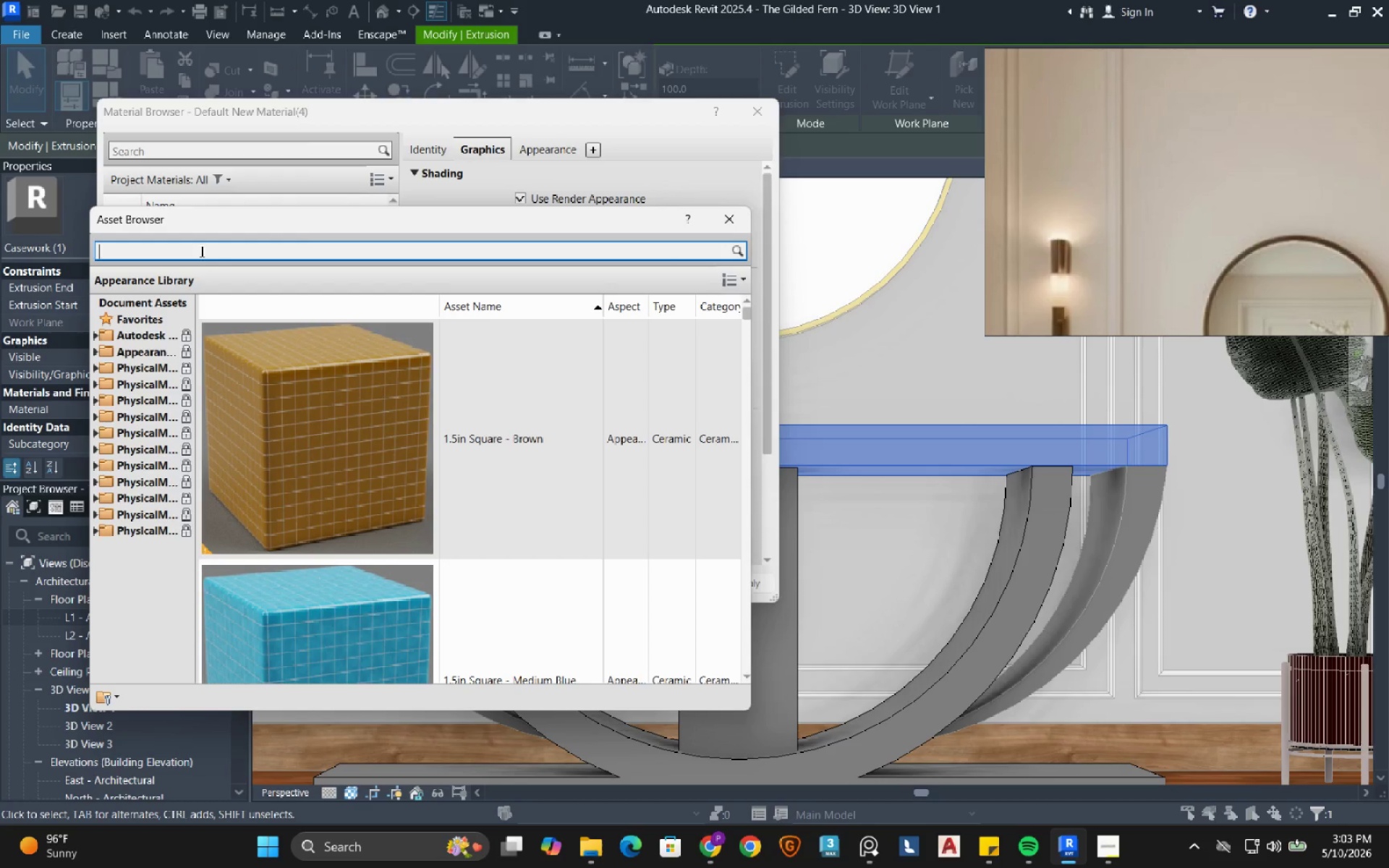 
type(wood)
 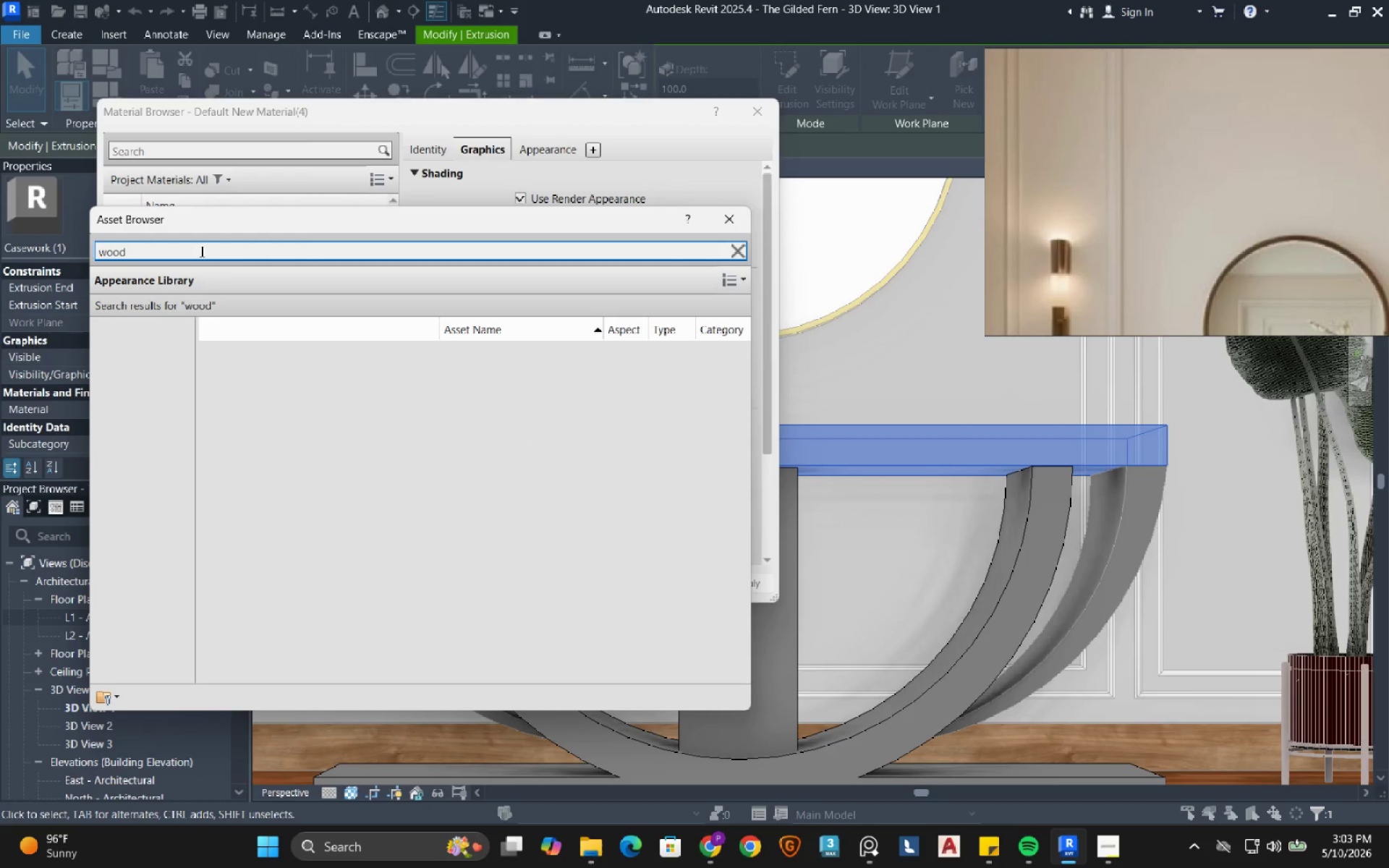 
key(Enter)
 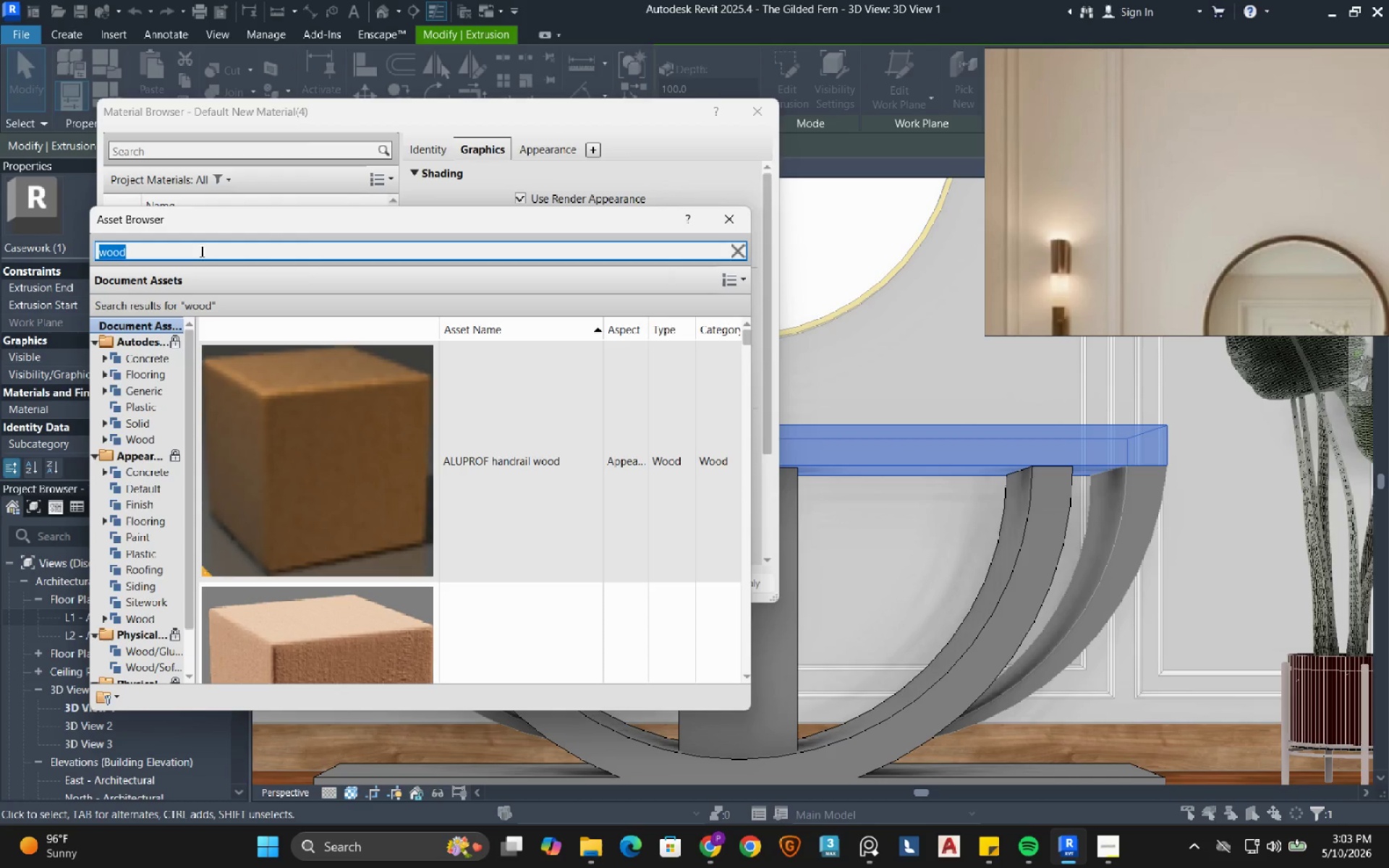 
wait(5.16)
 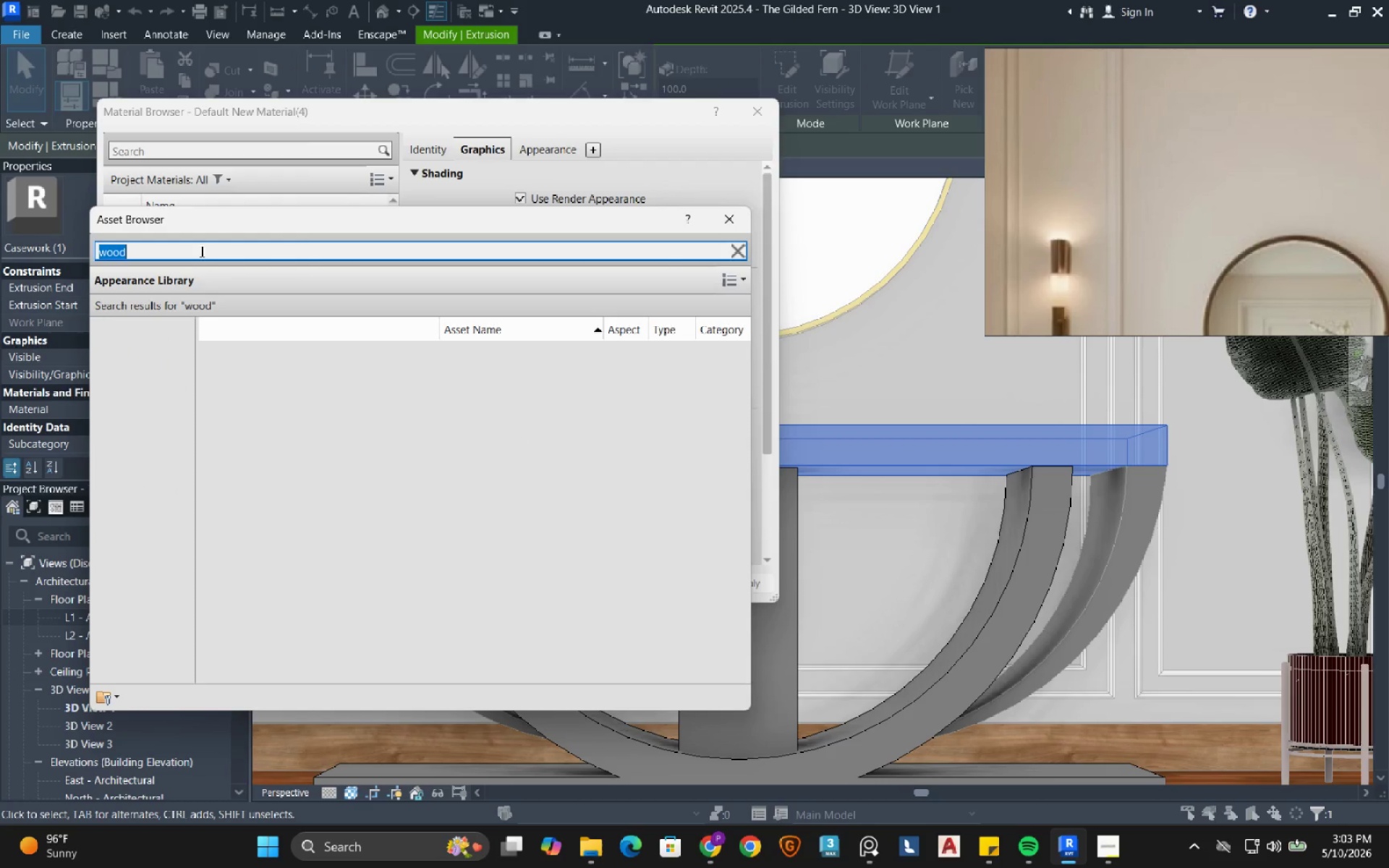 
scroll: coordinate [301, 510], scroll_direction: down, amount: 1.0
 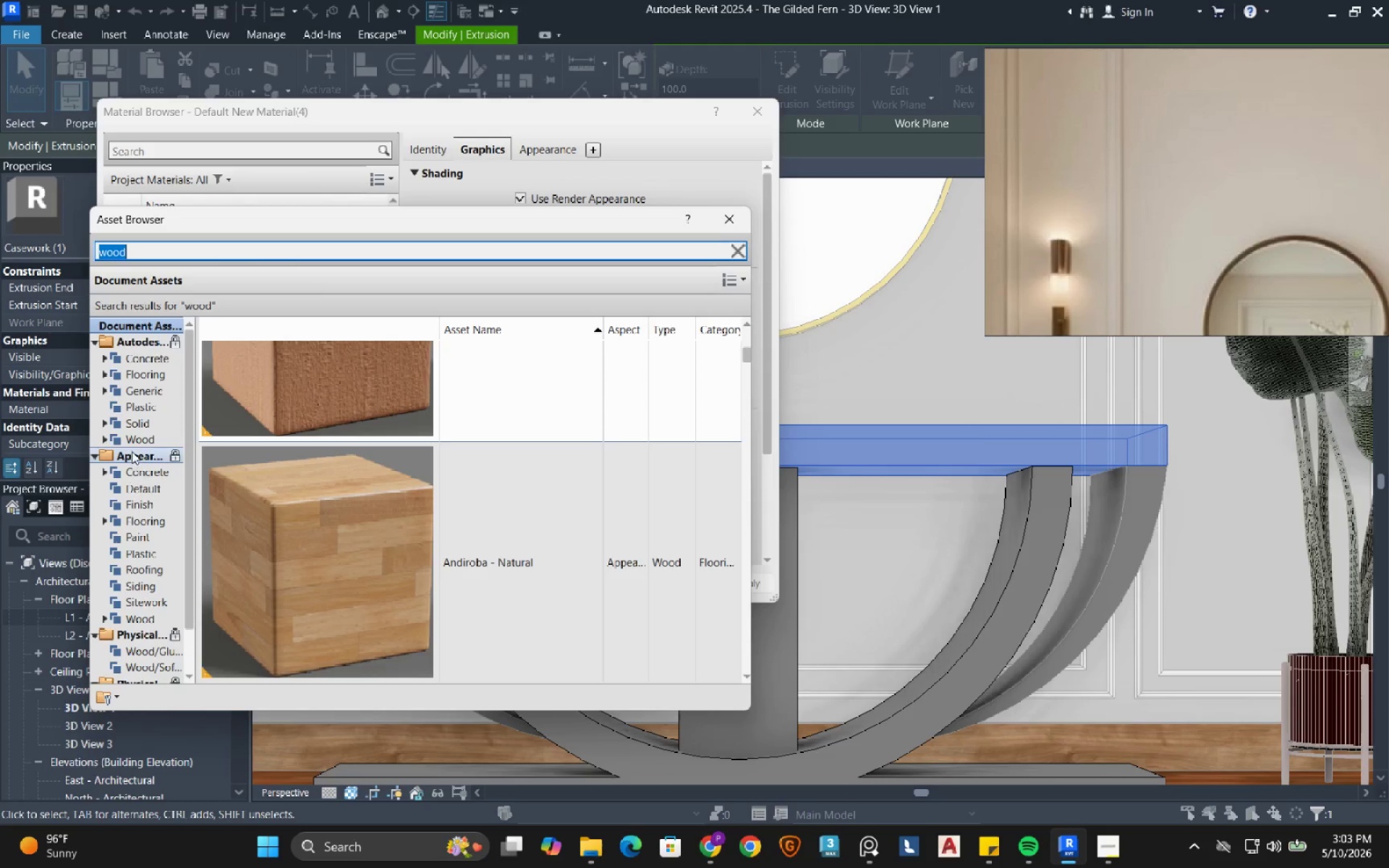 
left_click([132, 450])
 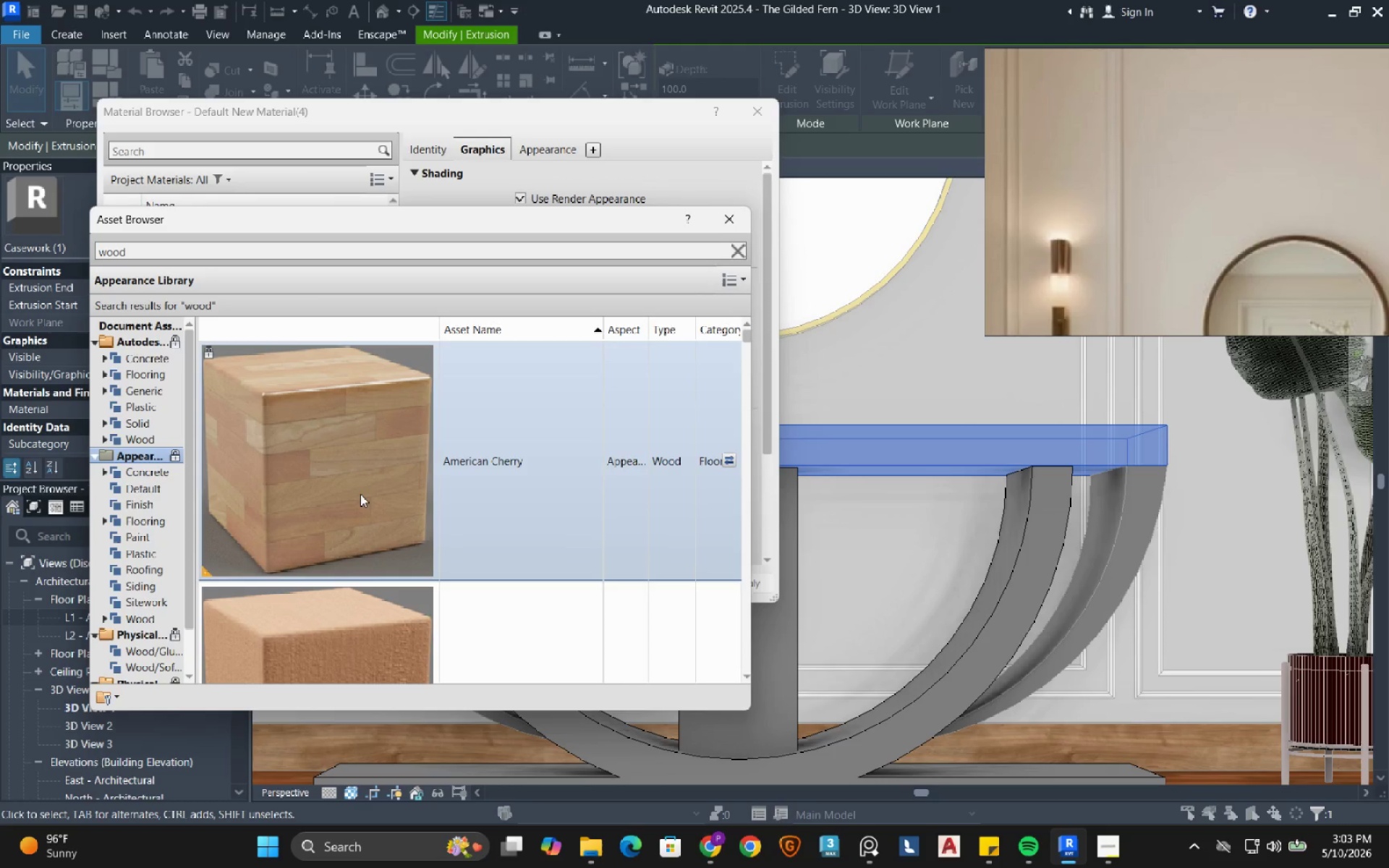 
scroll: coordinate [1200, 312], scroll_direction: down, amount: 7.0
 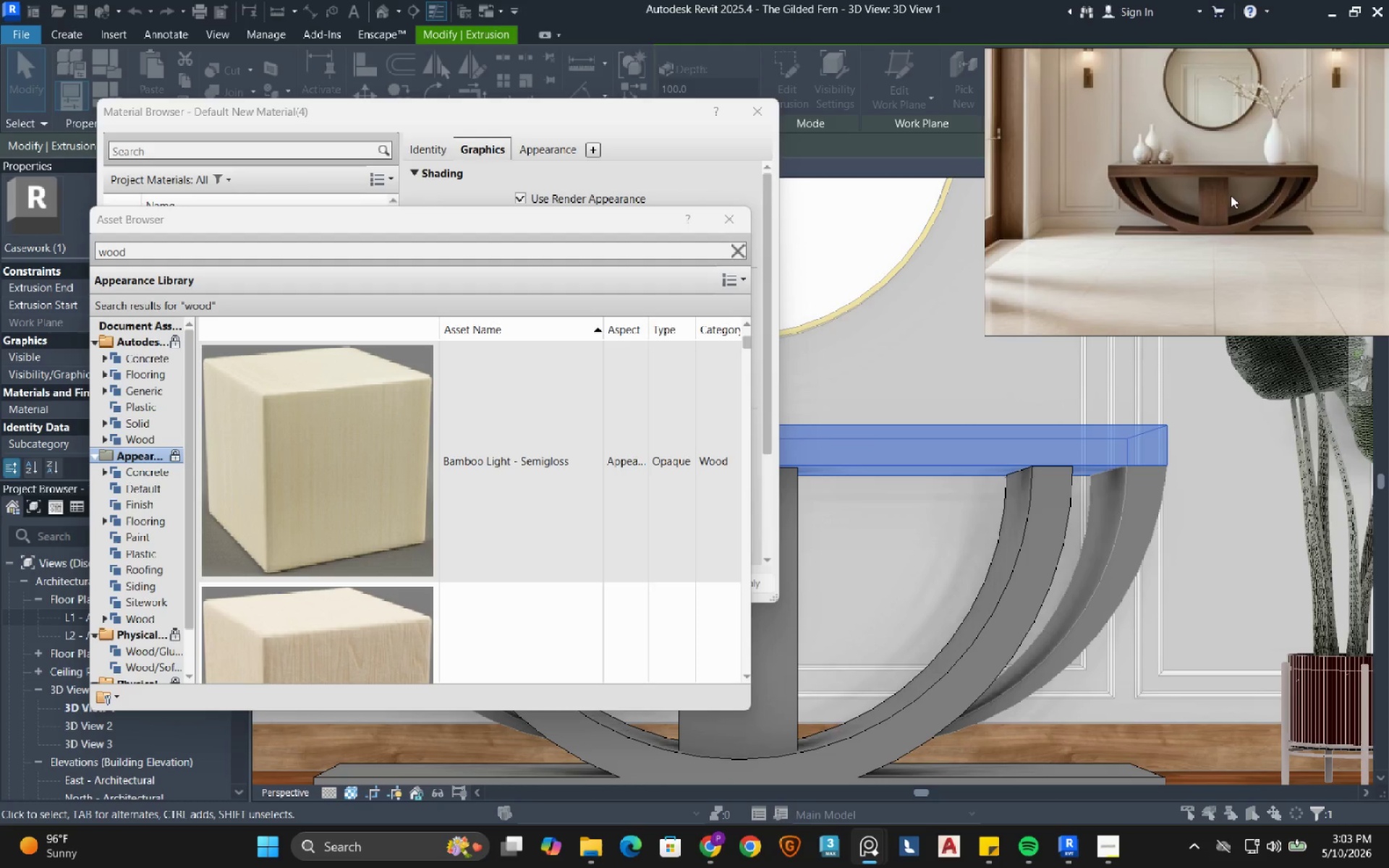 
scroll: coordinate [398, 423], scroll_direction: up, amount: 7.0
 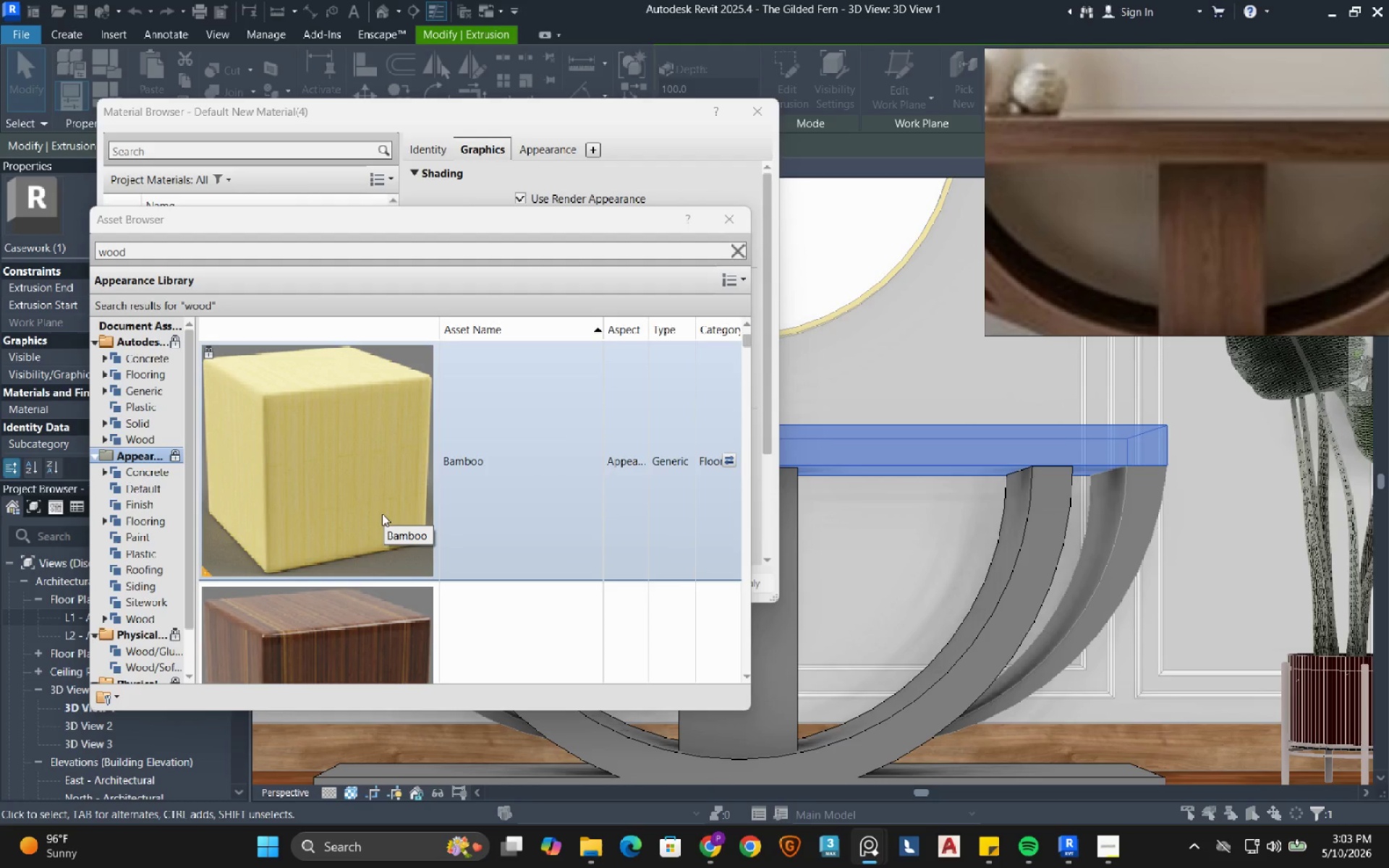 
scroll: coordinate [381, 515], scroll_direction: down, amount: 5.0
 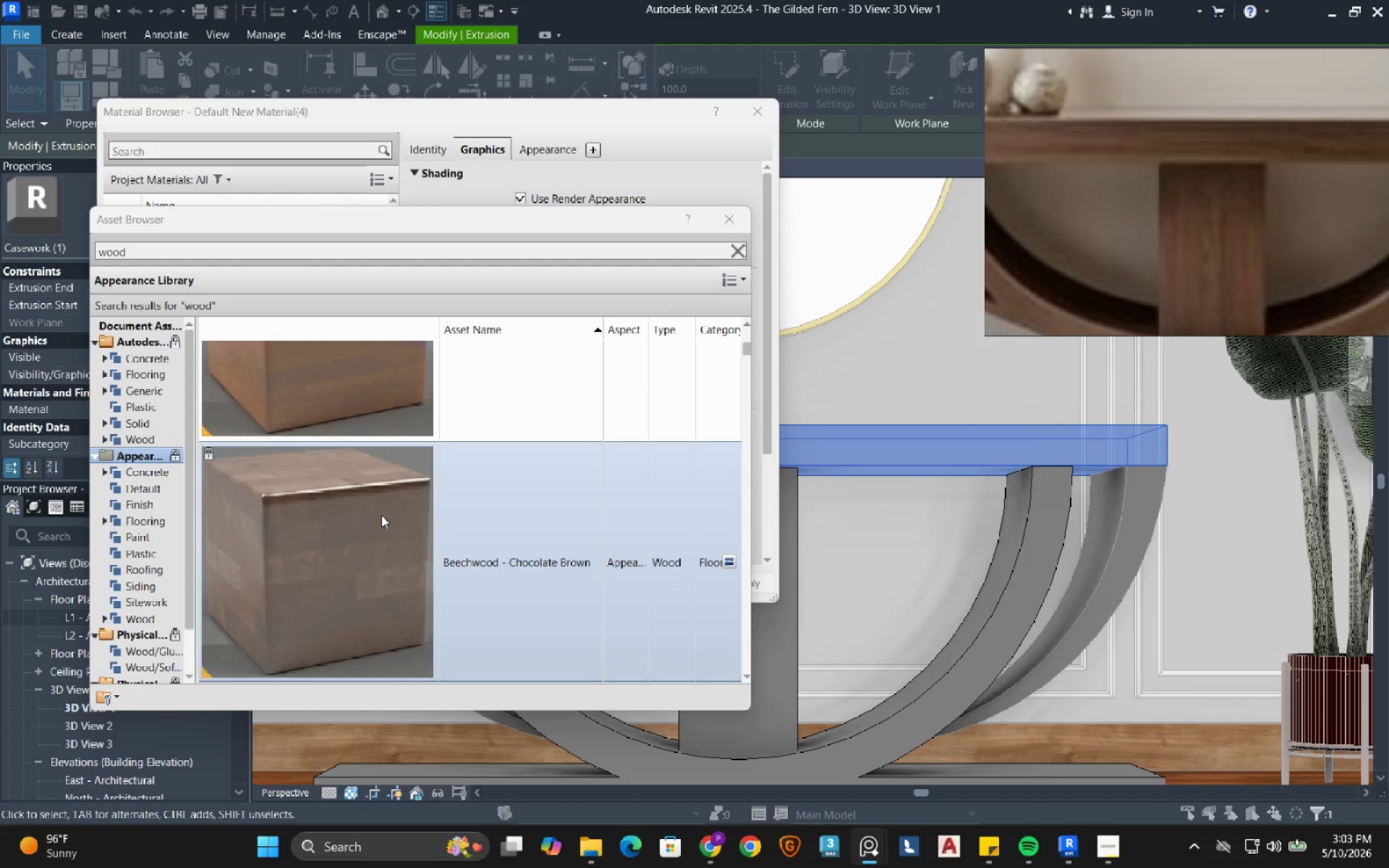 
scroll: coordinate [381, 515], scroll_direction: up, amount: 1.0
 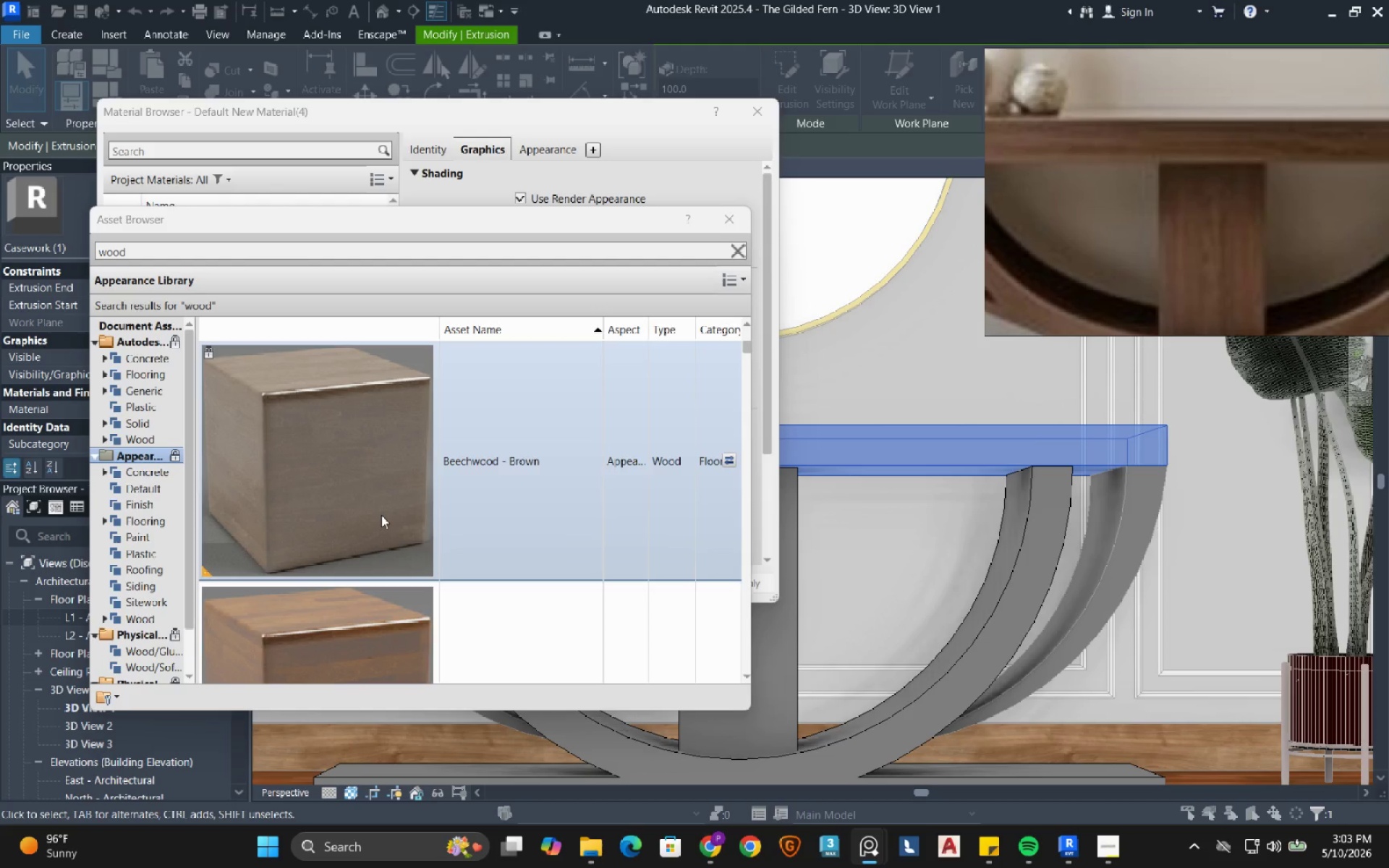 
scroll: coordinate [407, 482], scroll_direction: down, amount: 5.0
 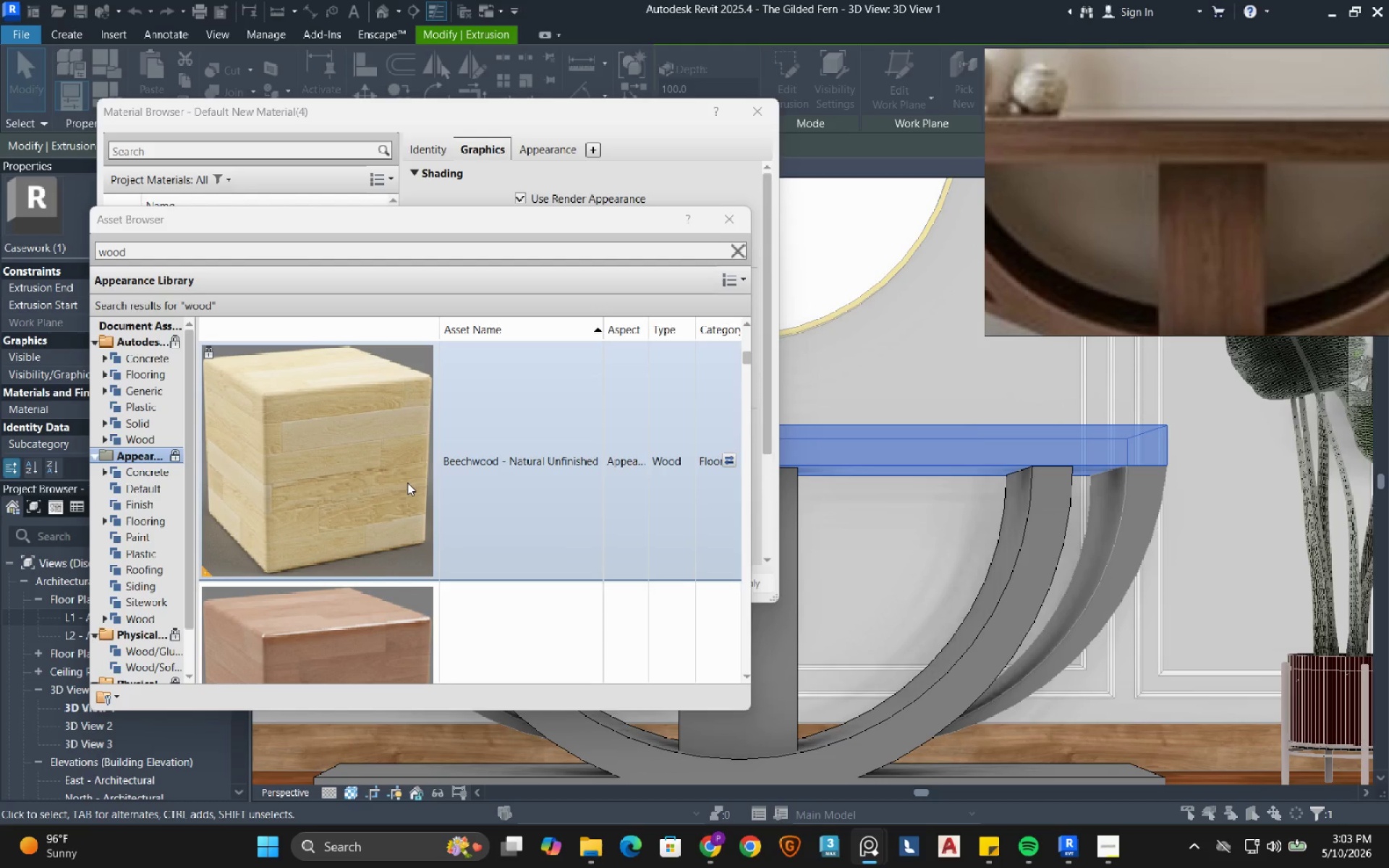 
scroll: coordinate [407, 482], scroll_direction: up, amount: 1.0
 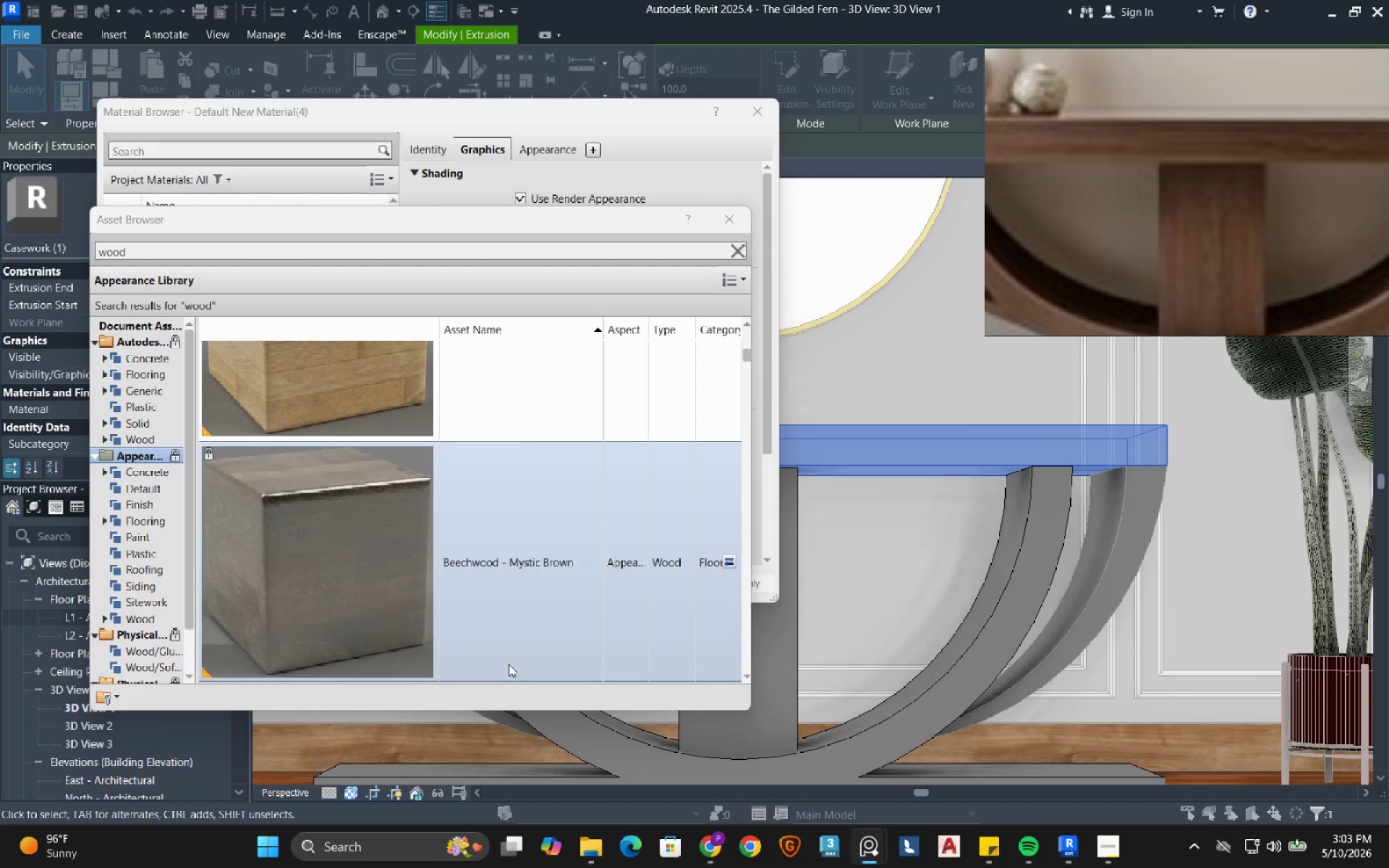 
wait(5.17)
 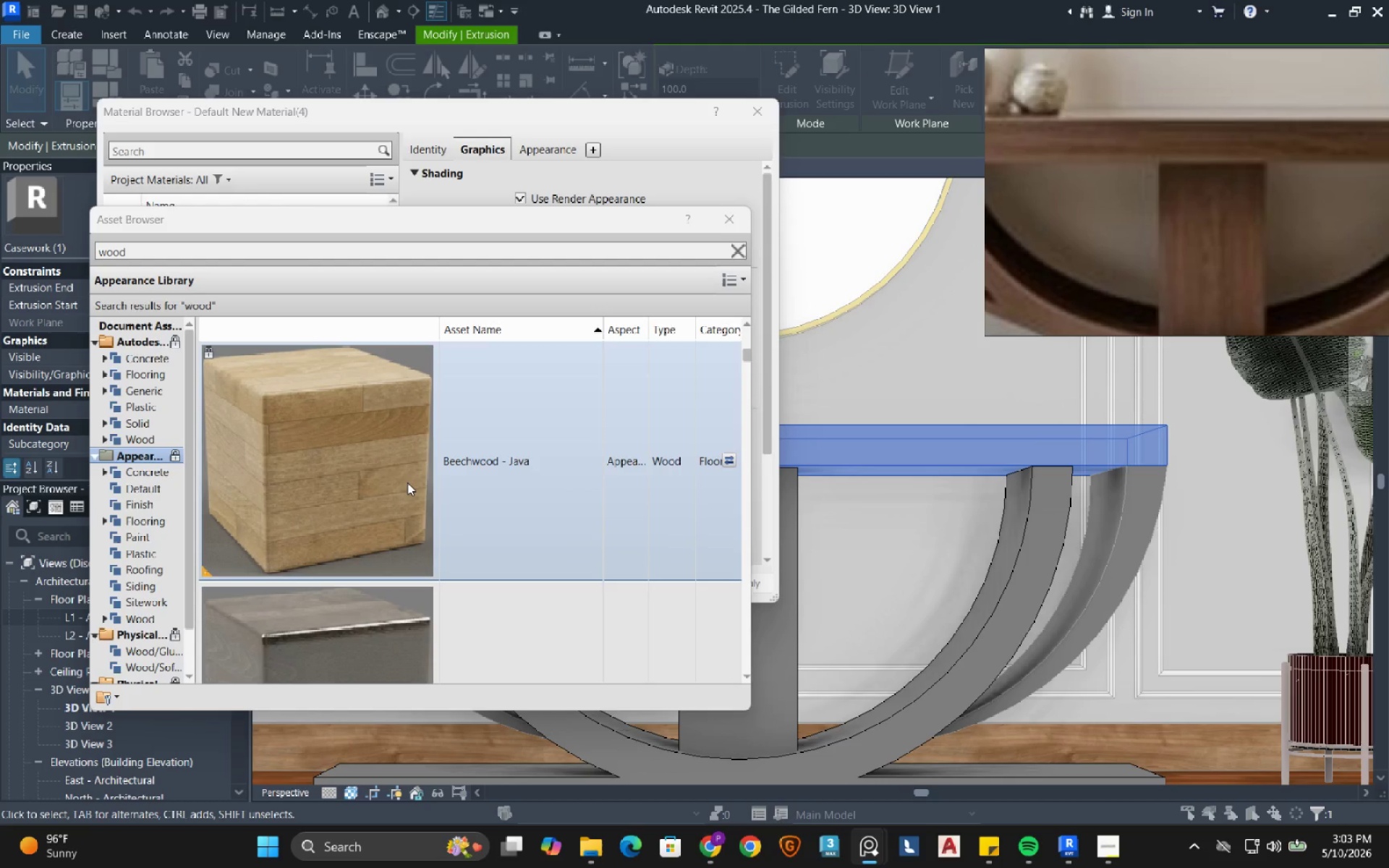 
left_click_drag(start_coordinate=[509, 710], to_coordinate=[491, 799])
 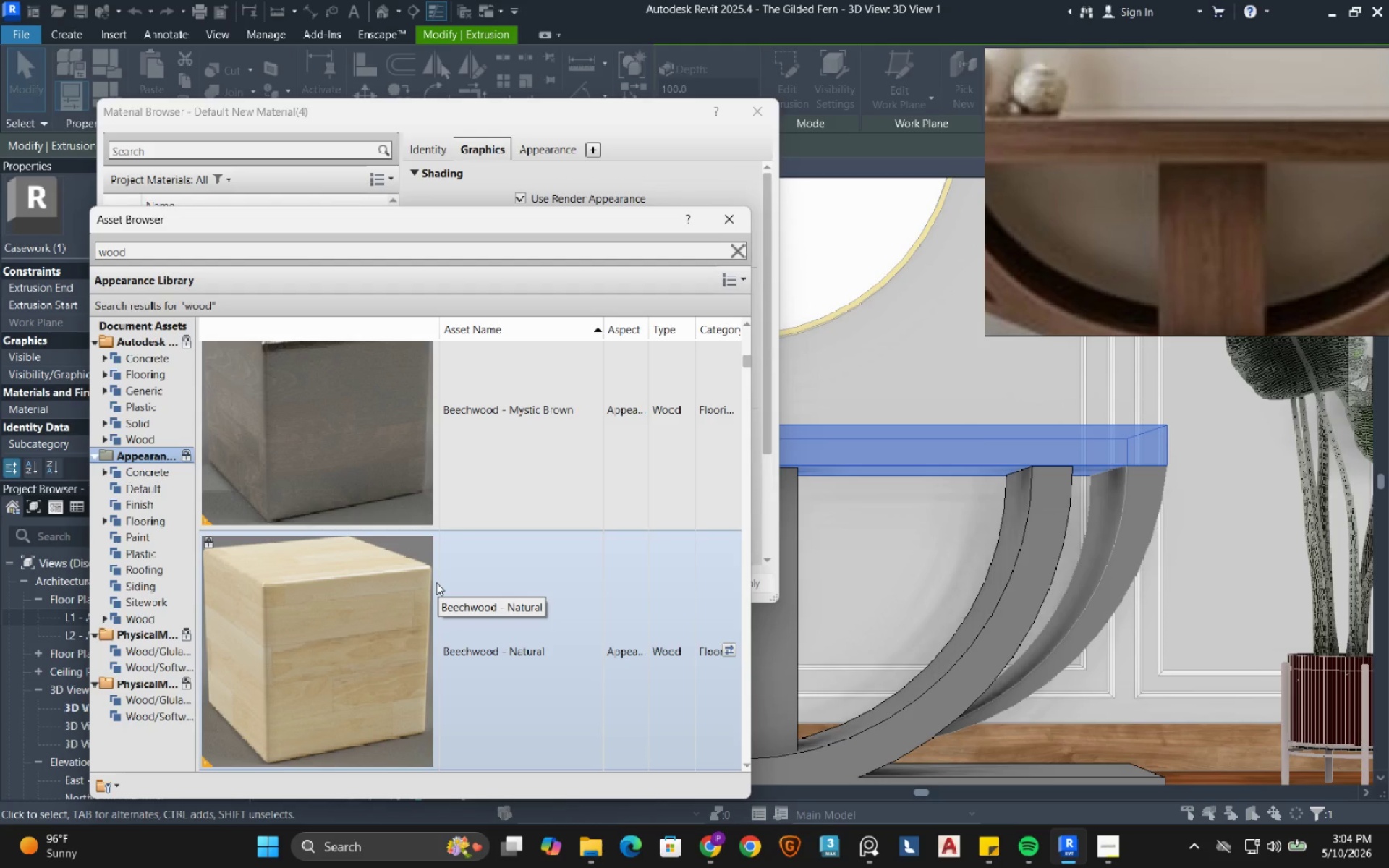 
wait(14.41)
 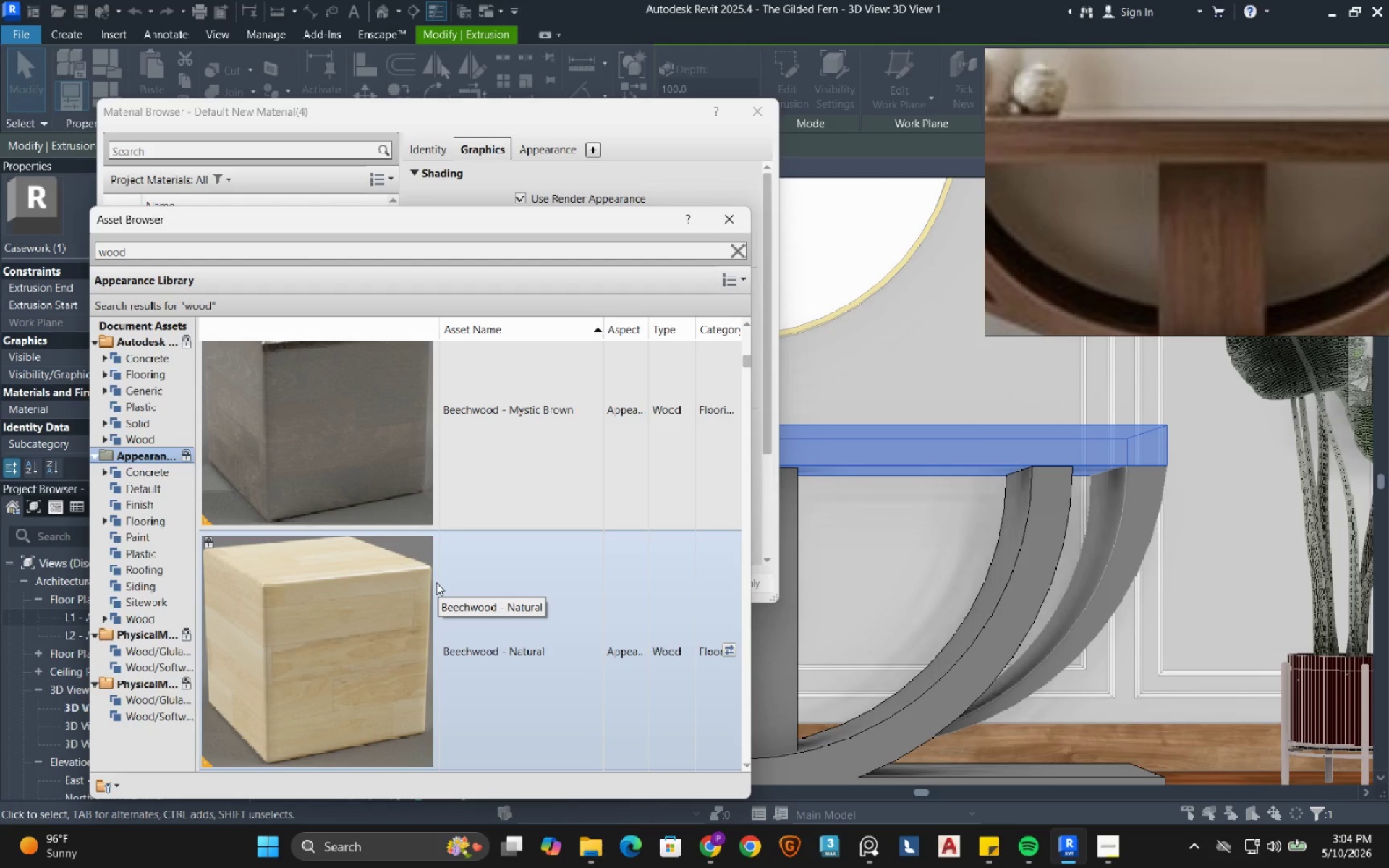 
scroll: coordinate [436, 582], scroll_direction: up, amount: 1.0
 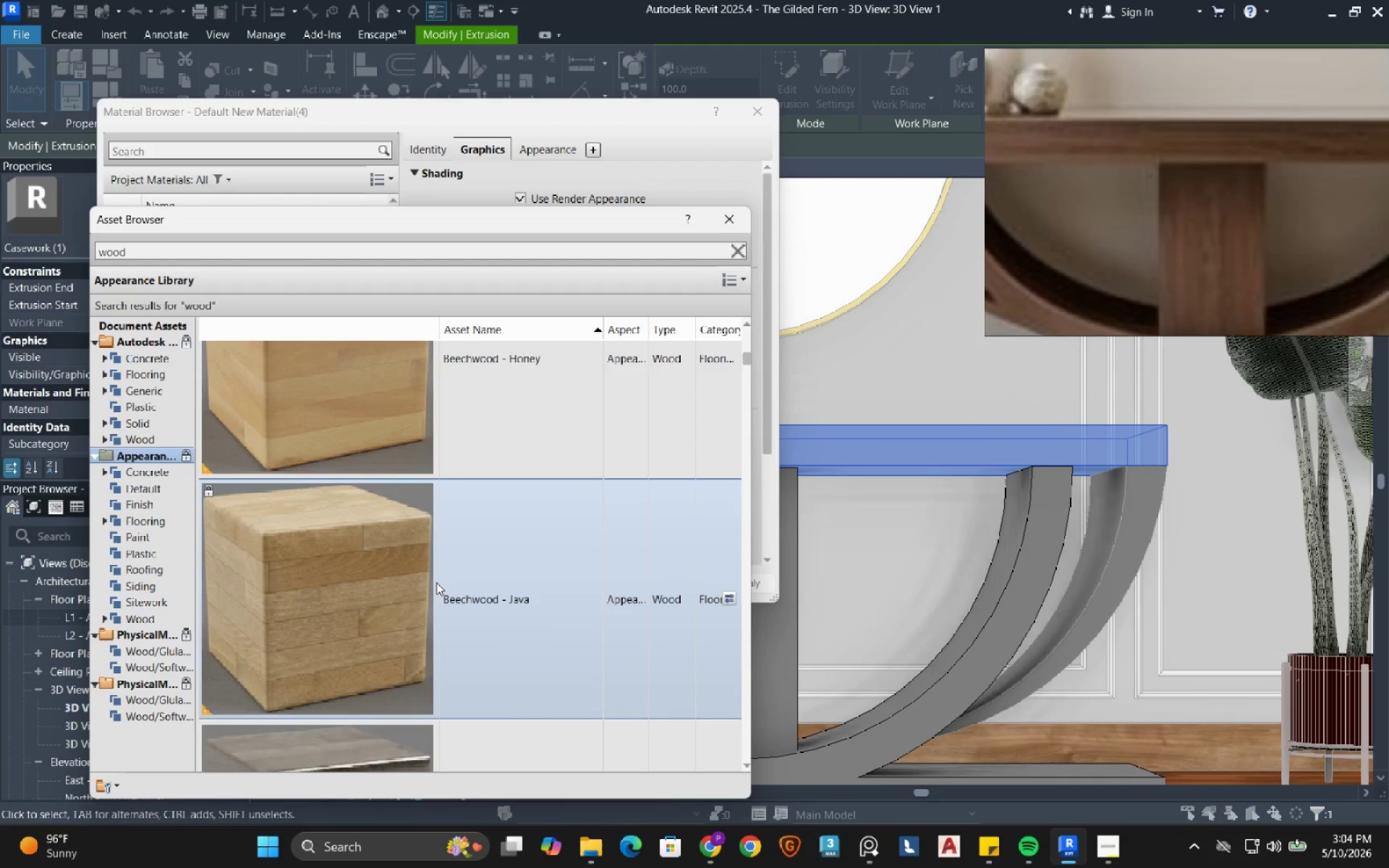 
scroll: coordinate [438, 582], scroll_direction: down, amount: 5.0
 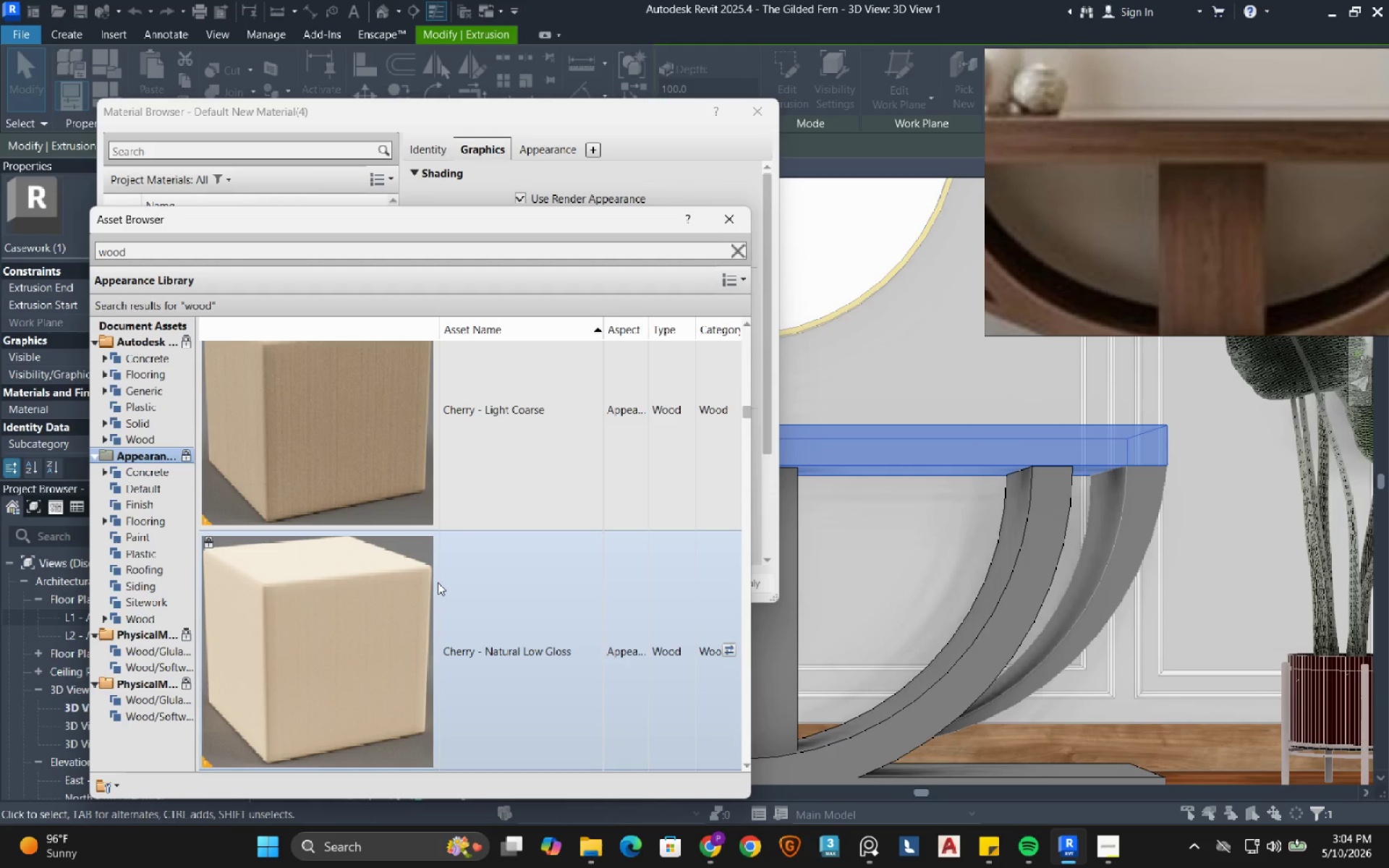 
wait(6.88)
 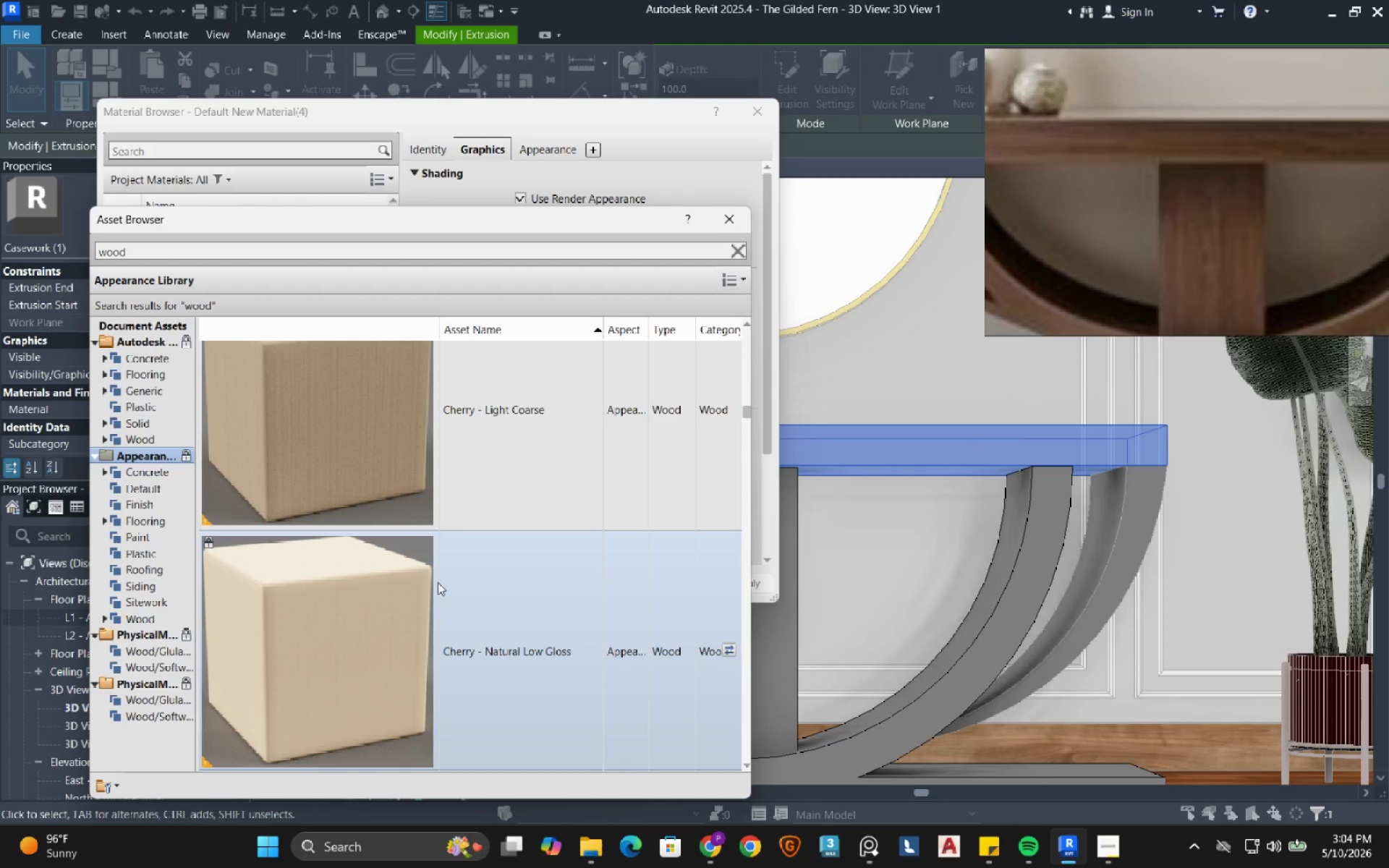 
scroll: coordinate [447, 567], scroll_direction: down, amount: 13.0
 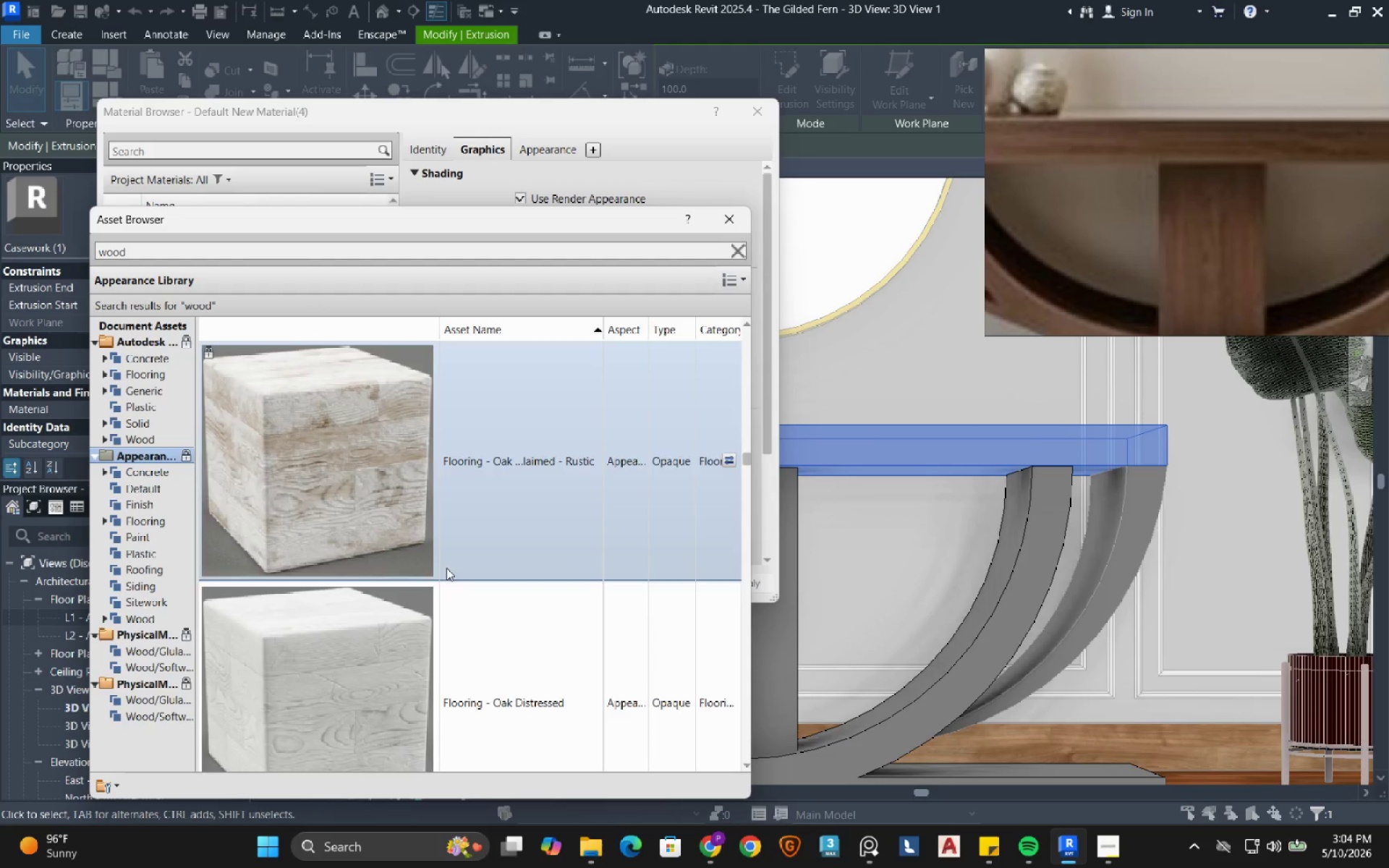 
scroll: coordinate [446, 568], scroll_direction: up, amount: 1.0
 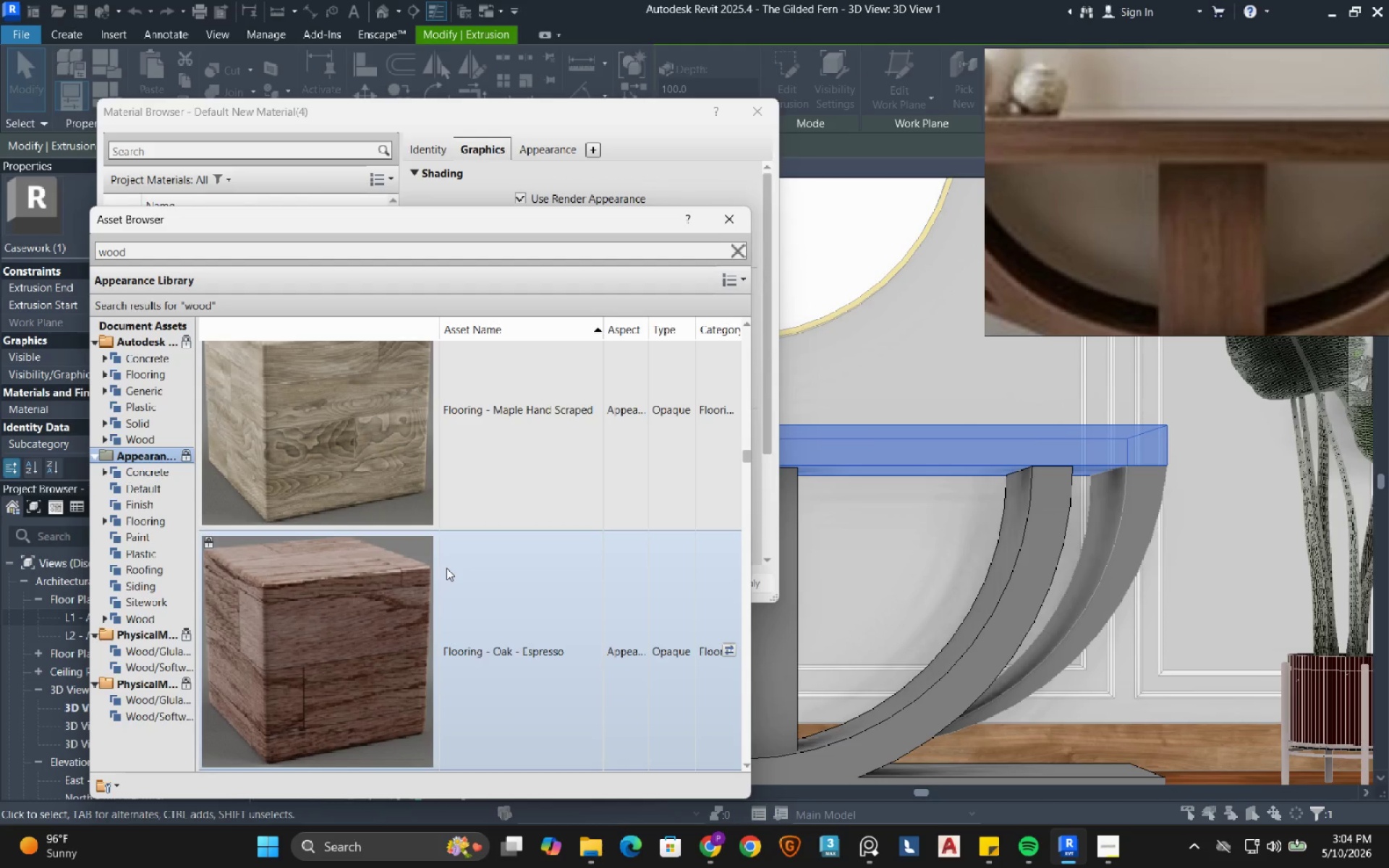 
scroll: coordinate [446, 568], scroll_direction: down, amount: 63.0
 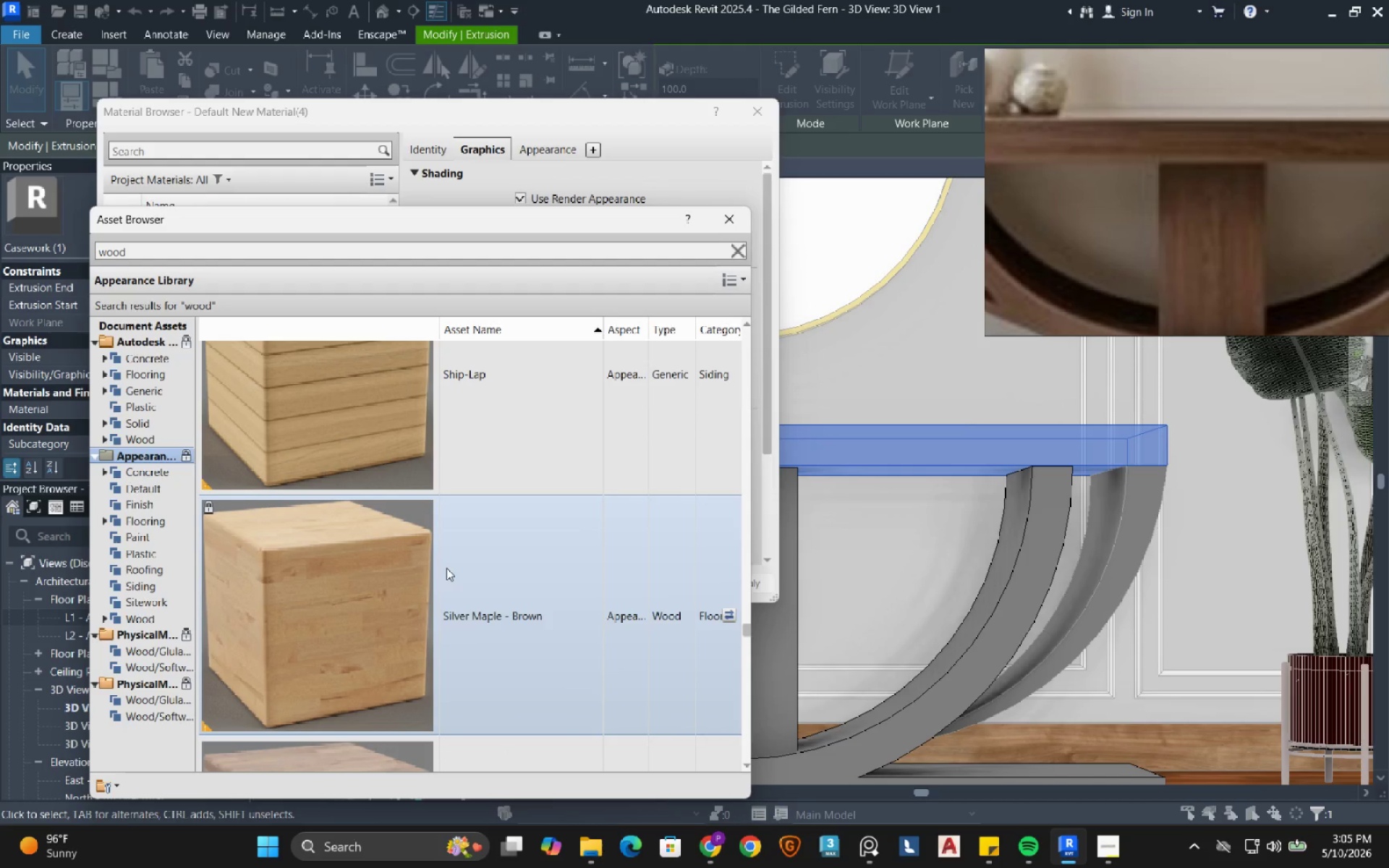 
scroll: coordinate [446, 568], scroll_direction: down, amount: 13.0
 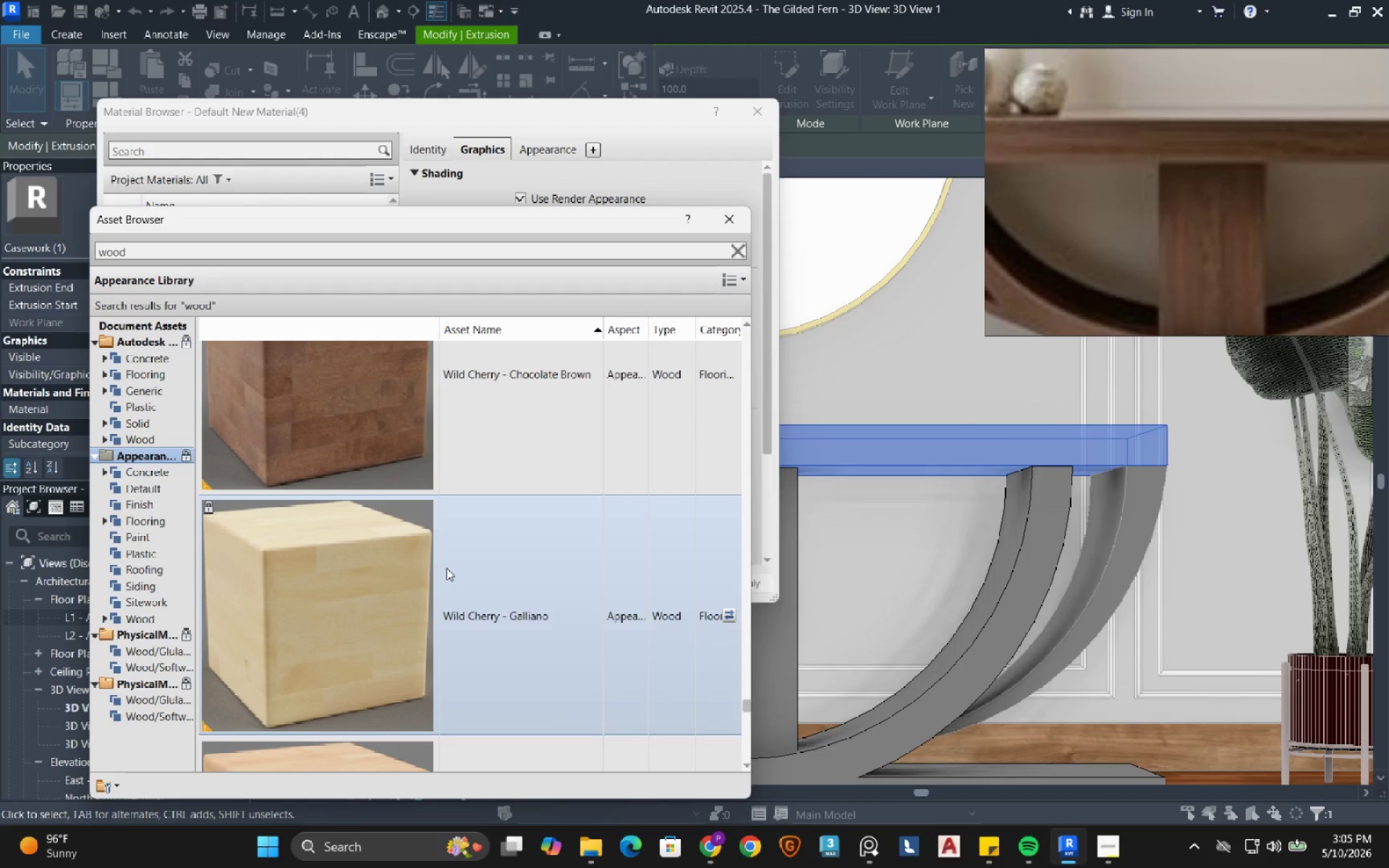 
scroll: coordinate [446, 568], scroll_direction: down, amount: 11.0
 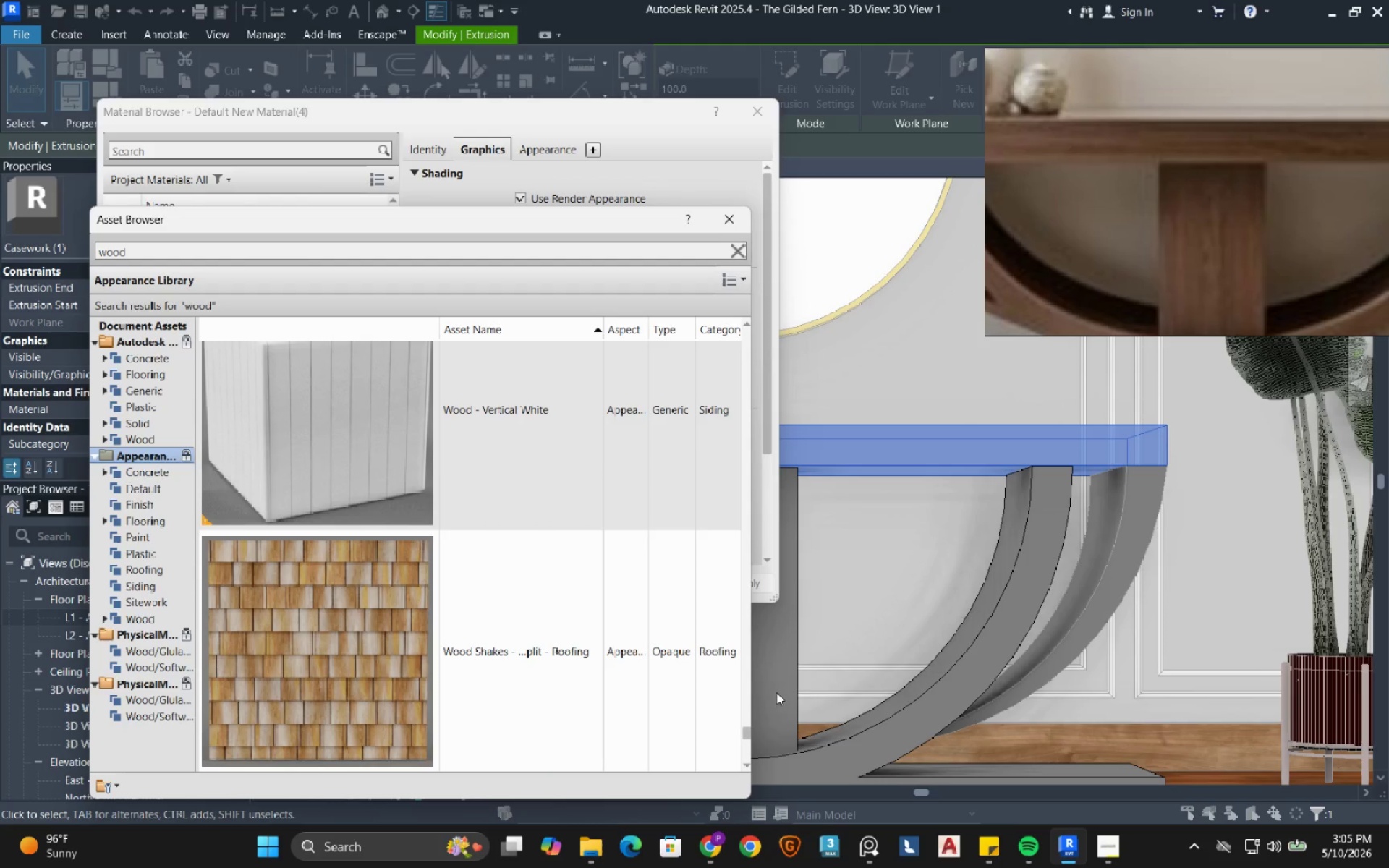 
mouse_move([721, 731])
 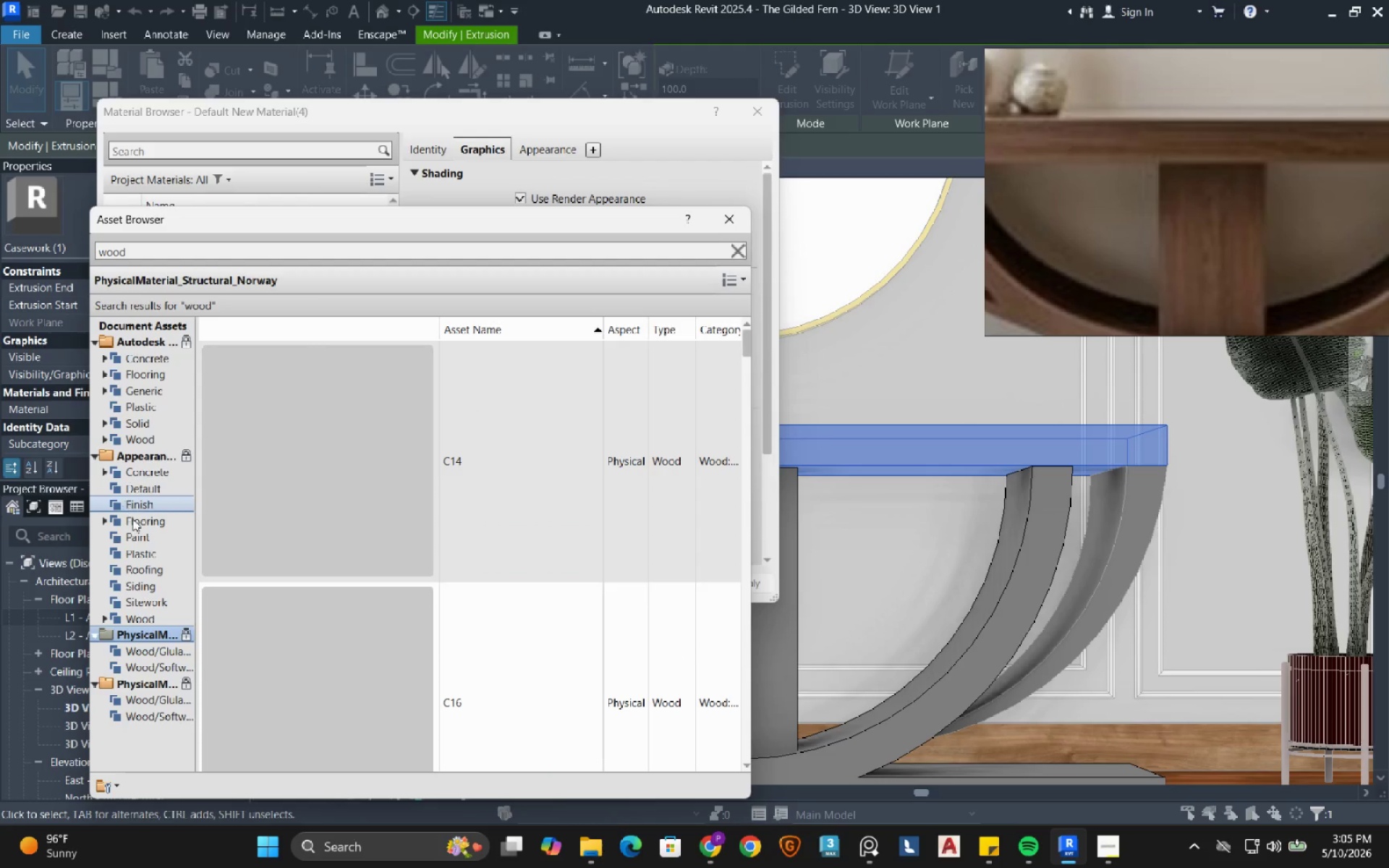 
left_click([142, 623])
 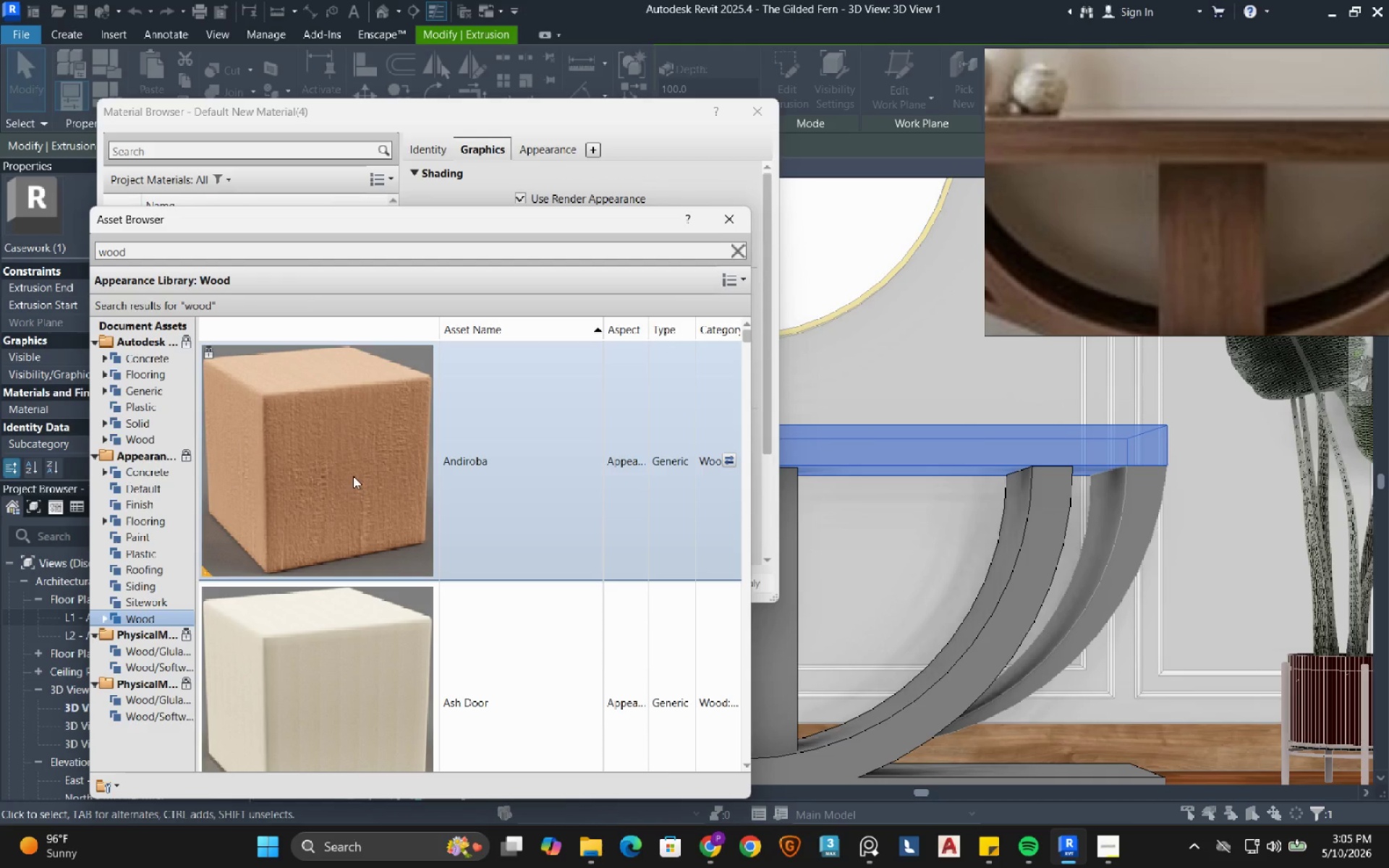 
scroll: coordinate [353, 476], scroll_direction: down, amount: 1.0
 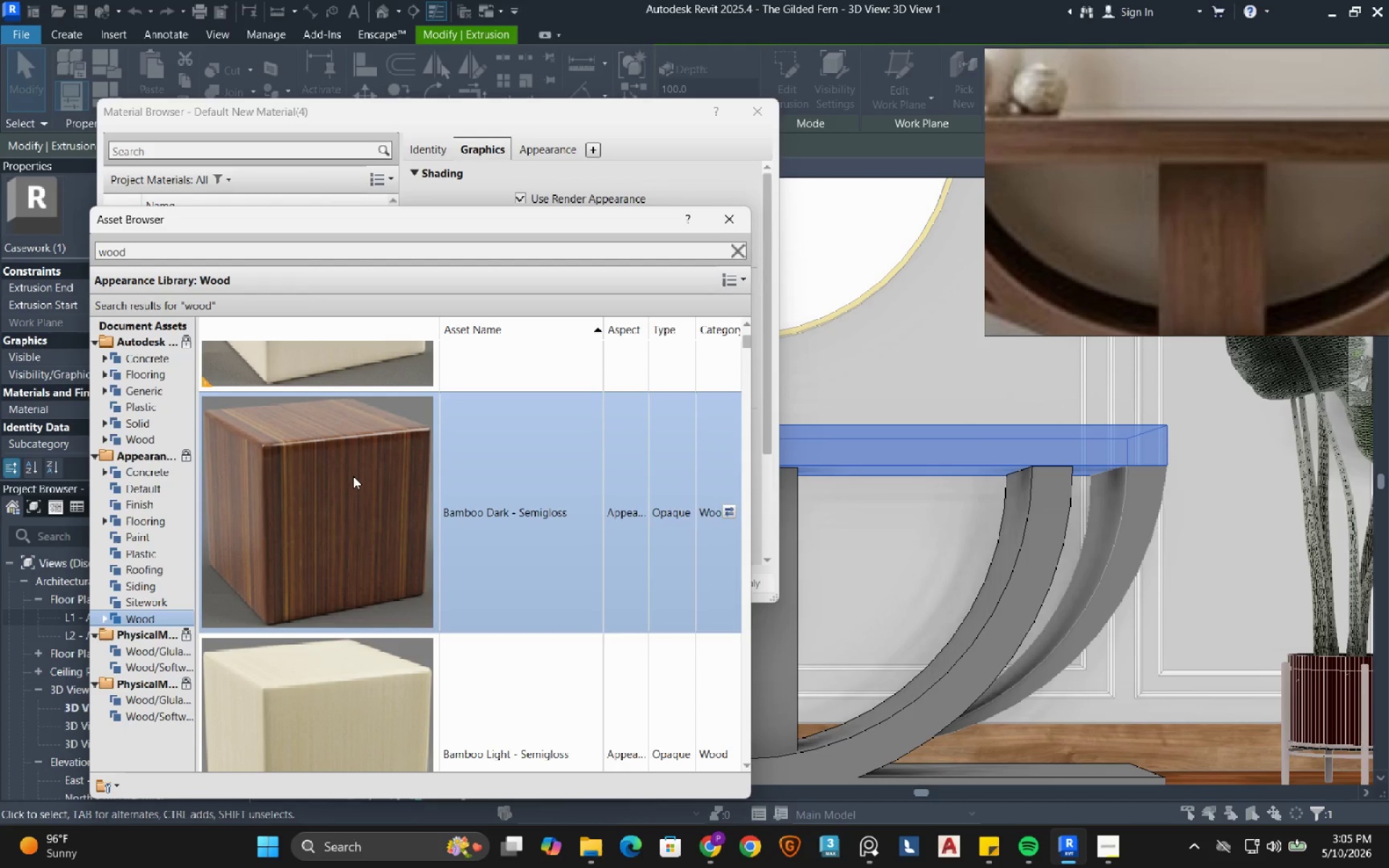 
double_click([353, 476])
 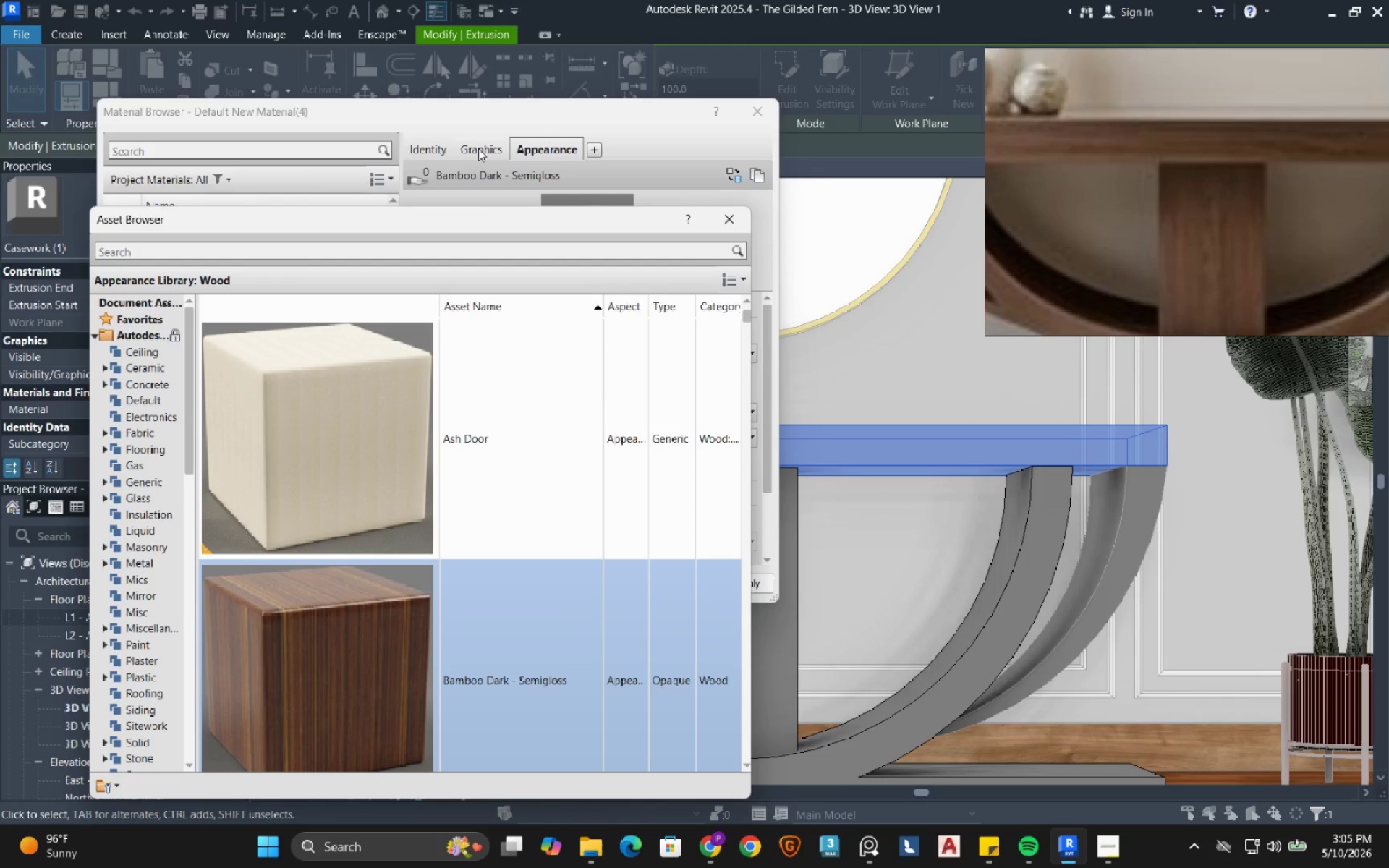 
left_click([739, 229])
 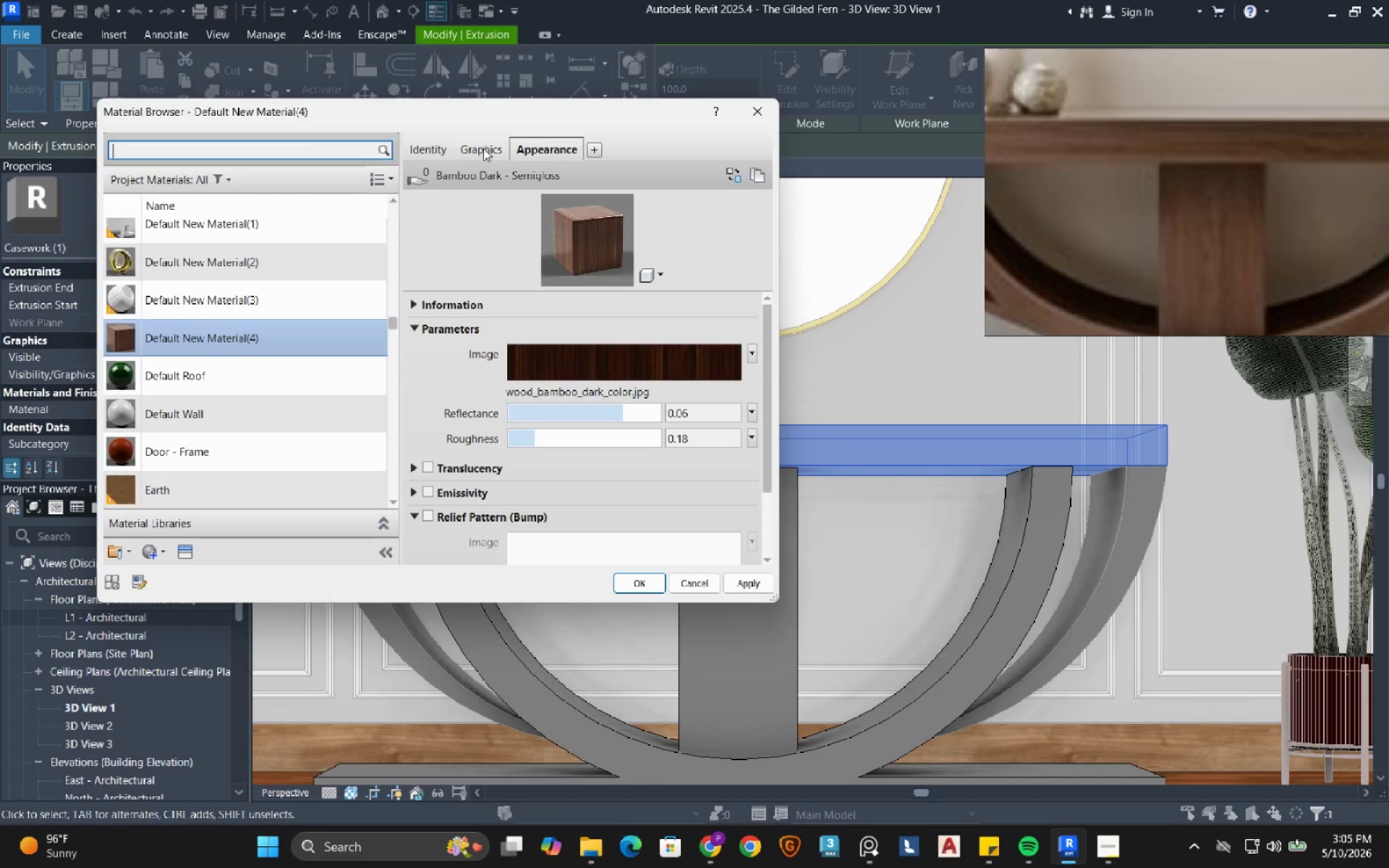 
left_click([477, 147])
 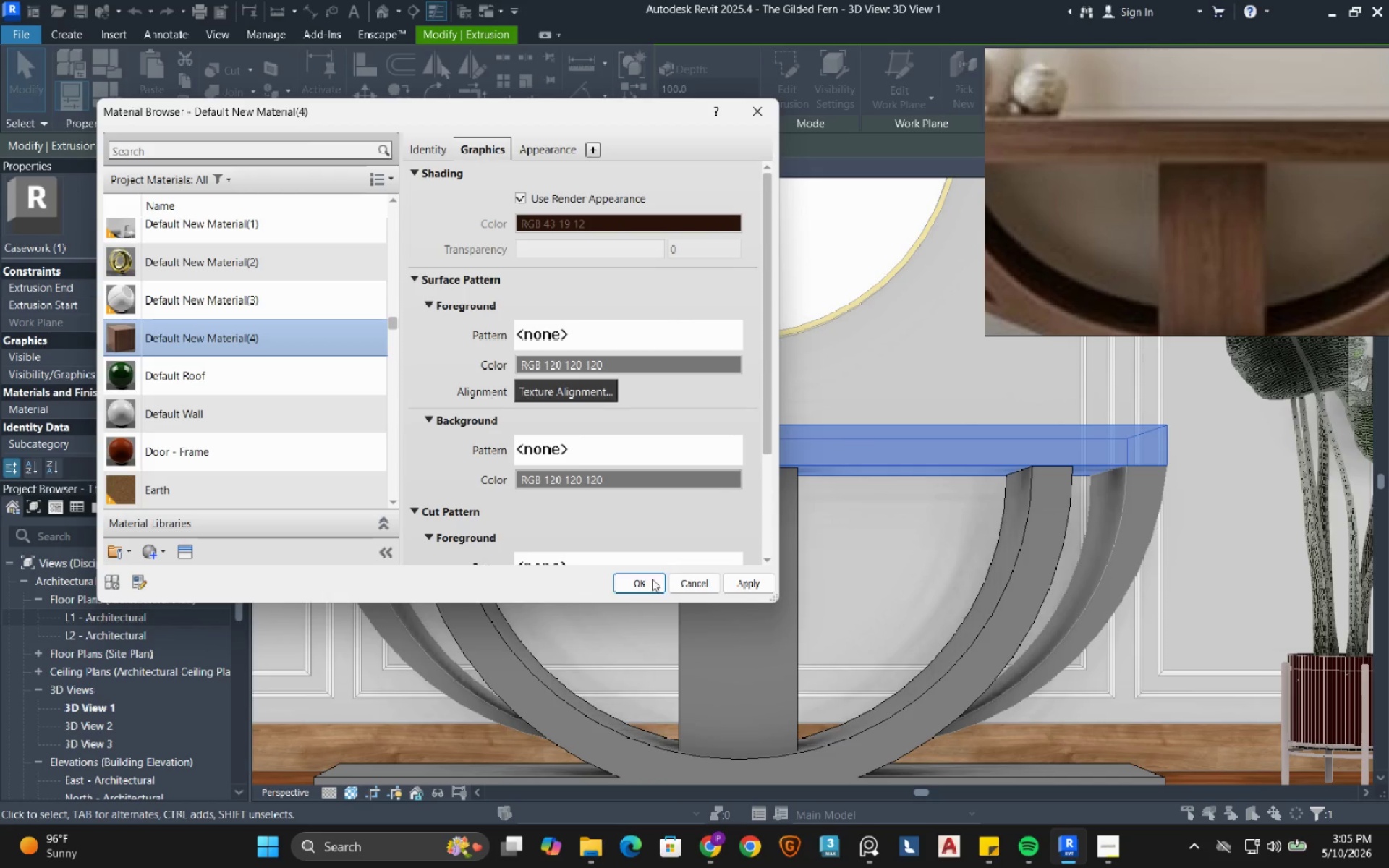 
left_click([715, 583])
 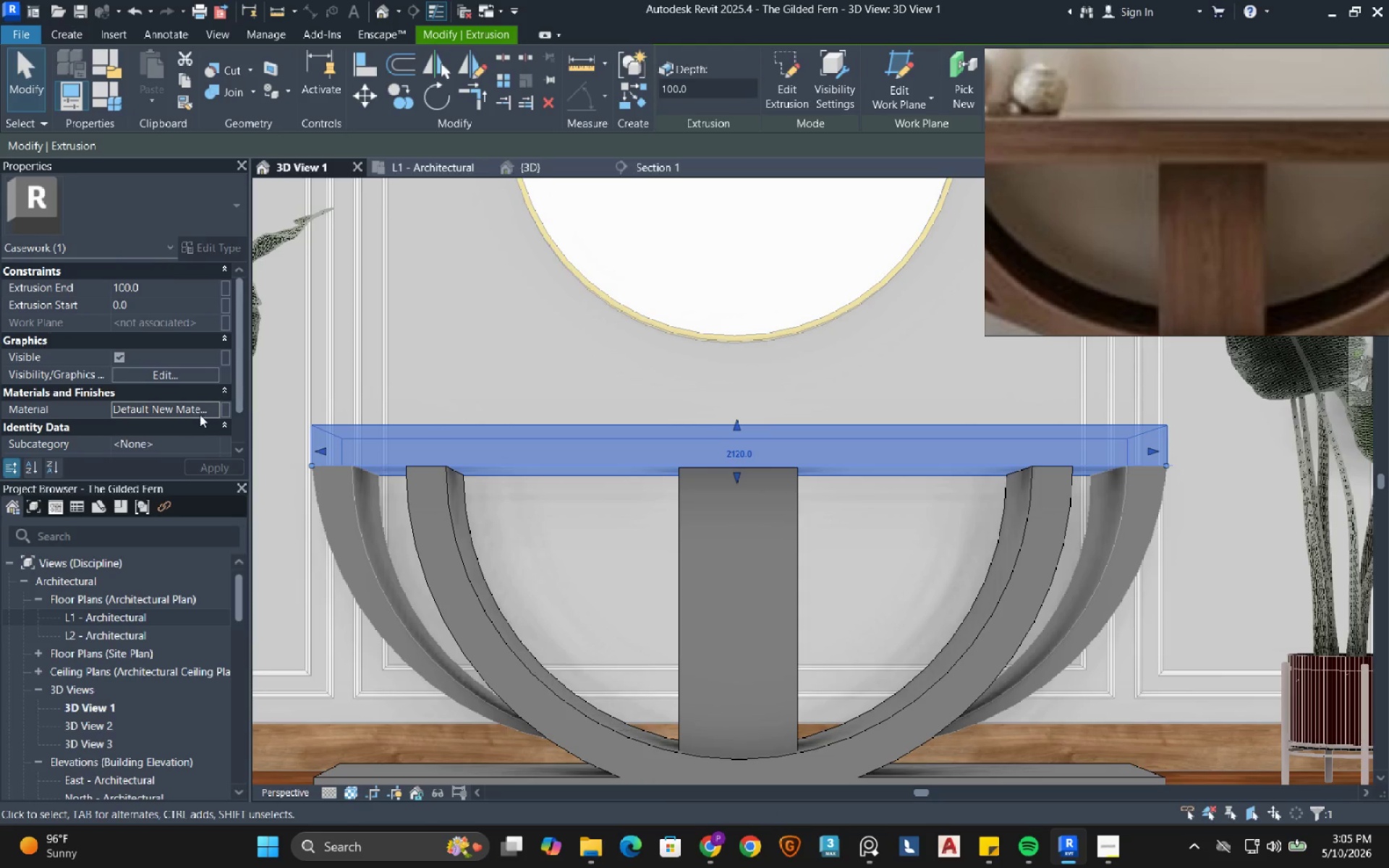 
left_click([215, 408])
 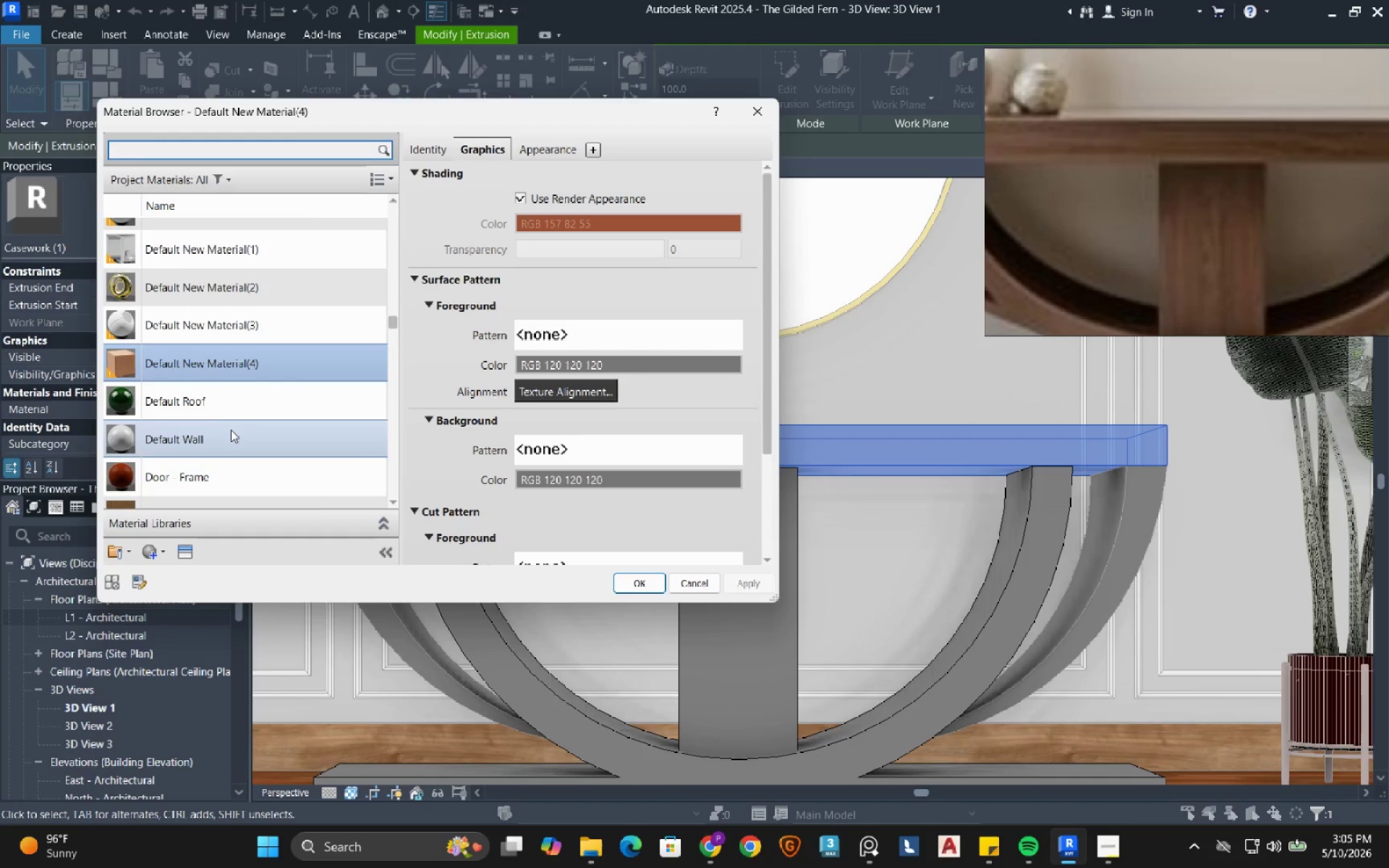 
mouse_move([262, 492])
 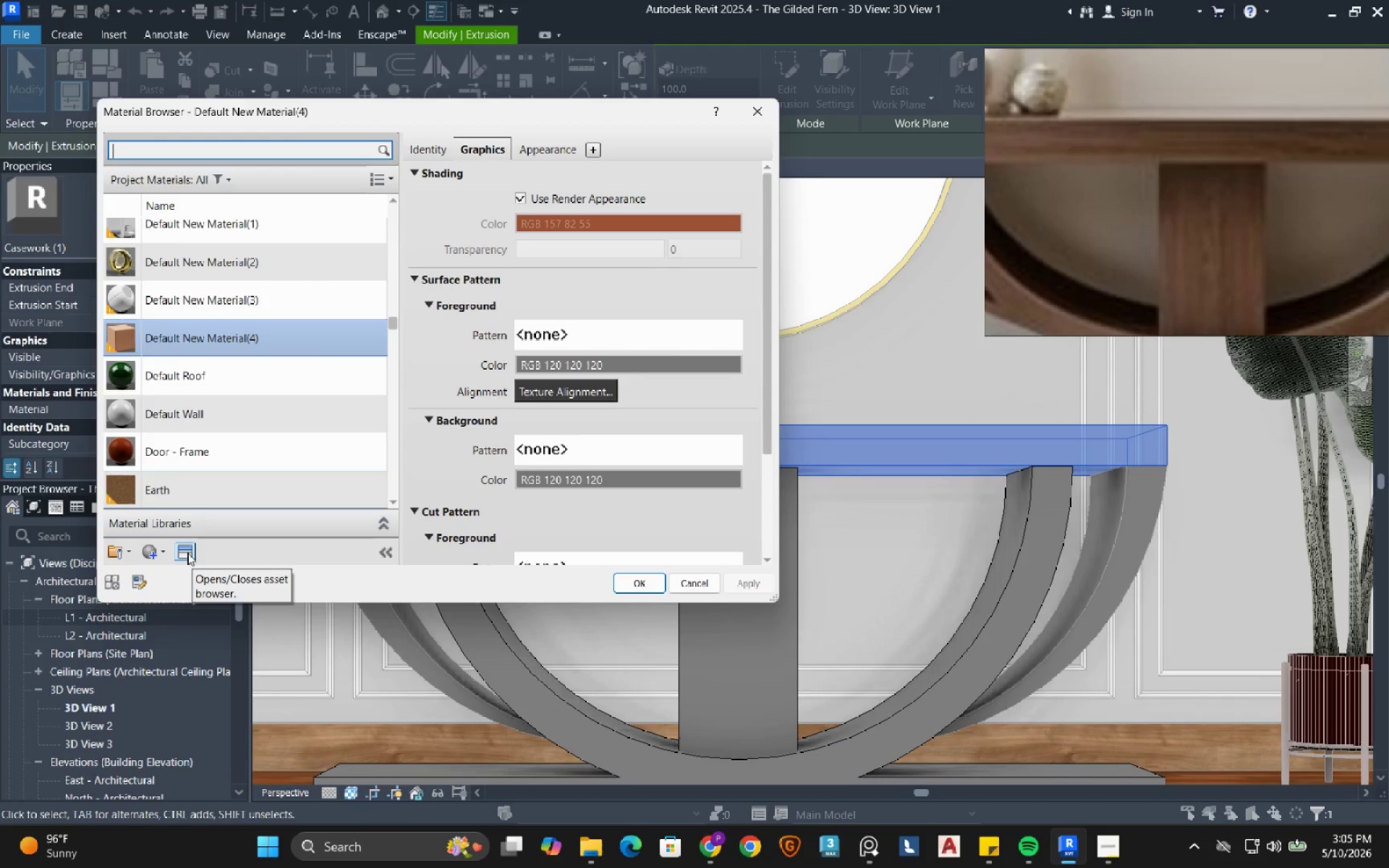 
left_click([187, 553])
 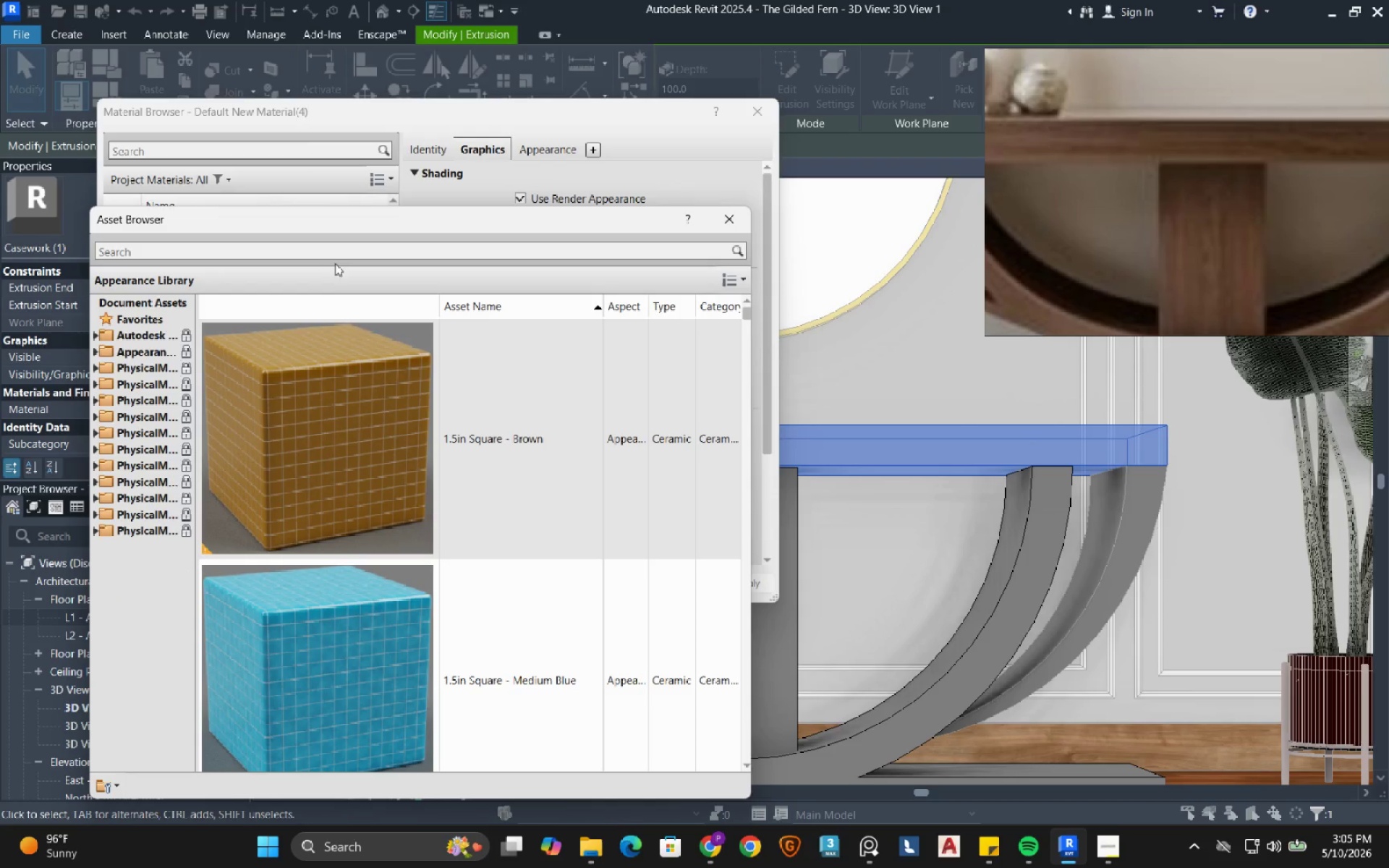 
left_click([327, 254])
 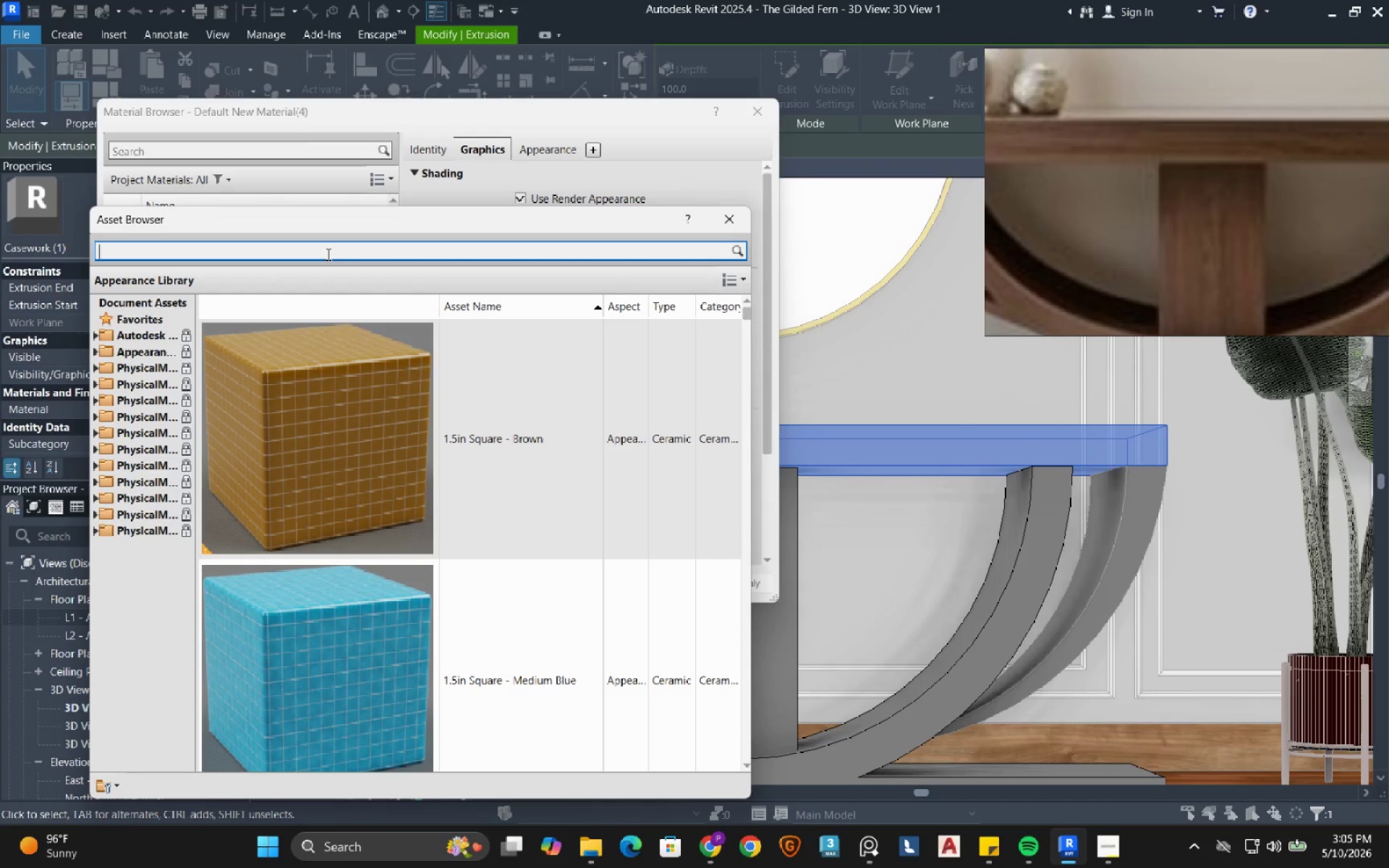 
type(wood)
 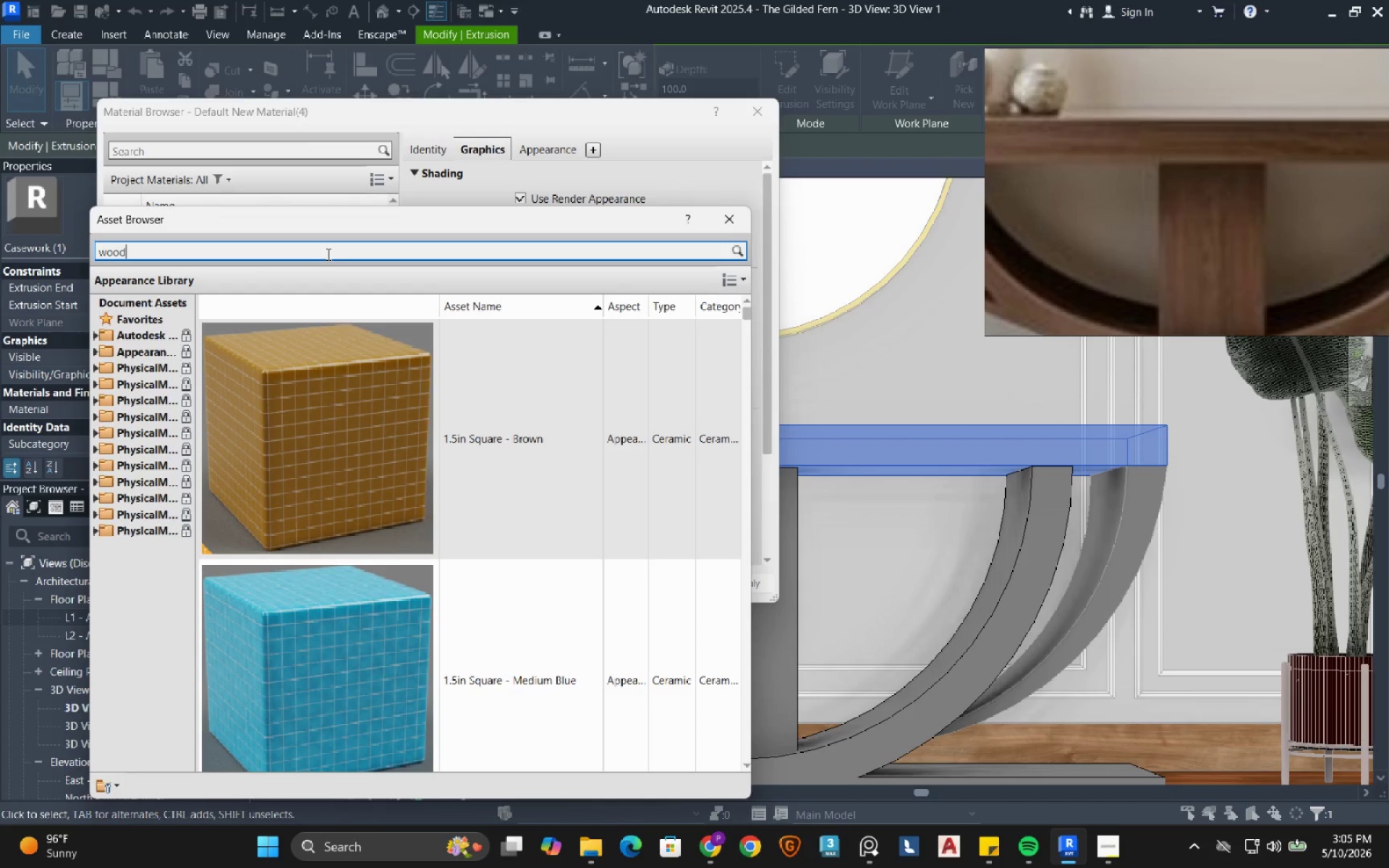 
key(Enter)
 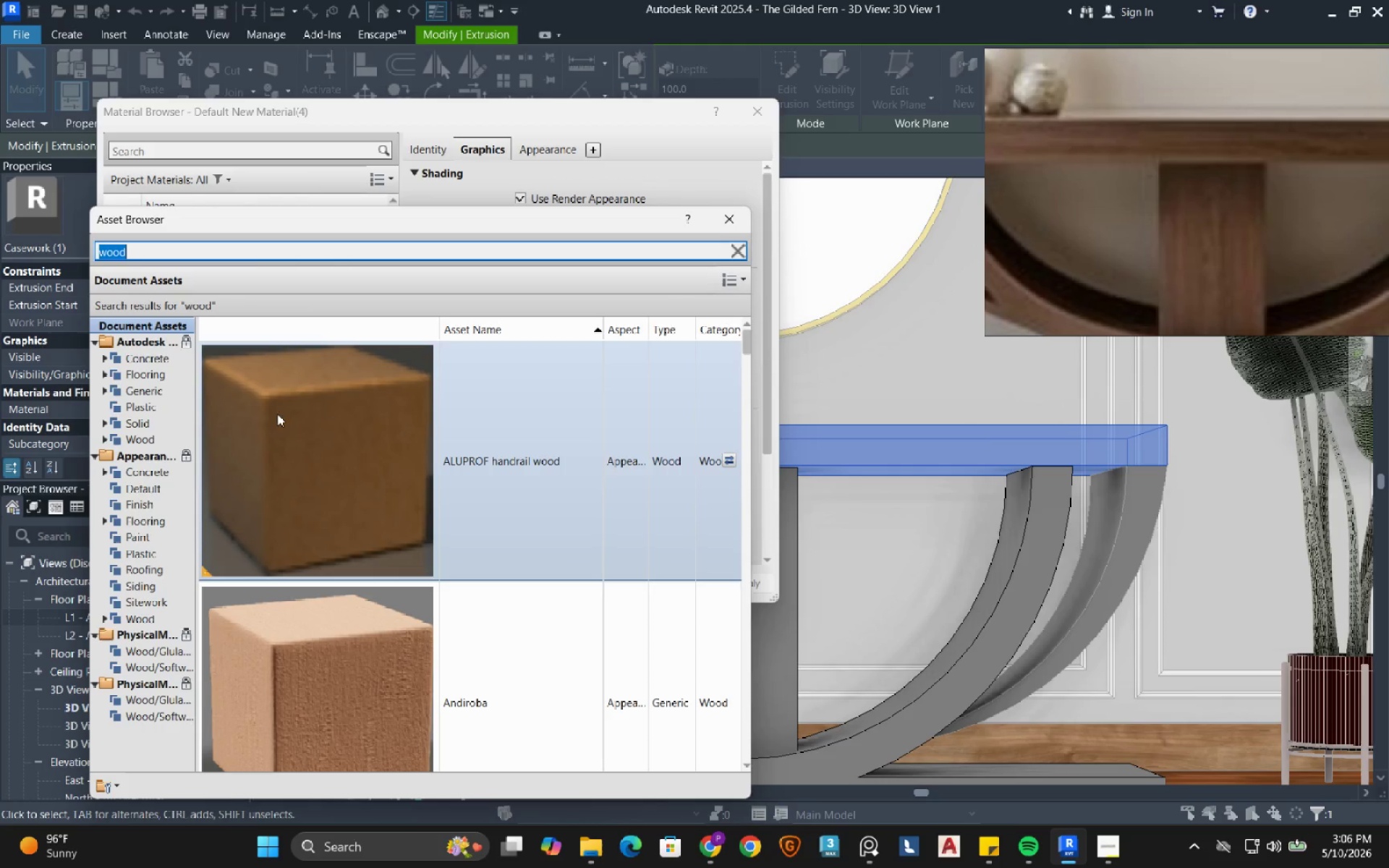 
left_click([145, 448])
 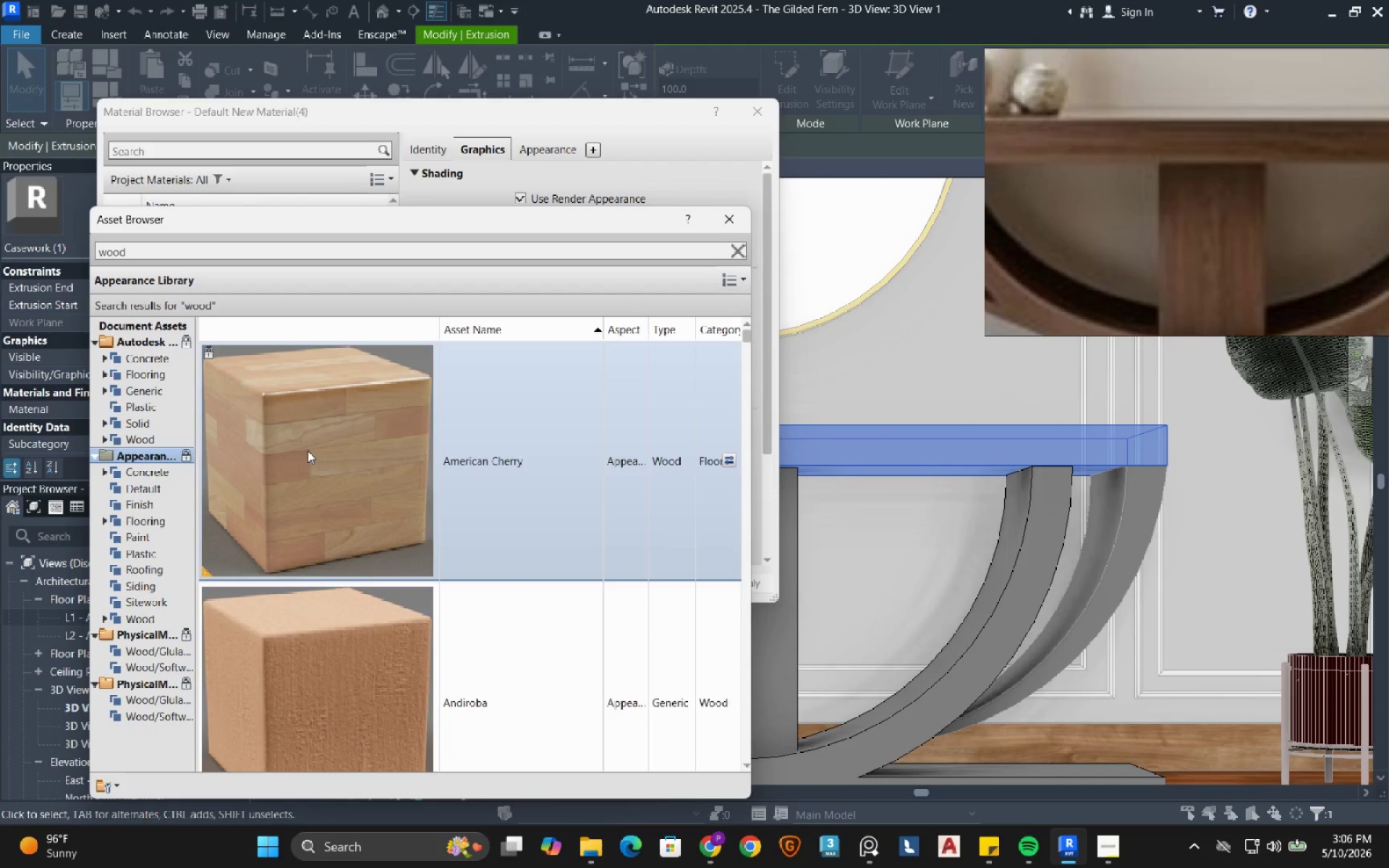 
scroll: coordinate [310, 454], scroll_direction: down, amount: 3.0
 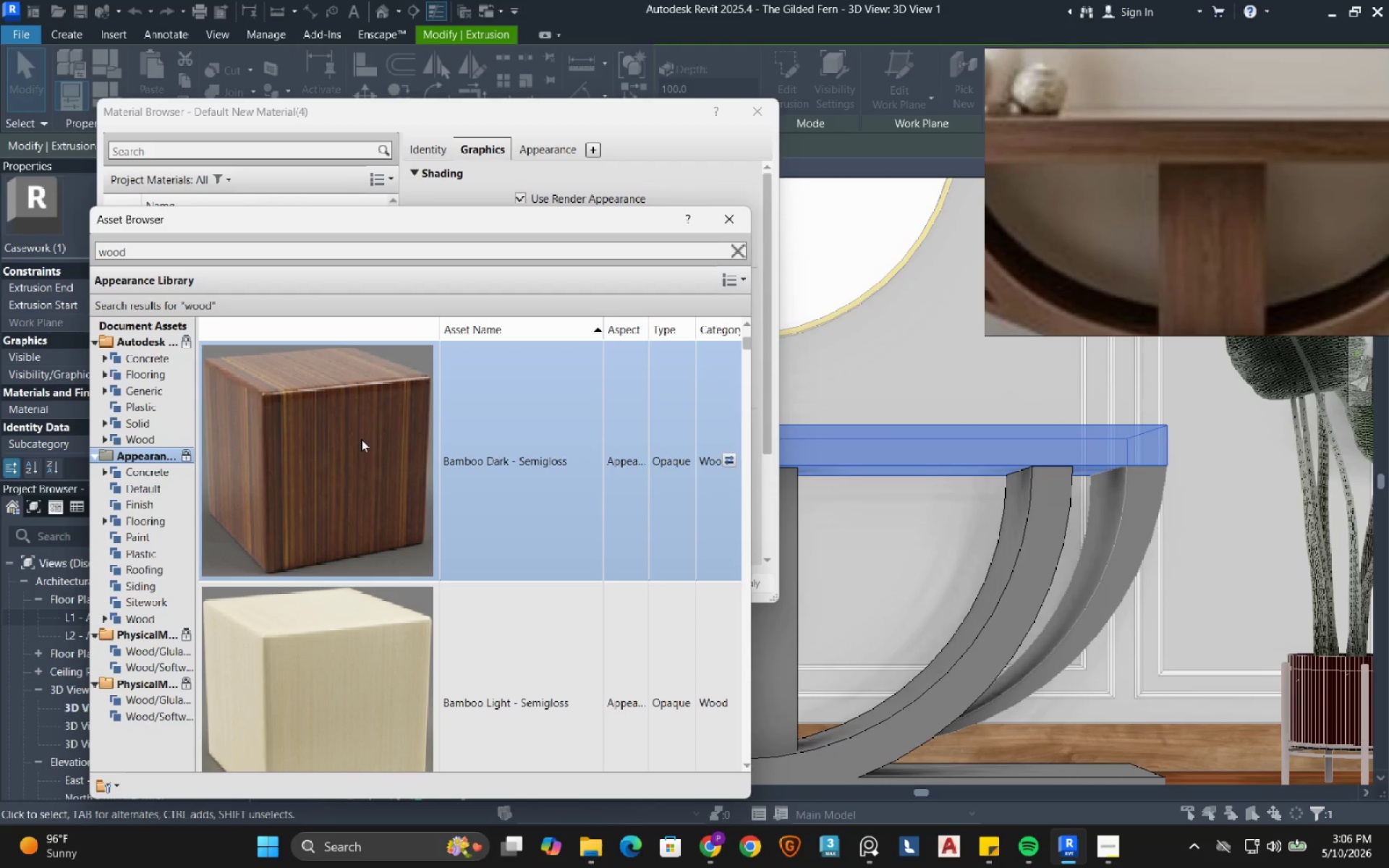 
double_click([361, 439])
 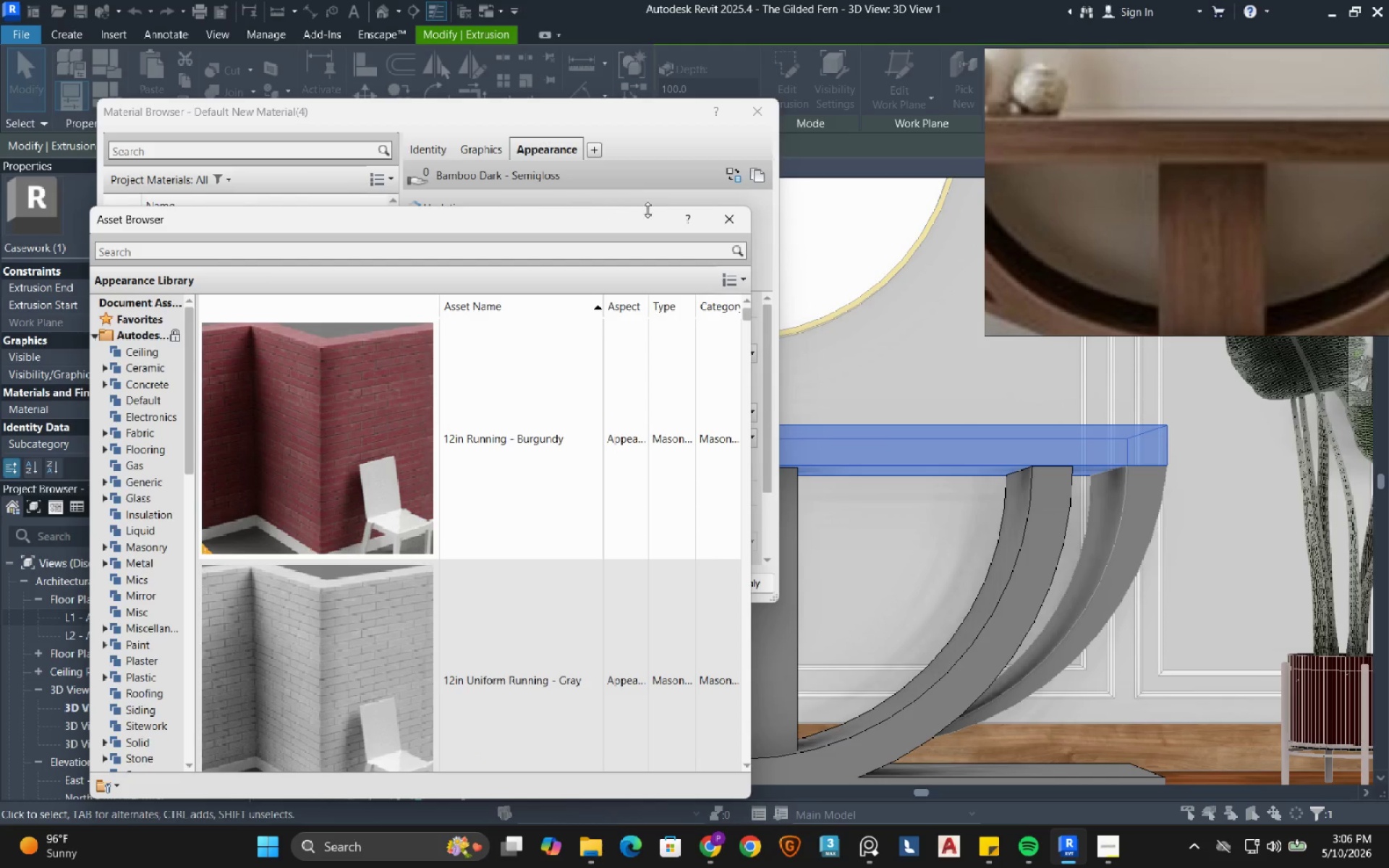 
left_click([715, 218])
 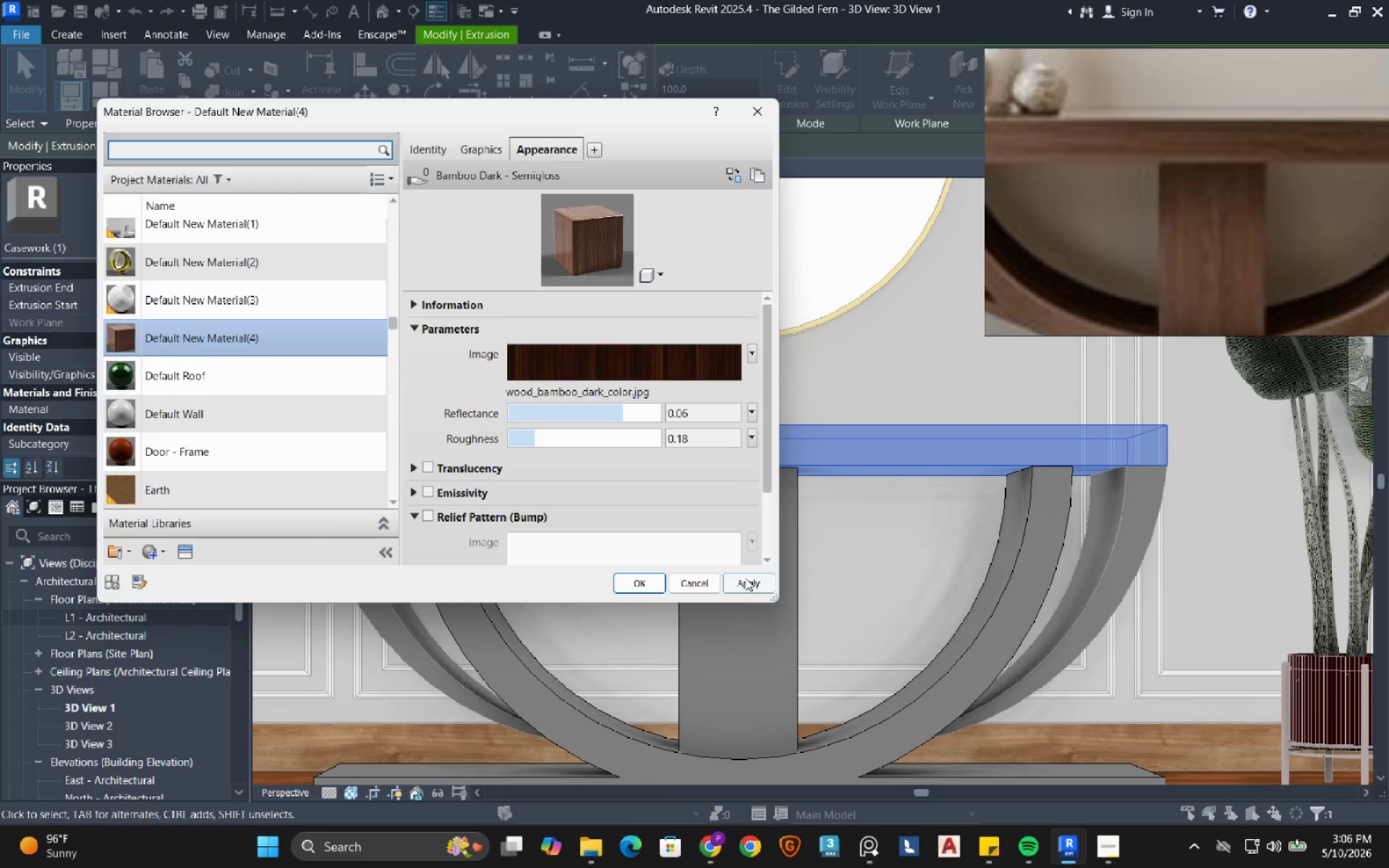 
left_click([745, 581])
 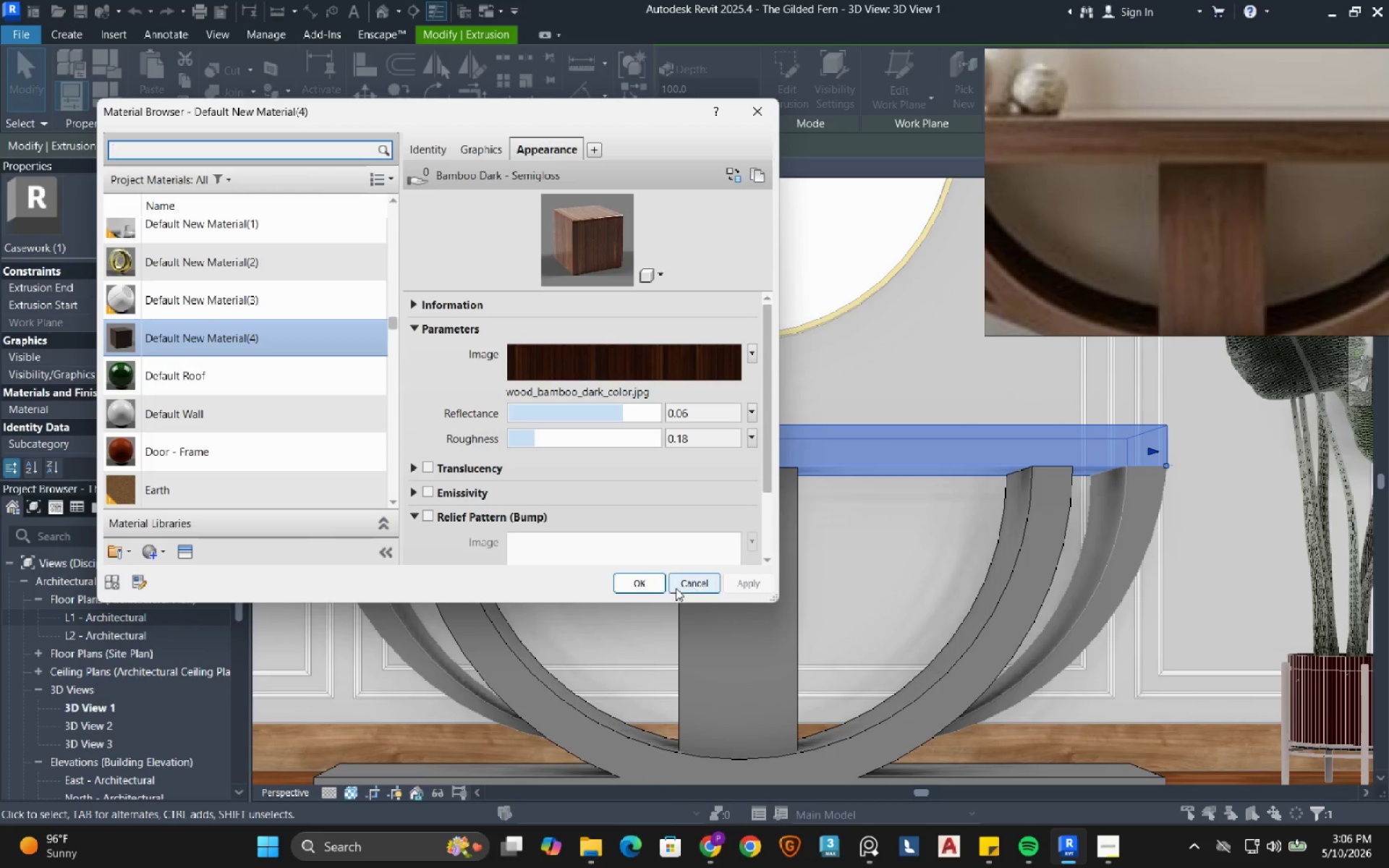 
left_click([653, 584])
 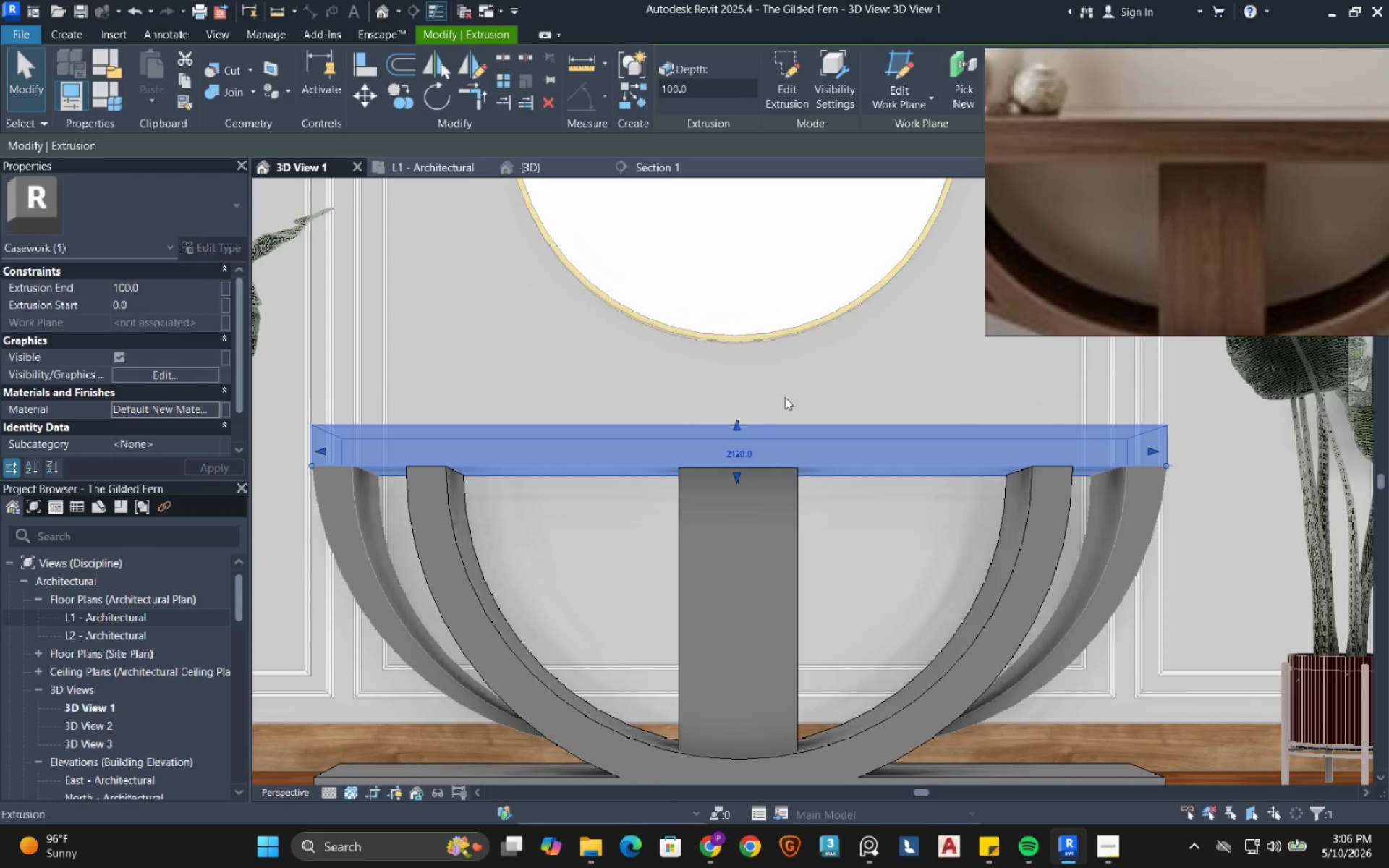 
left_click([786, 392])
 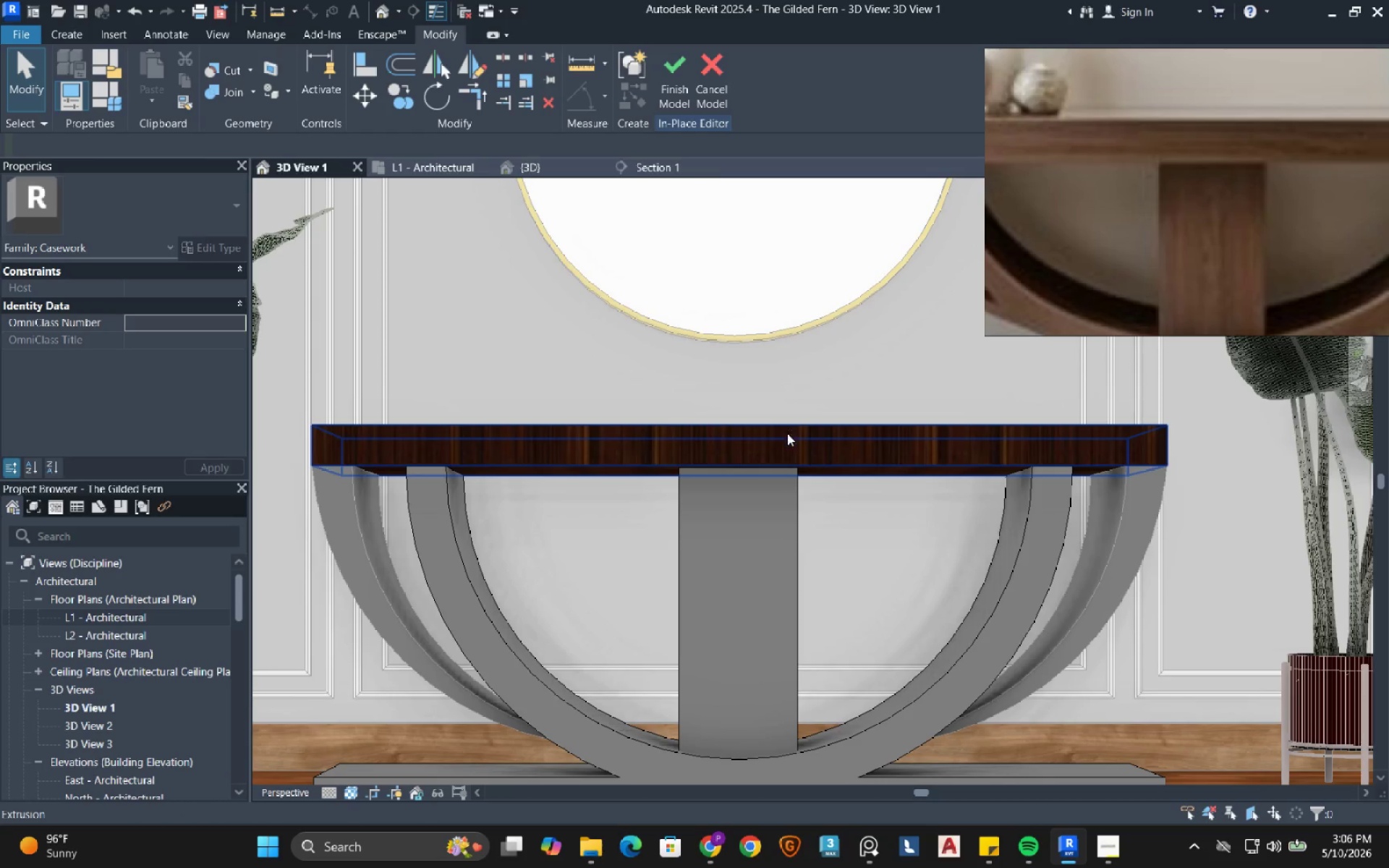 
left_click([786, 435])
 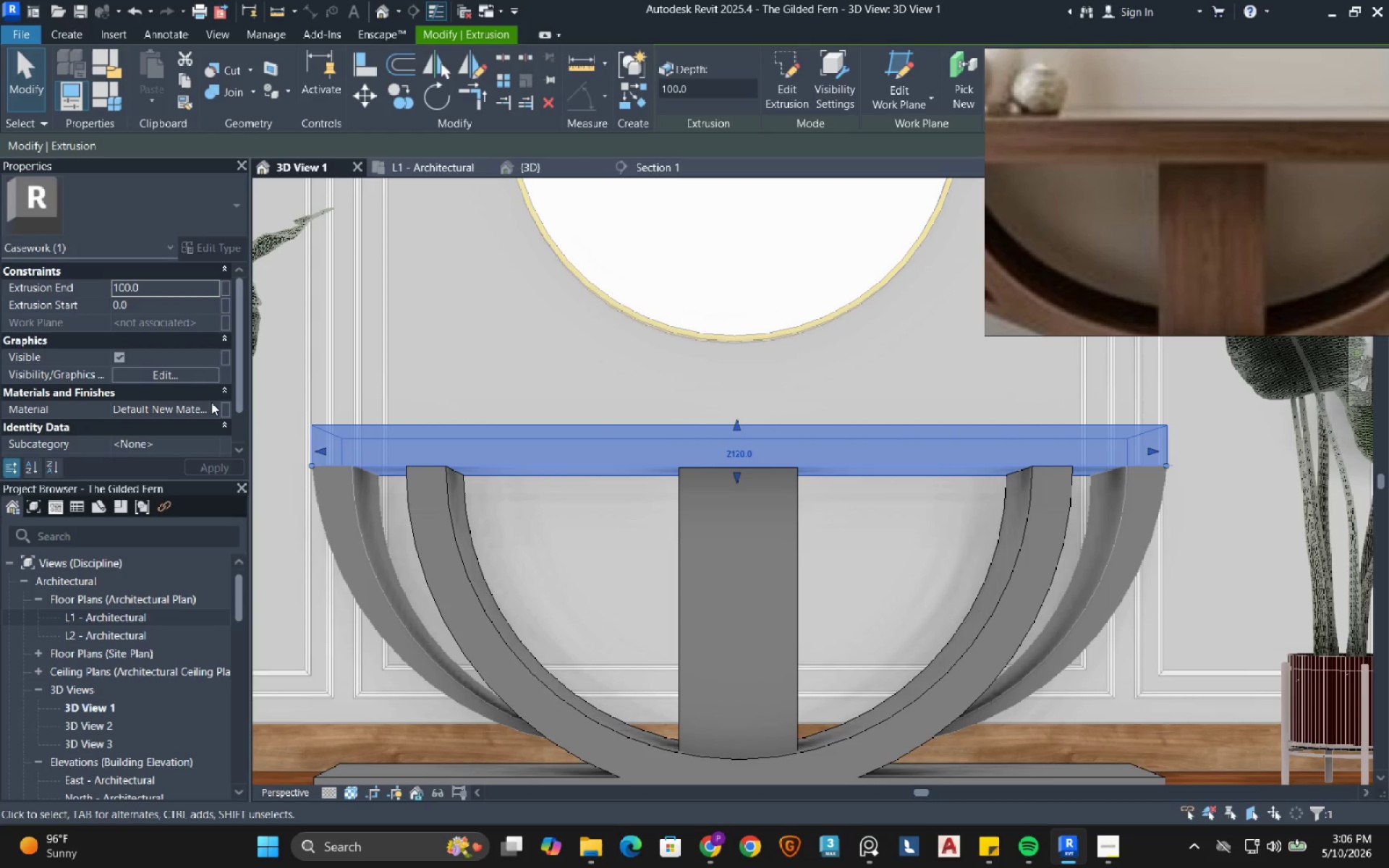 
left_click([211, 407])
 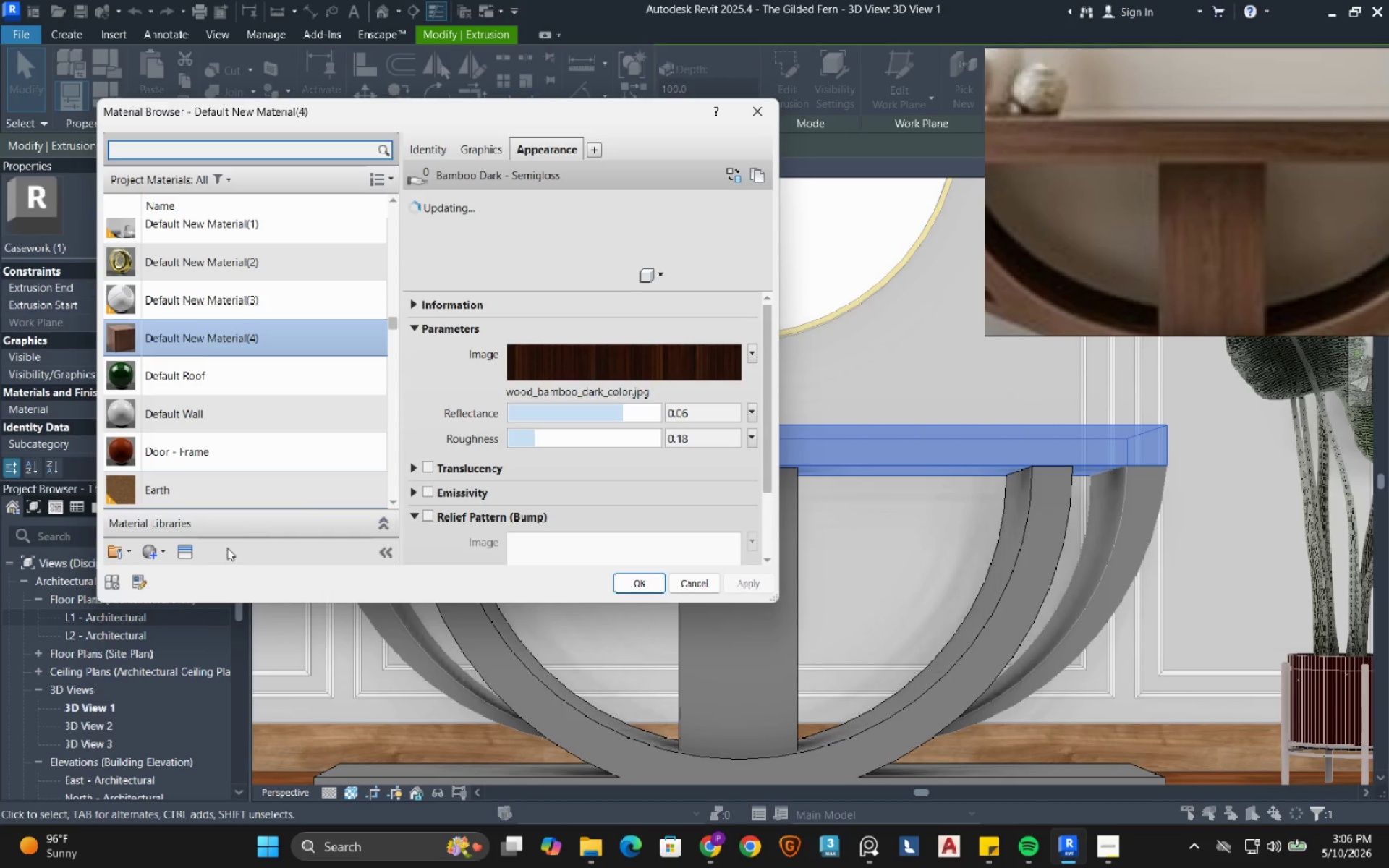 
left_click([192, 548])
 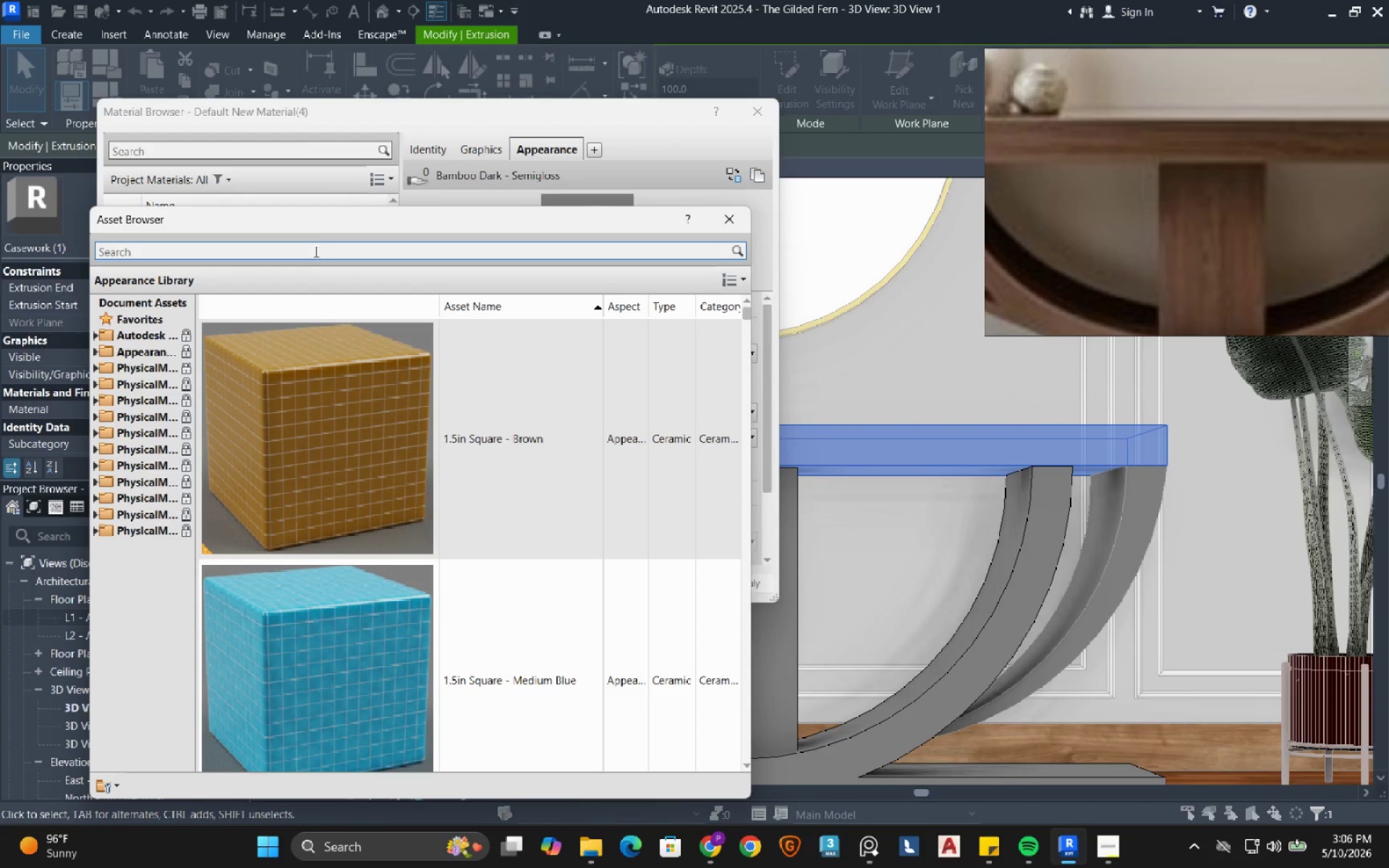 
left_click([315, 250])
 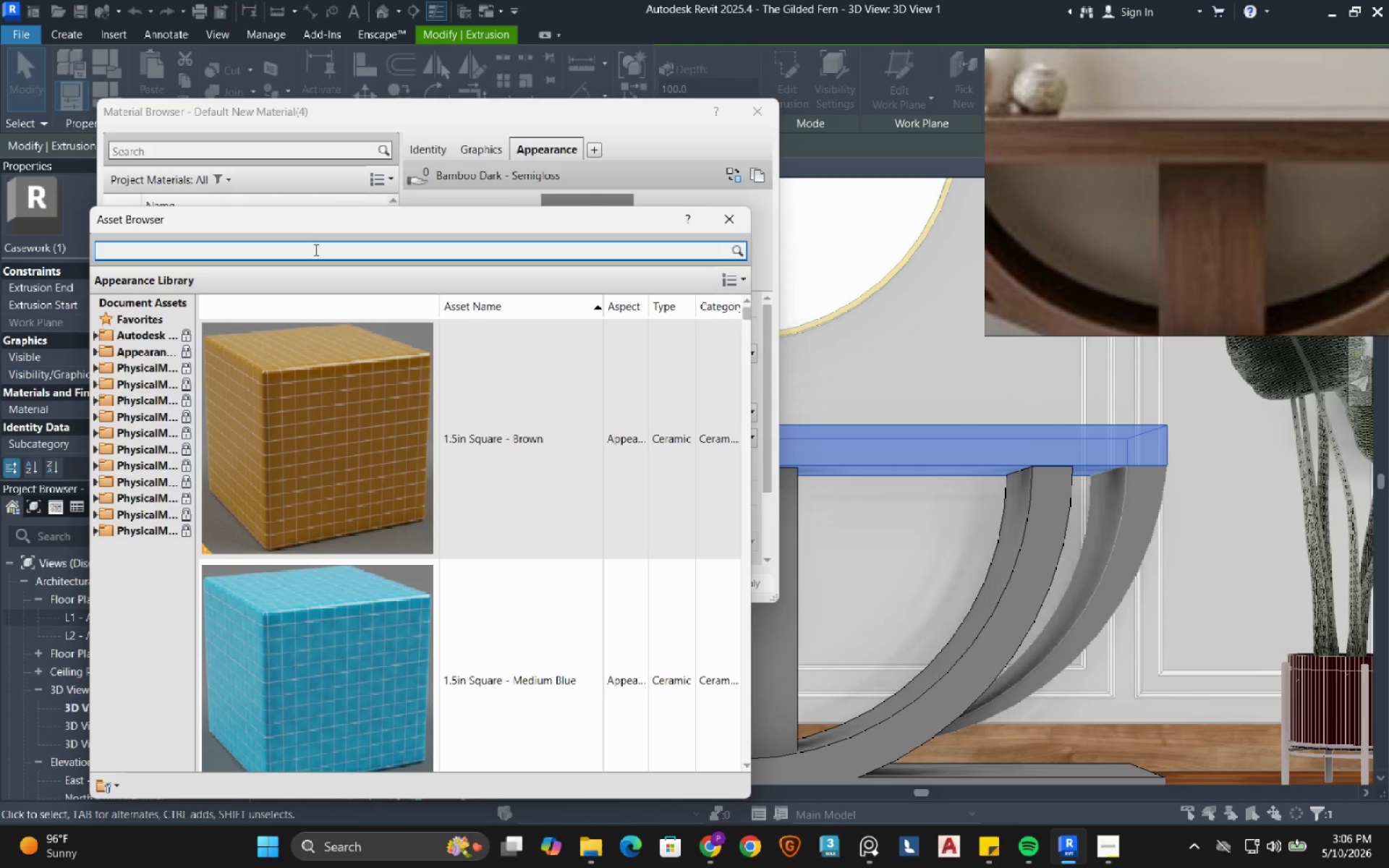 
wait(7.92)
 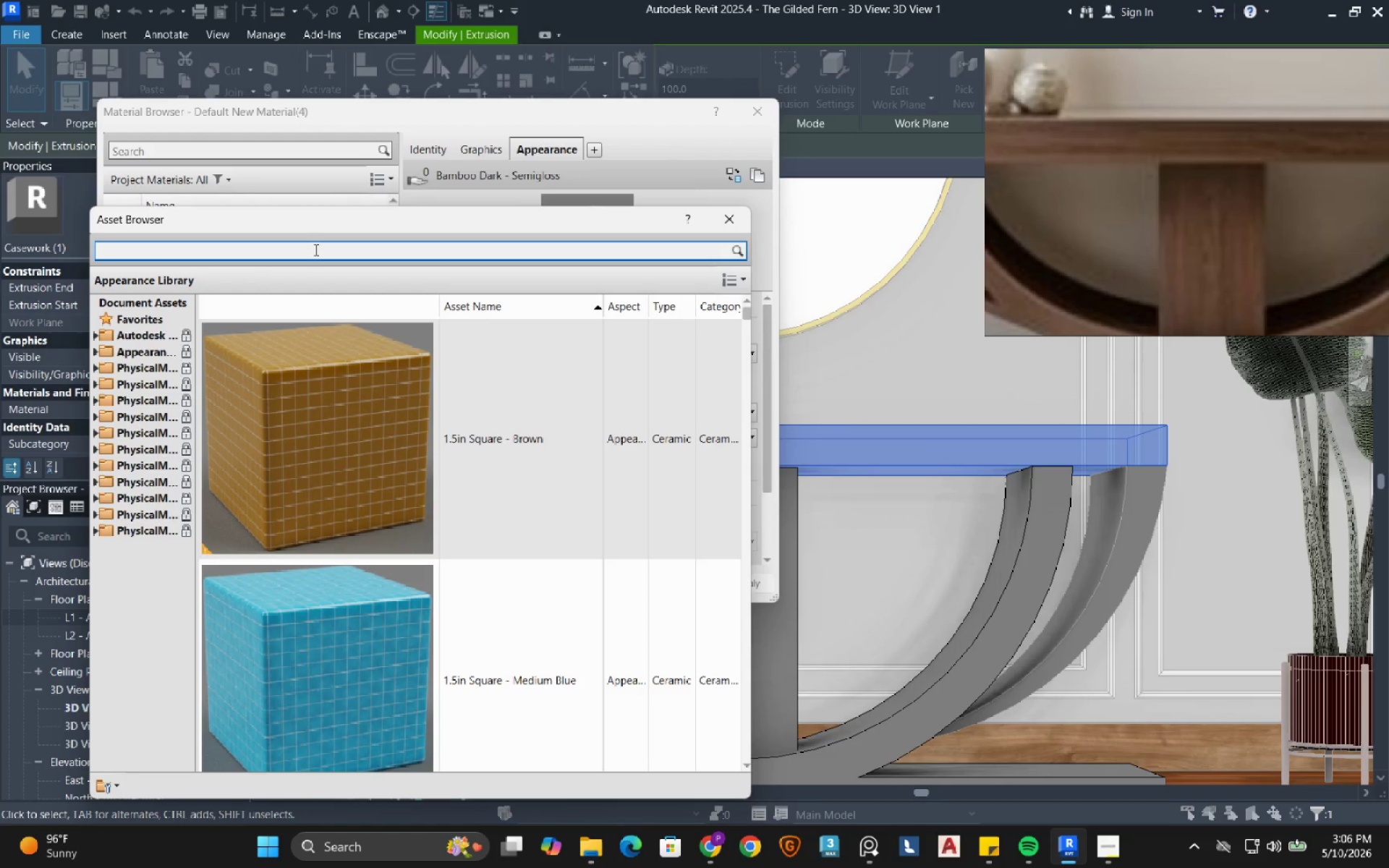 
type(wood)
 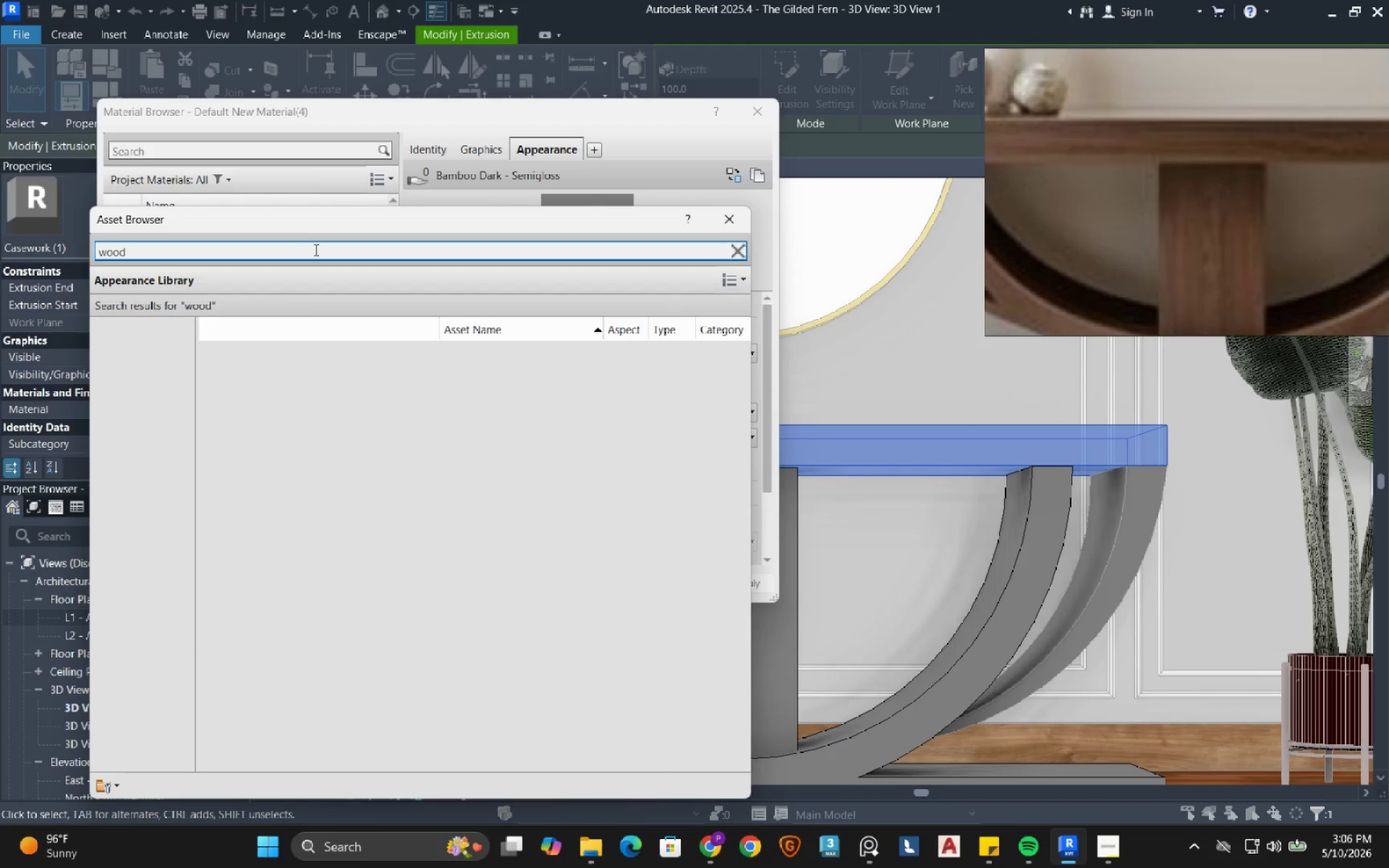 
key(Enter)
 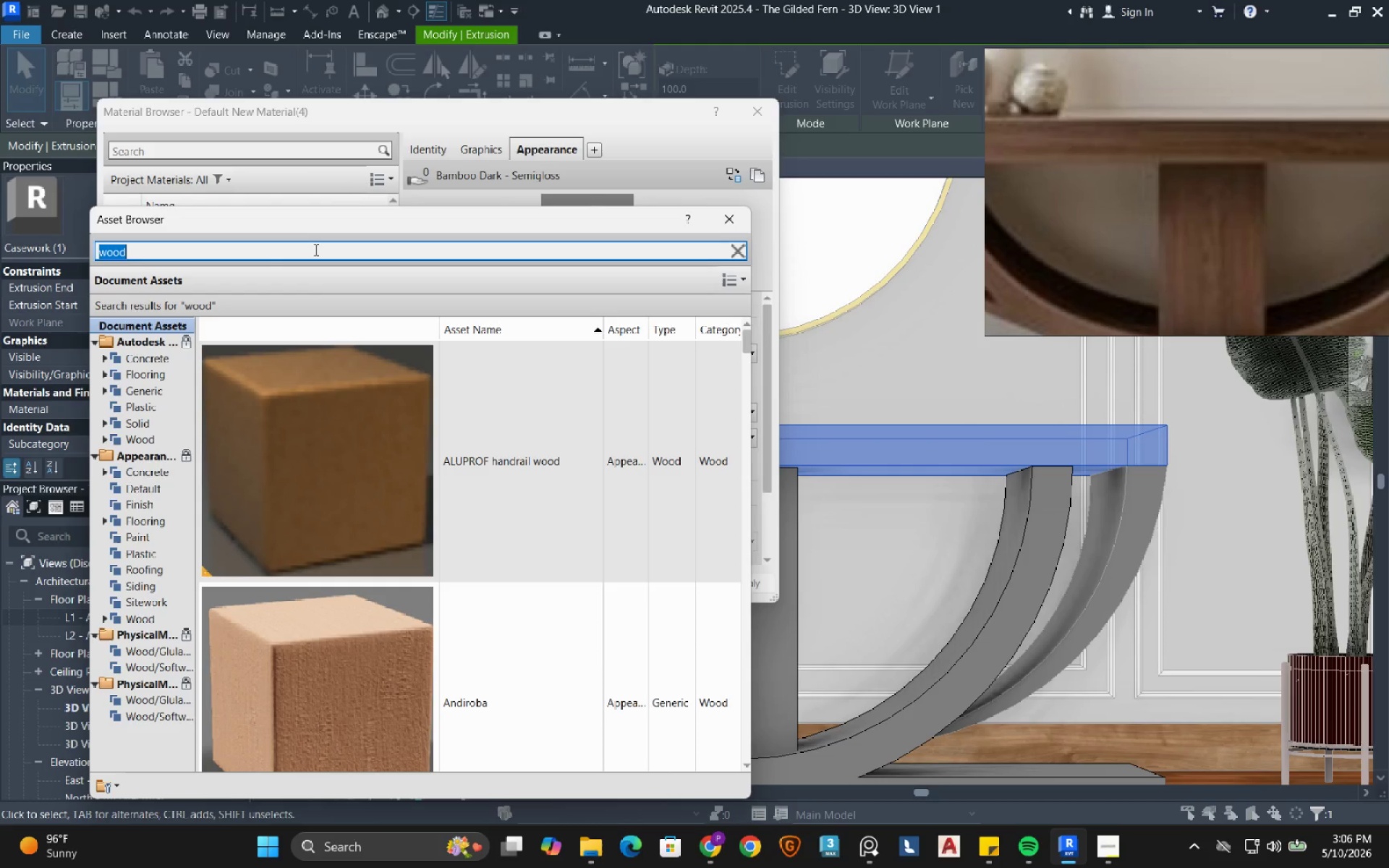 
wait(9.73)
 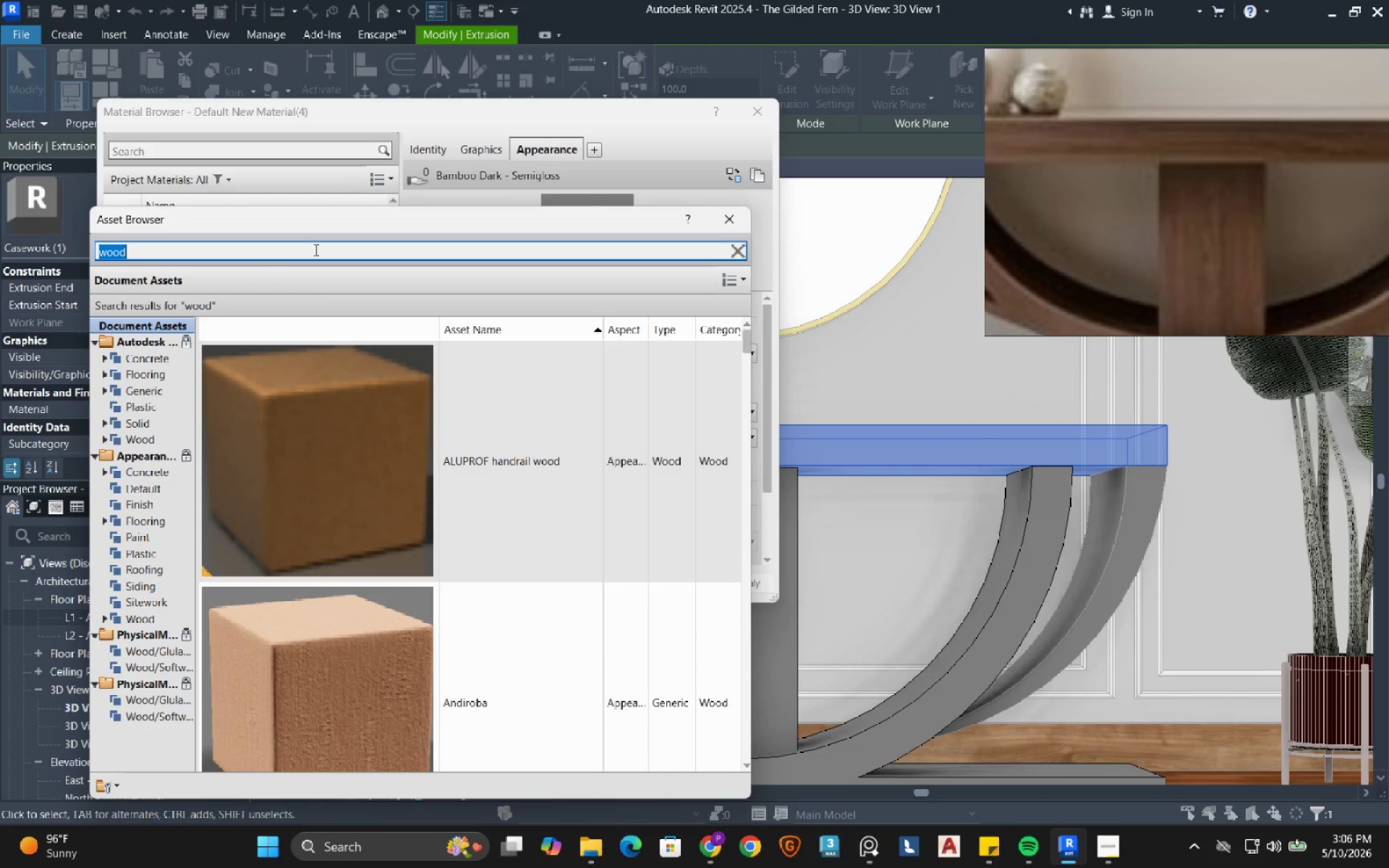 
left_click([140, 458])
 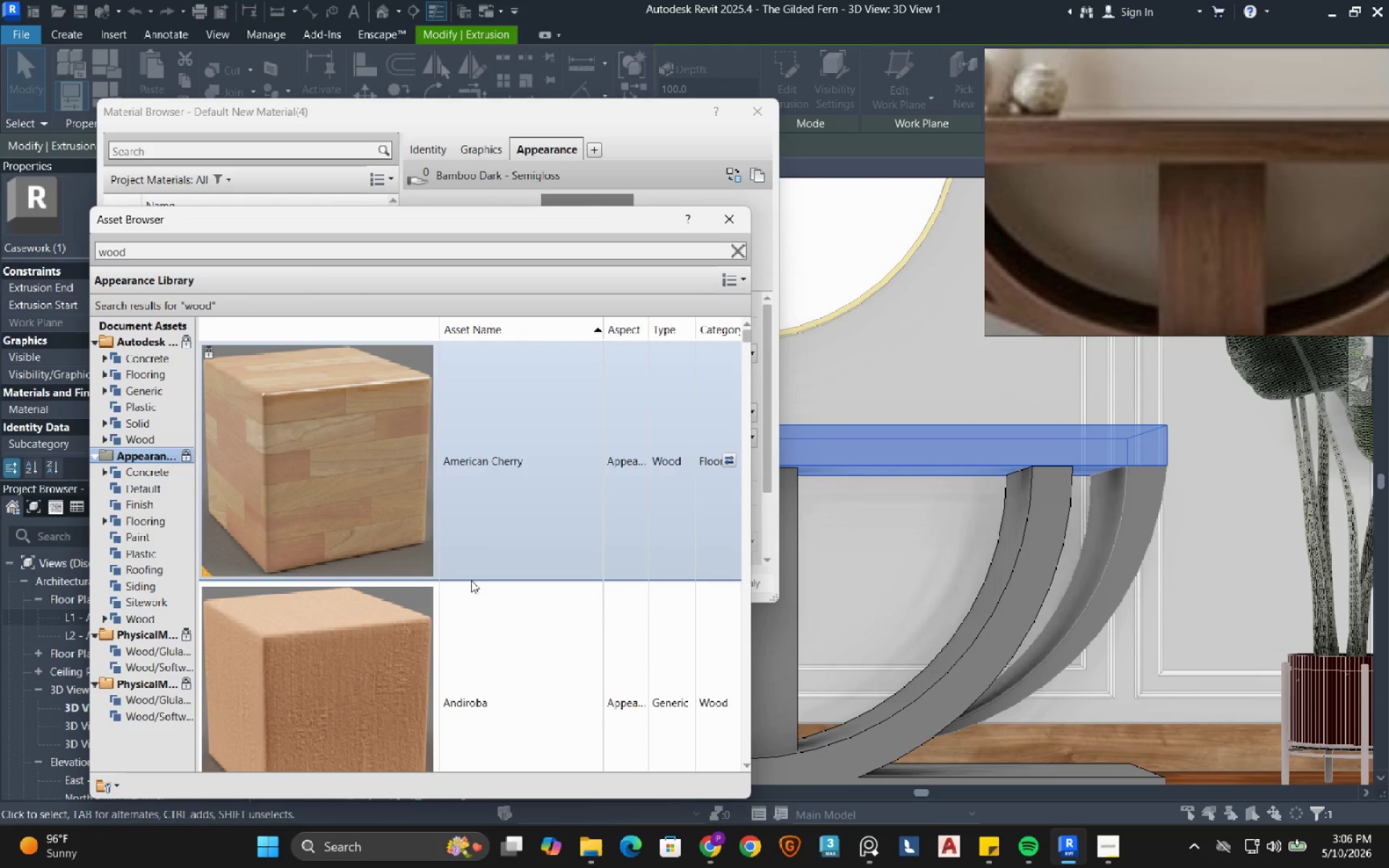 
mouse_move([467, 562])
 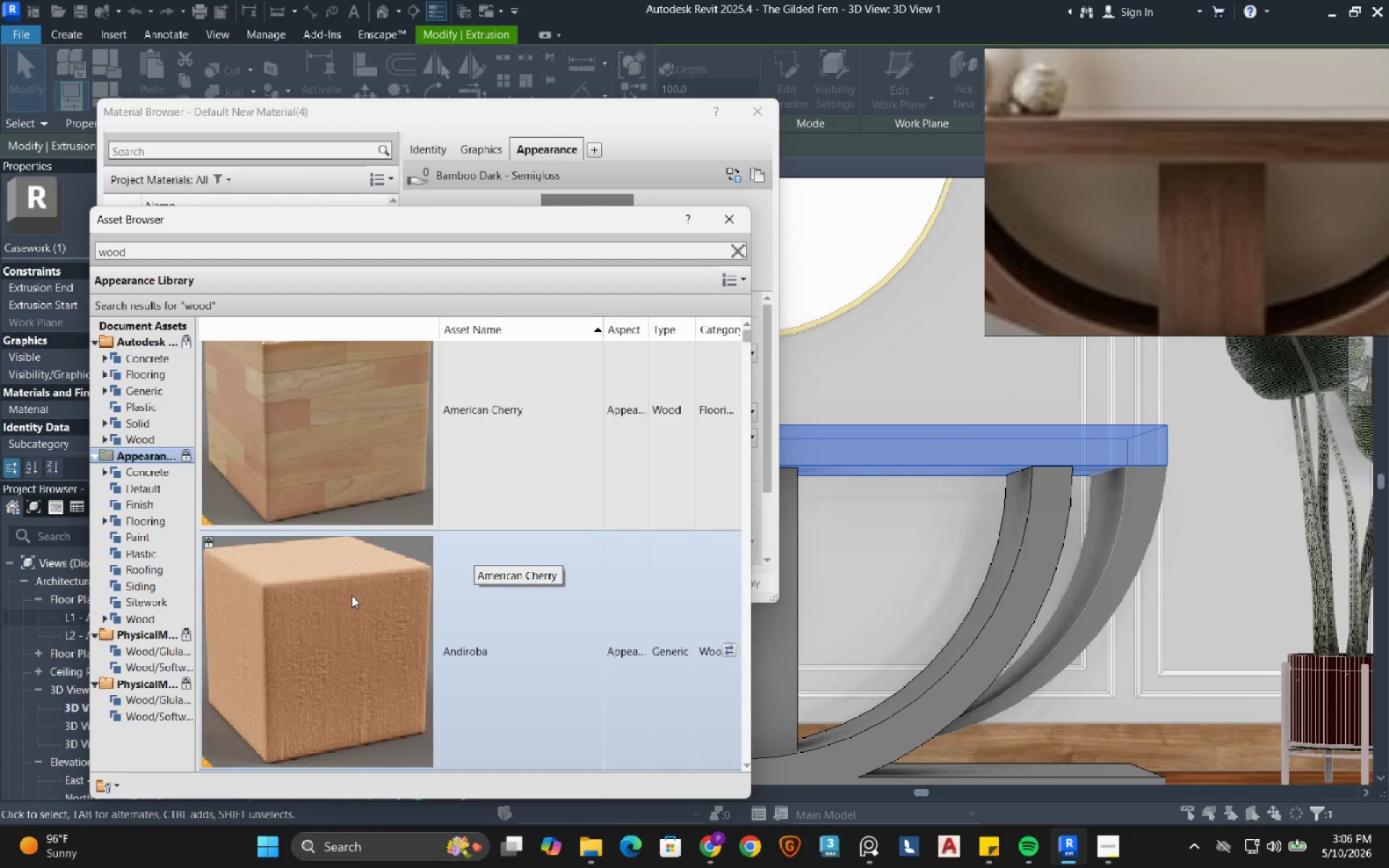 
double_click([352, 595])
 